 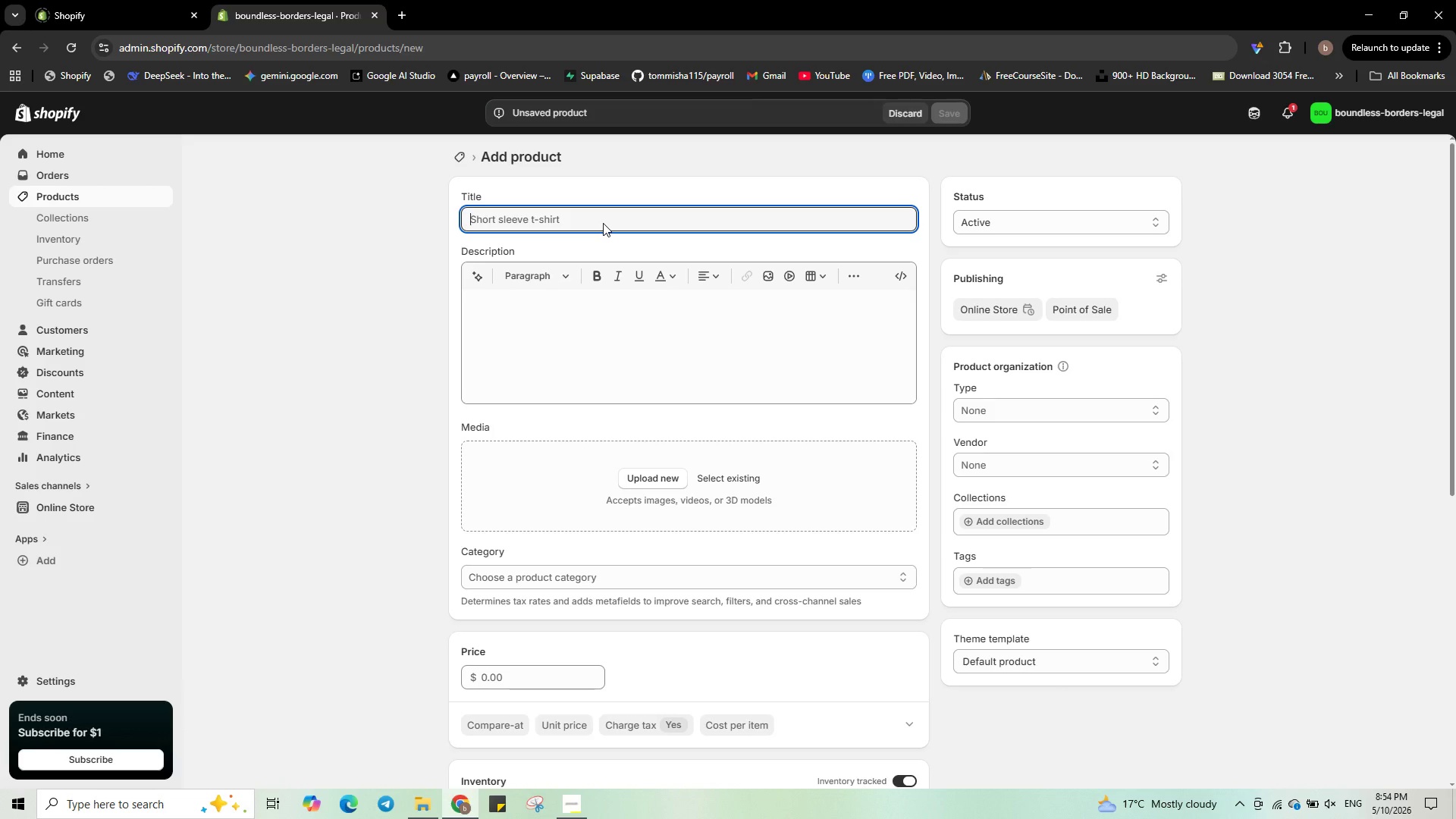 
key(Shift+ShiftLeft)
 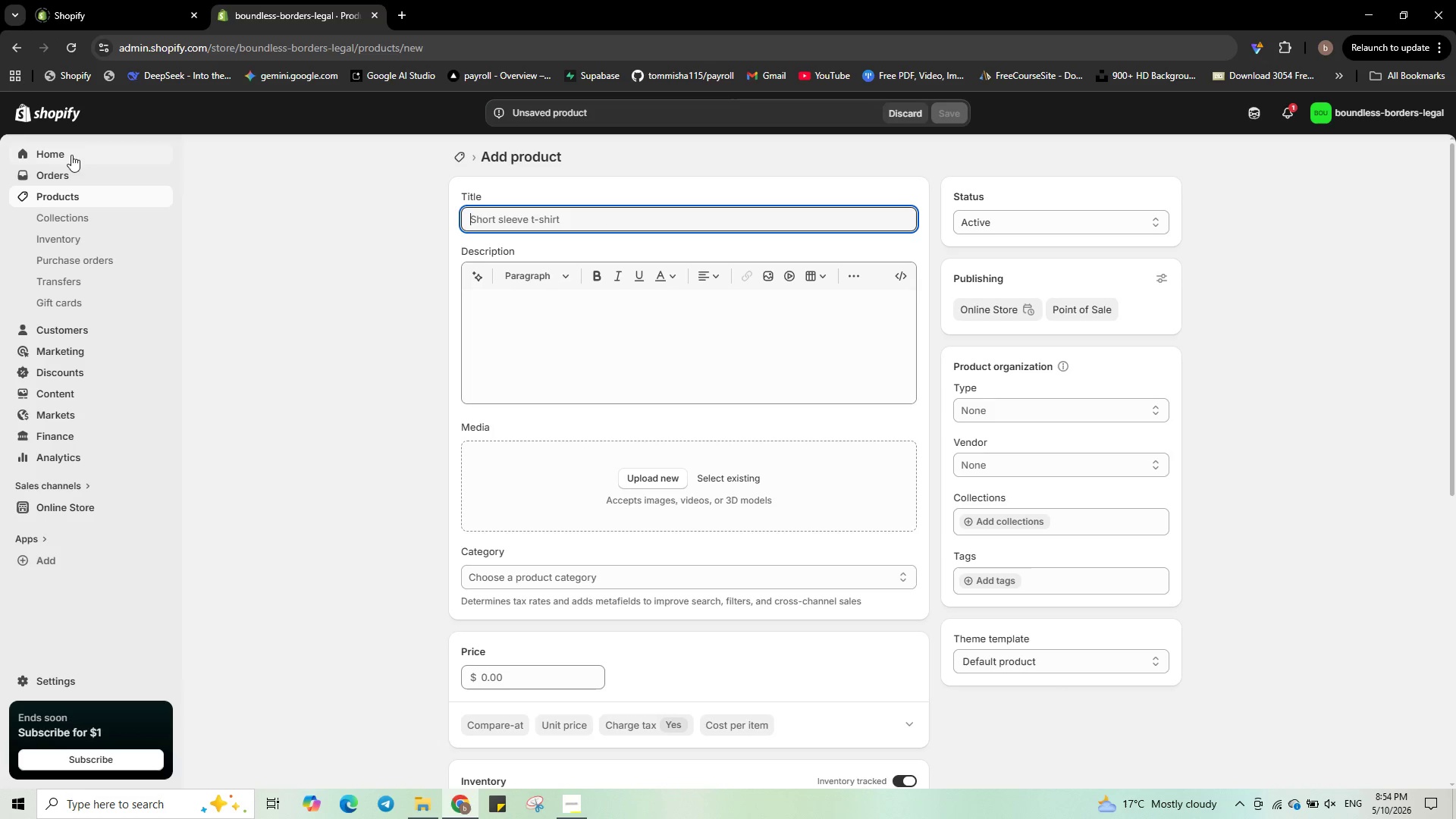 
left_click([78, 195])
 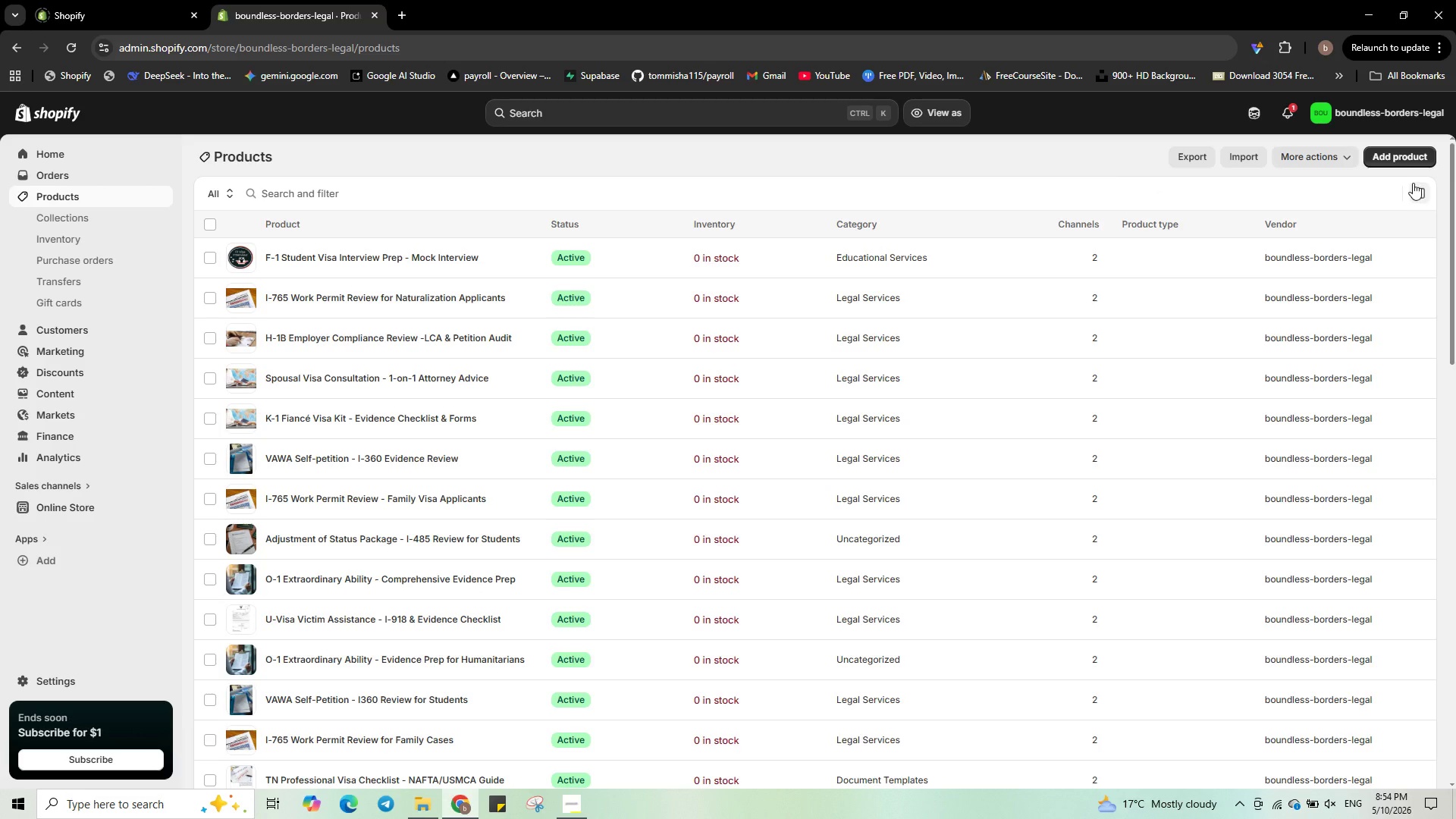 
wait(7.16)
 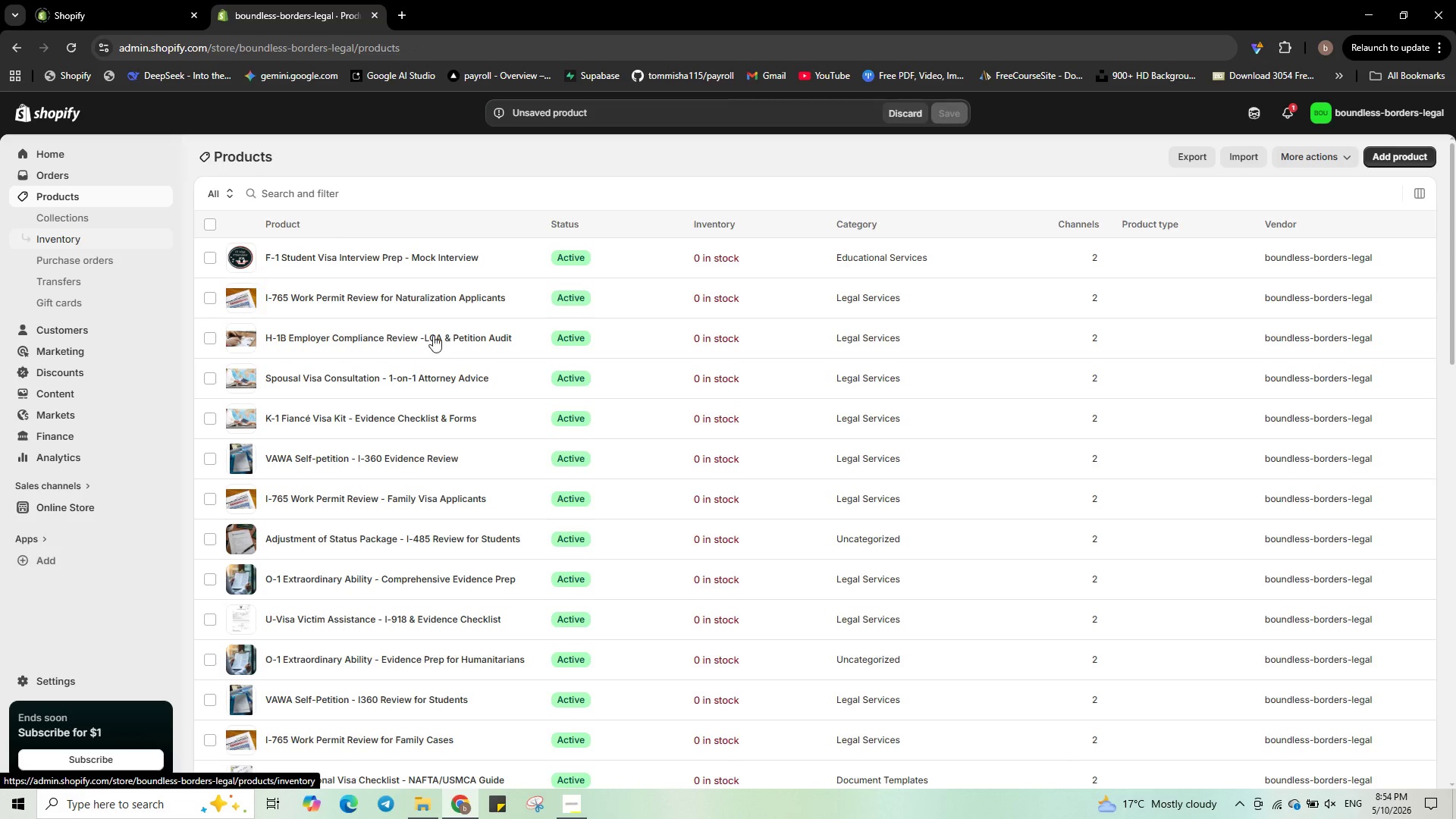 
left_click([1401, 152])
 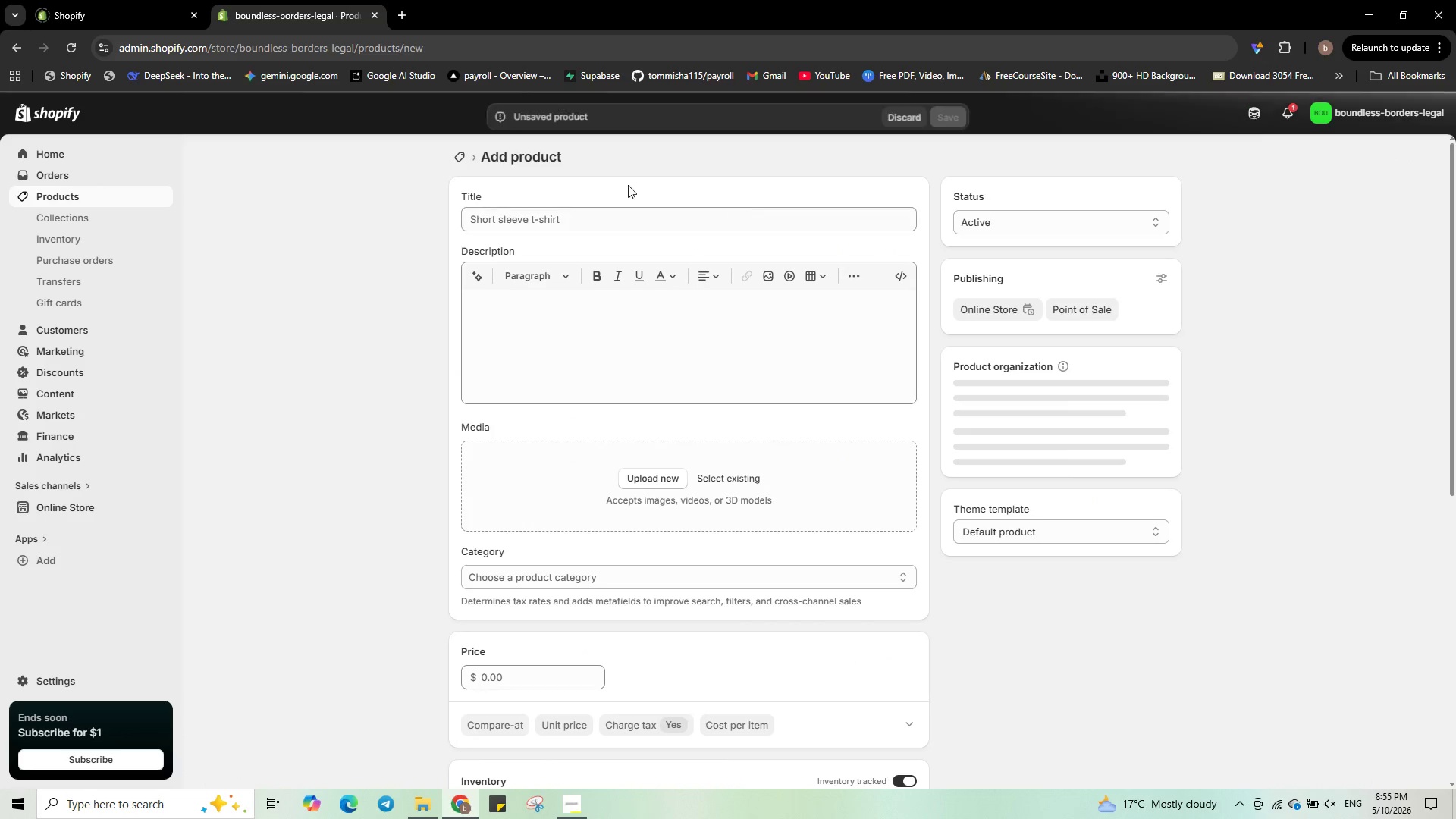 
left_click([579, 222])
 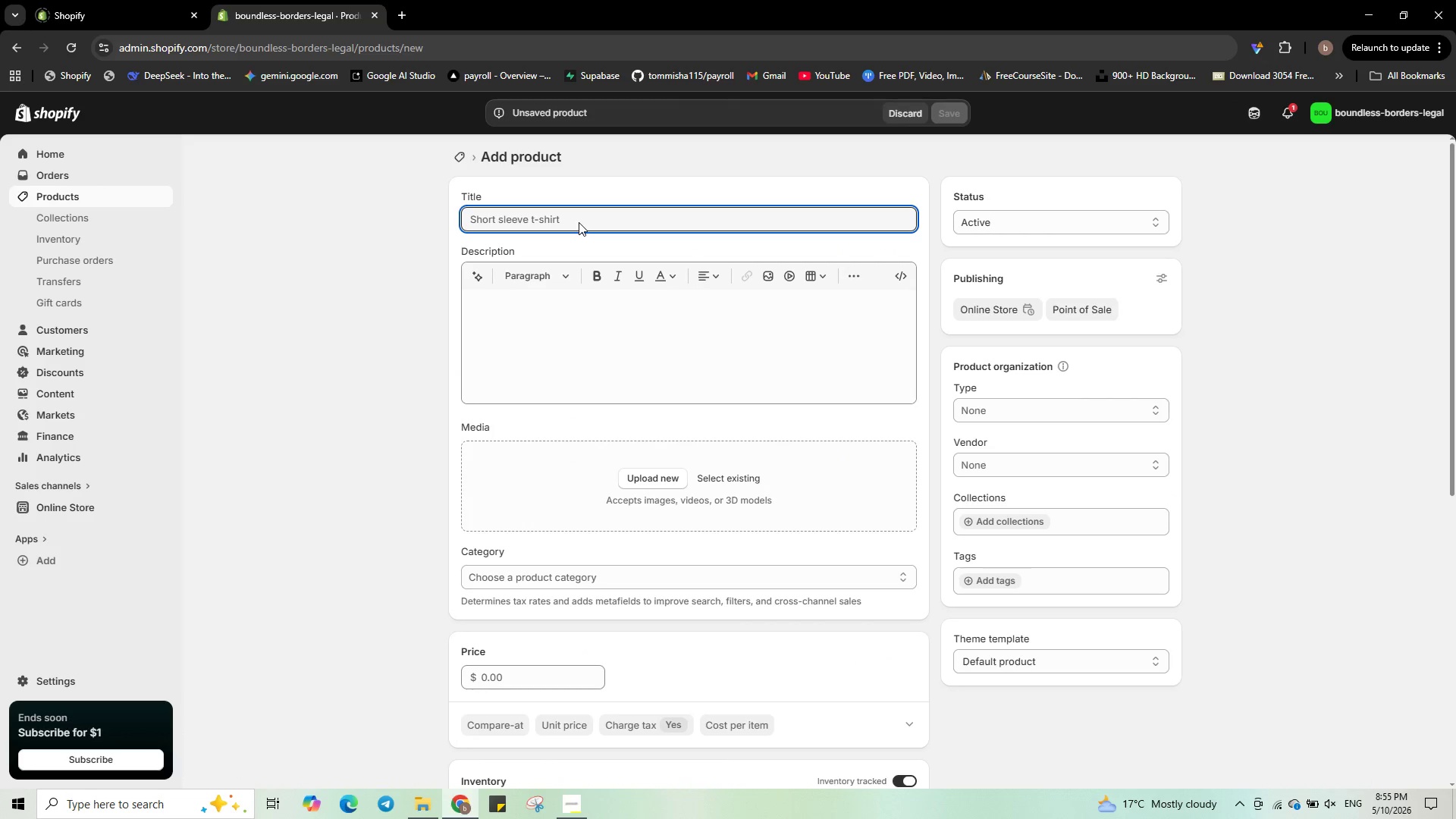 
type(VAWA Self )
key(Backspace)
type(-P)
 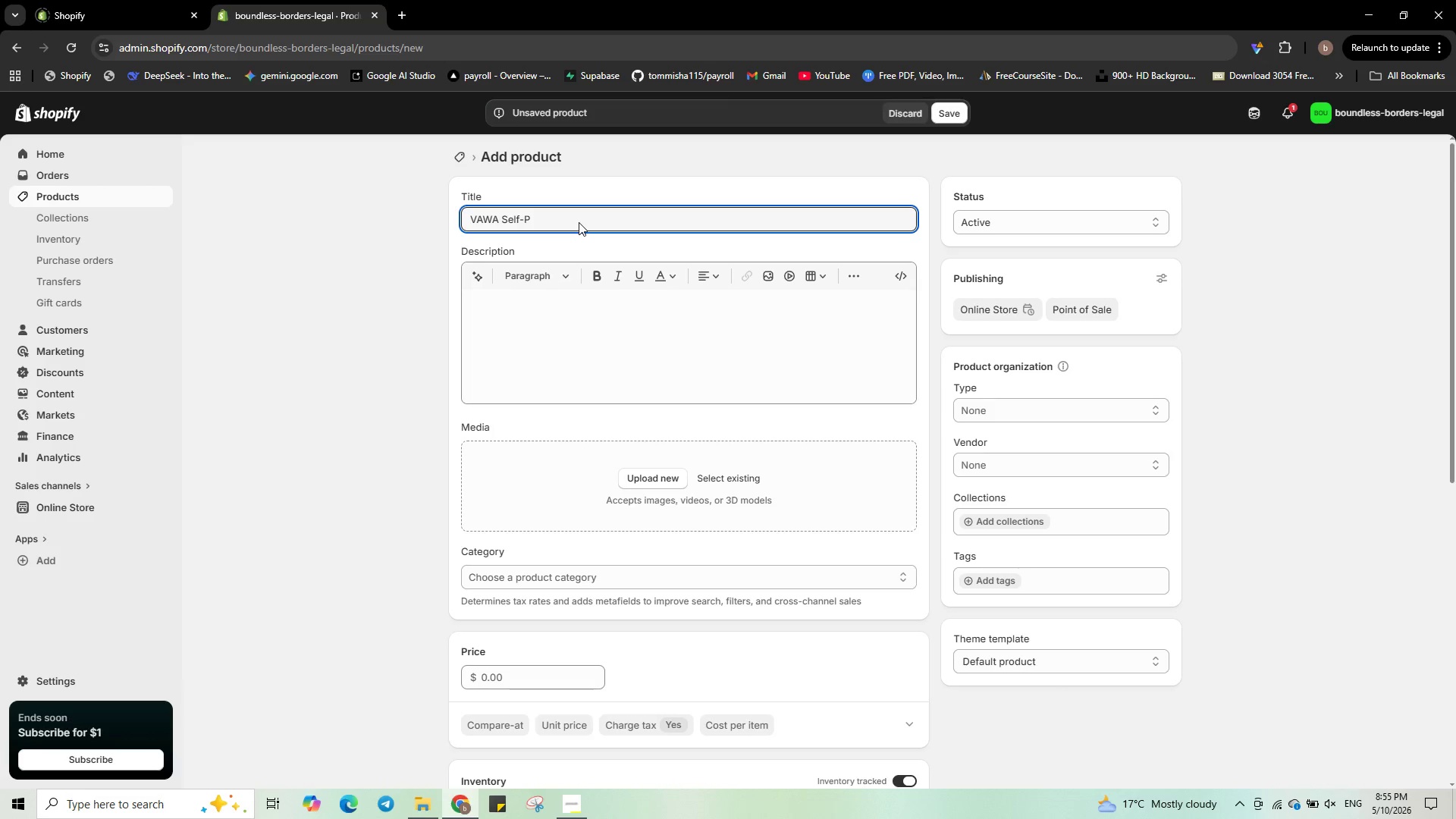 
type(etition - I-300 Evidence Help )
 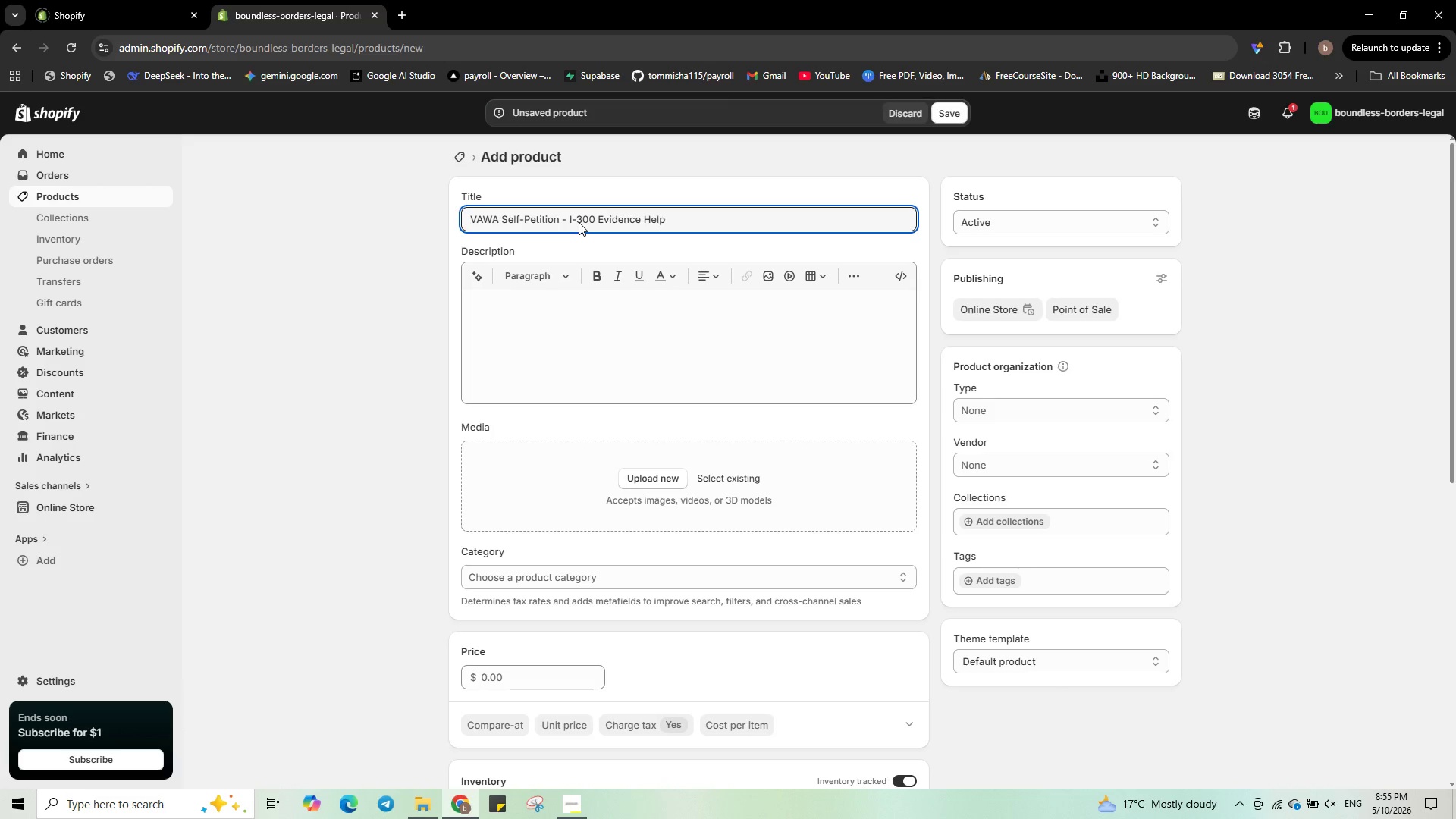 
left_click([733, 328])
 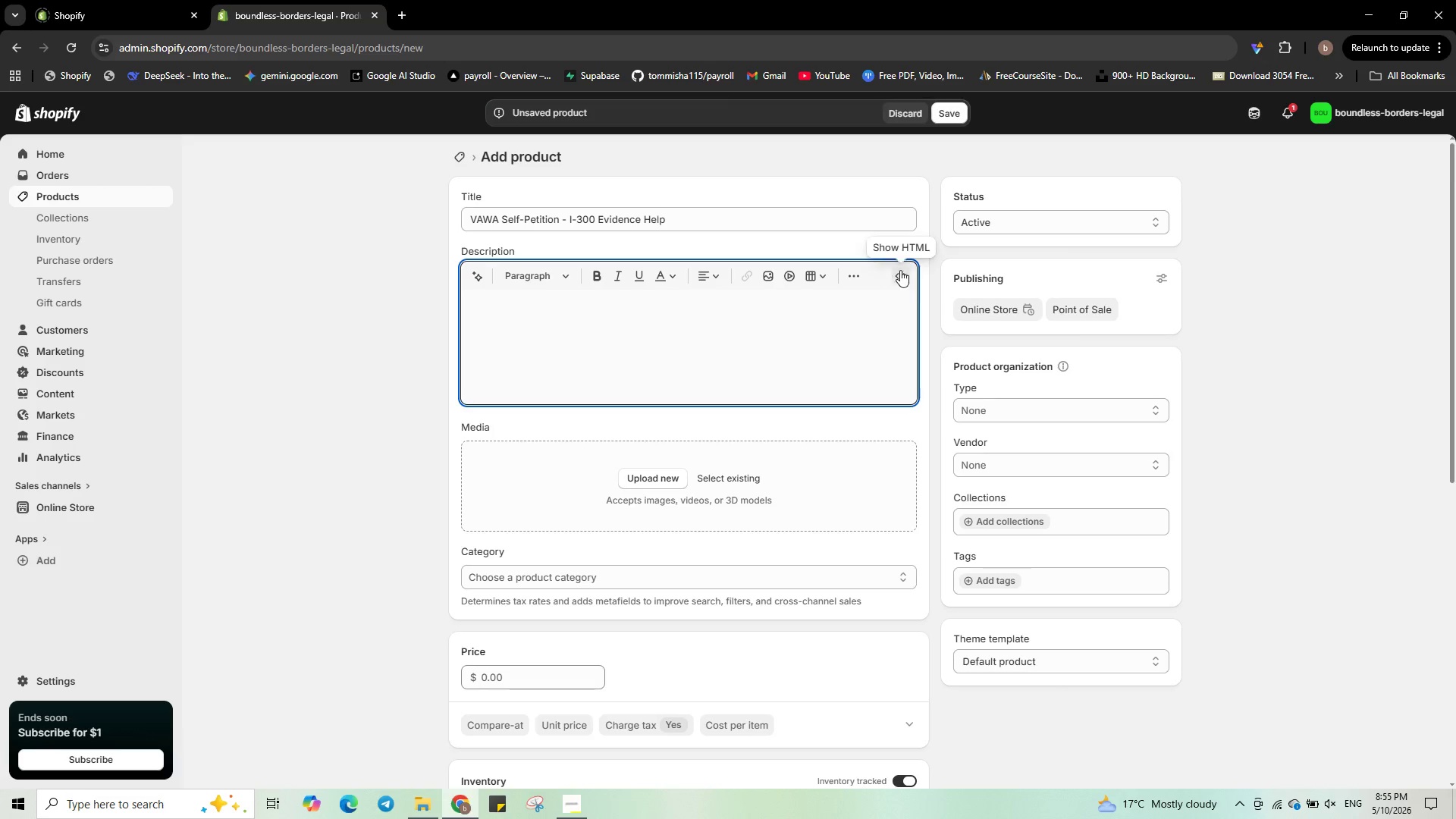 
left_click([900, 269])
 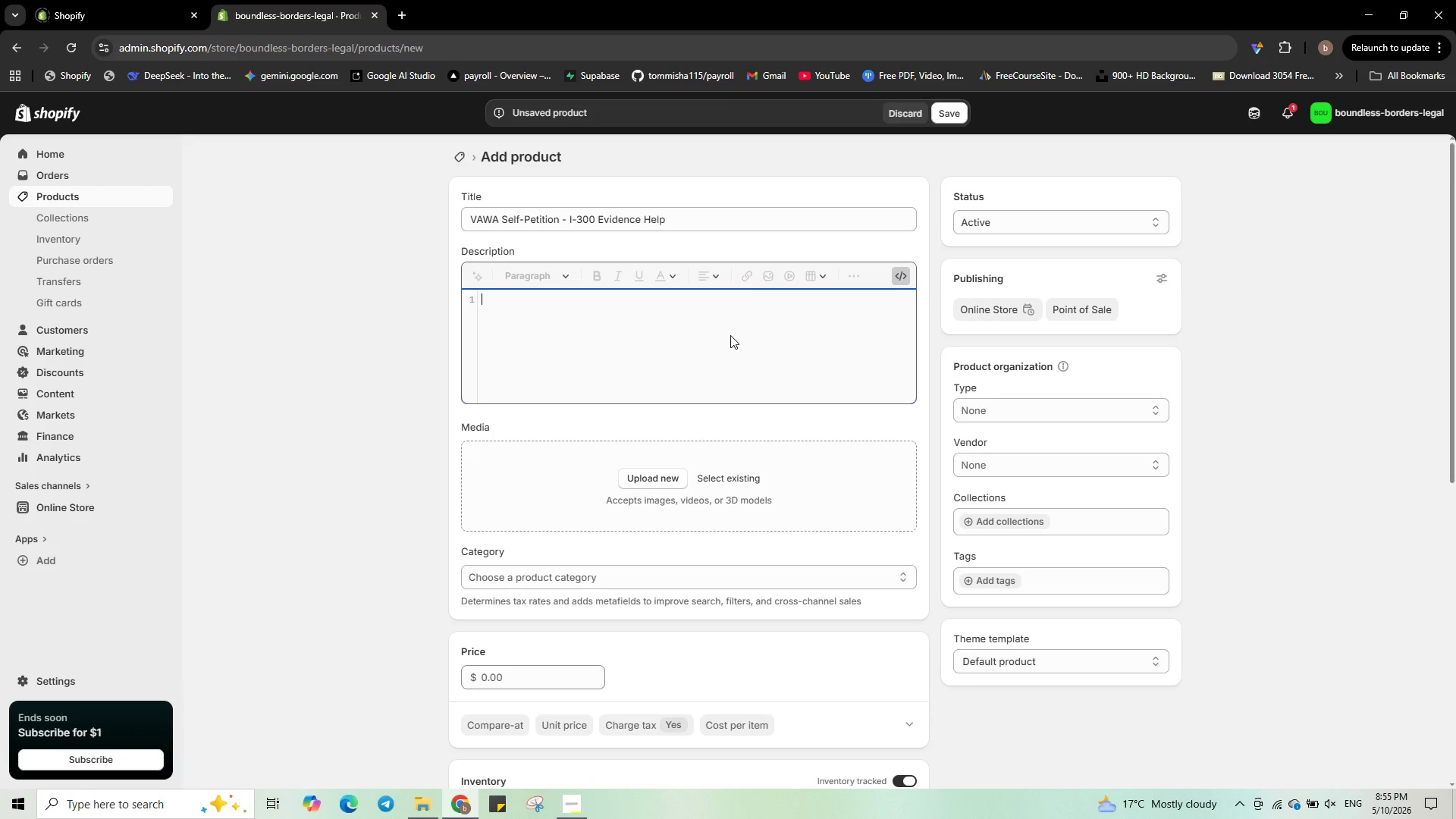 
type(<p><strong>Problem: </strong> Victims of abuse often )
 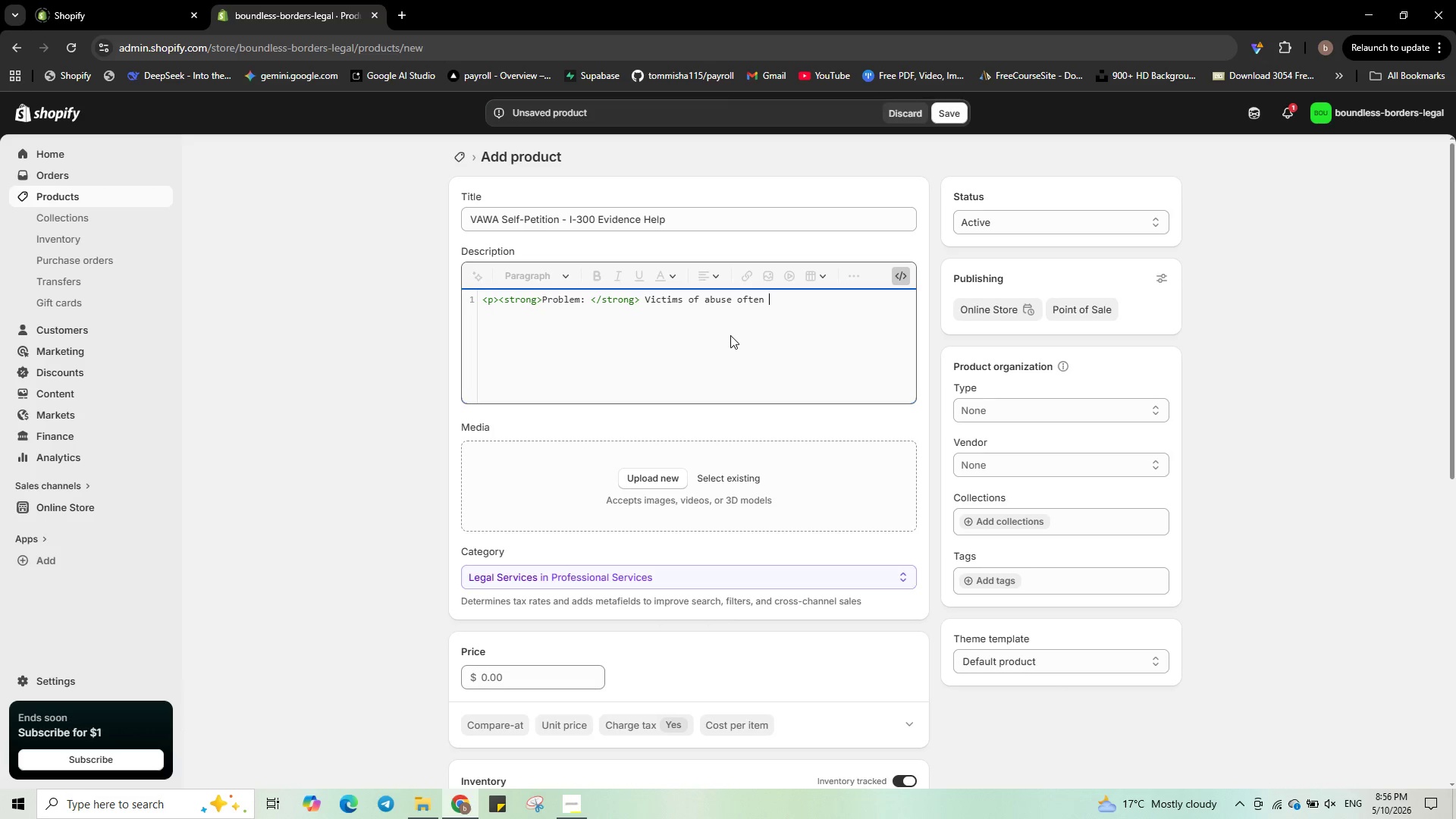 
wait(10.62)
 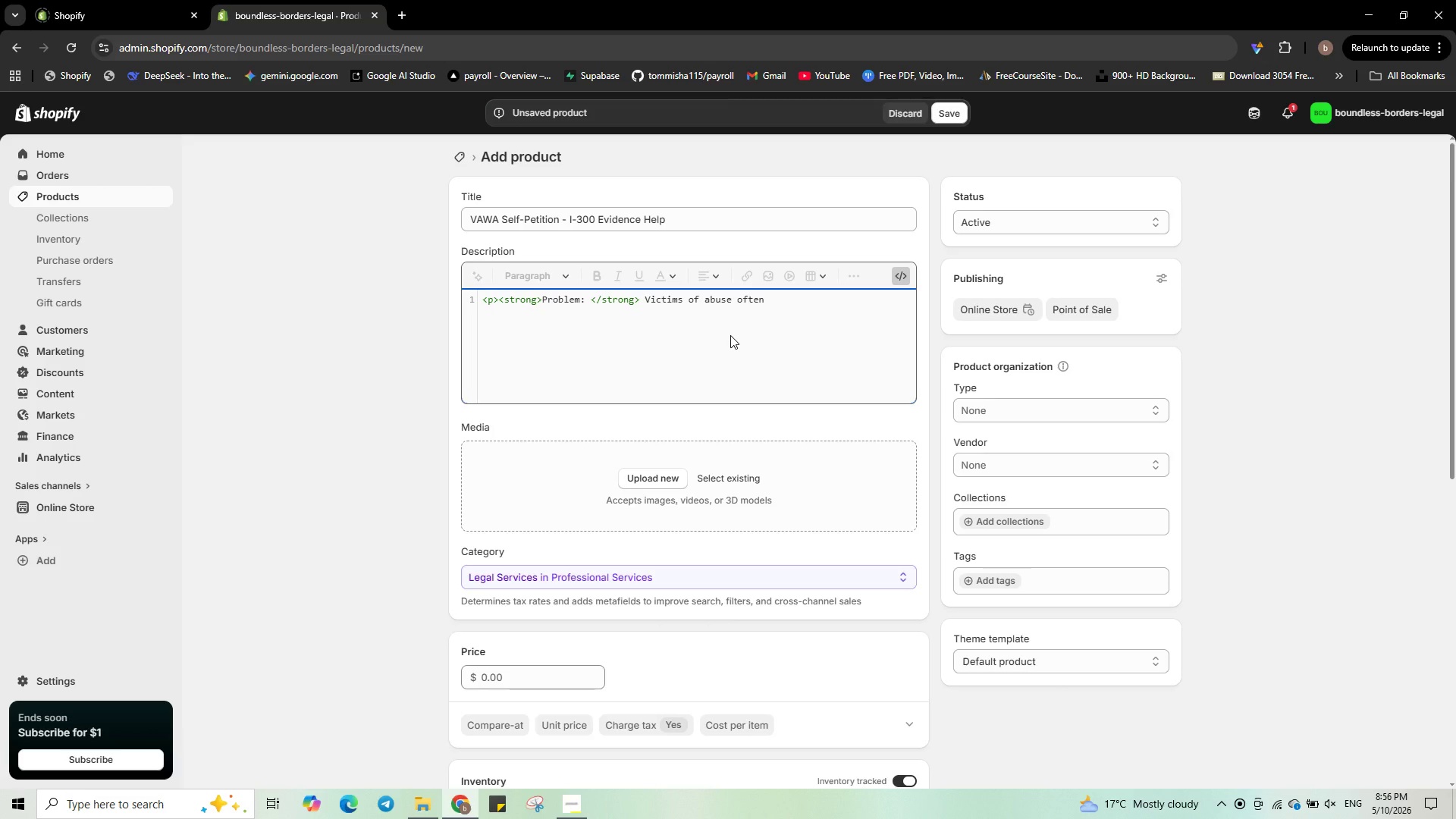 
type(struggle to gather the right)
 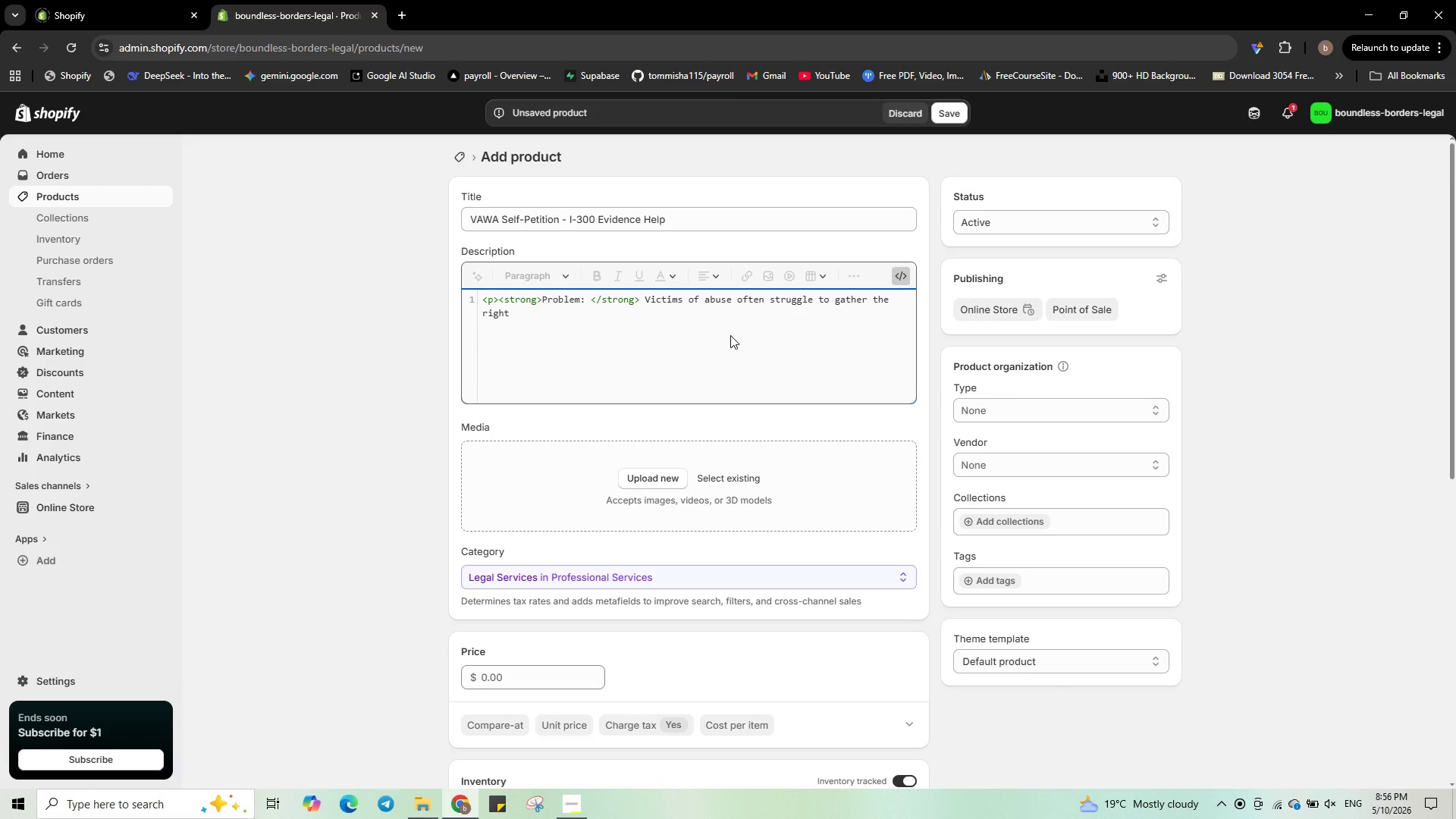 
wait(6.8)
 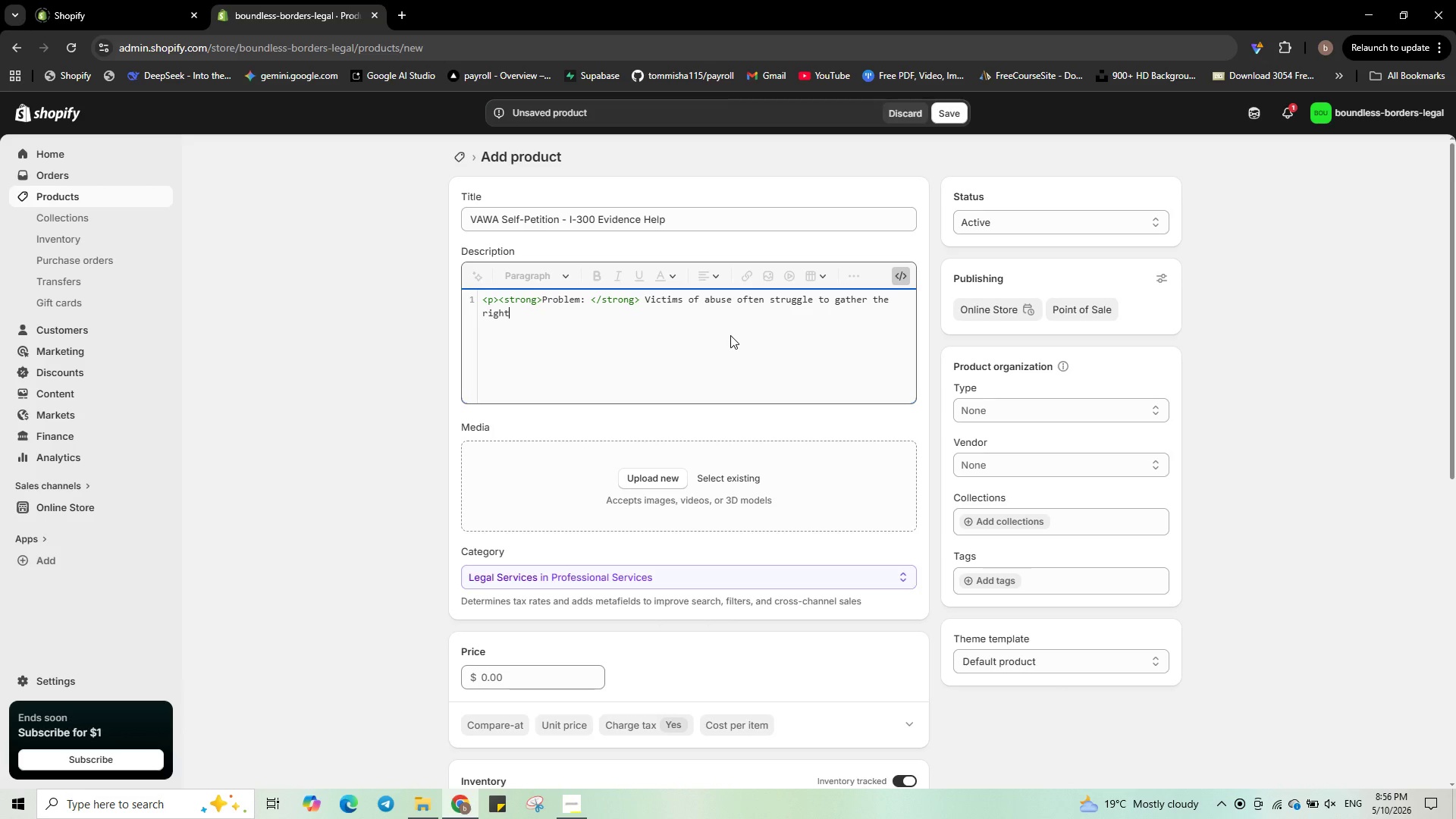 
type( evidence for VAWA self-petition. Missing documents or weak statements ac)
key(Backspace)
key(Backspace)
type(can lead to denial.</p>)
 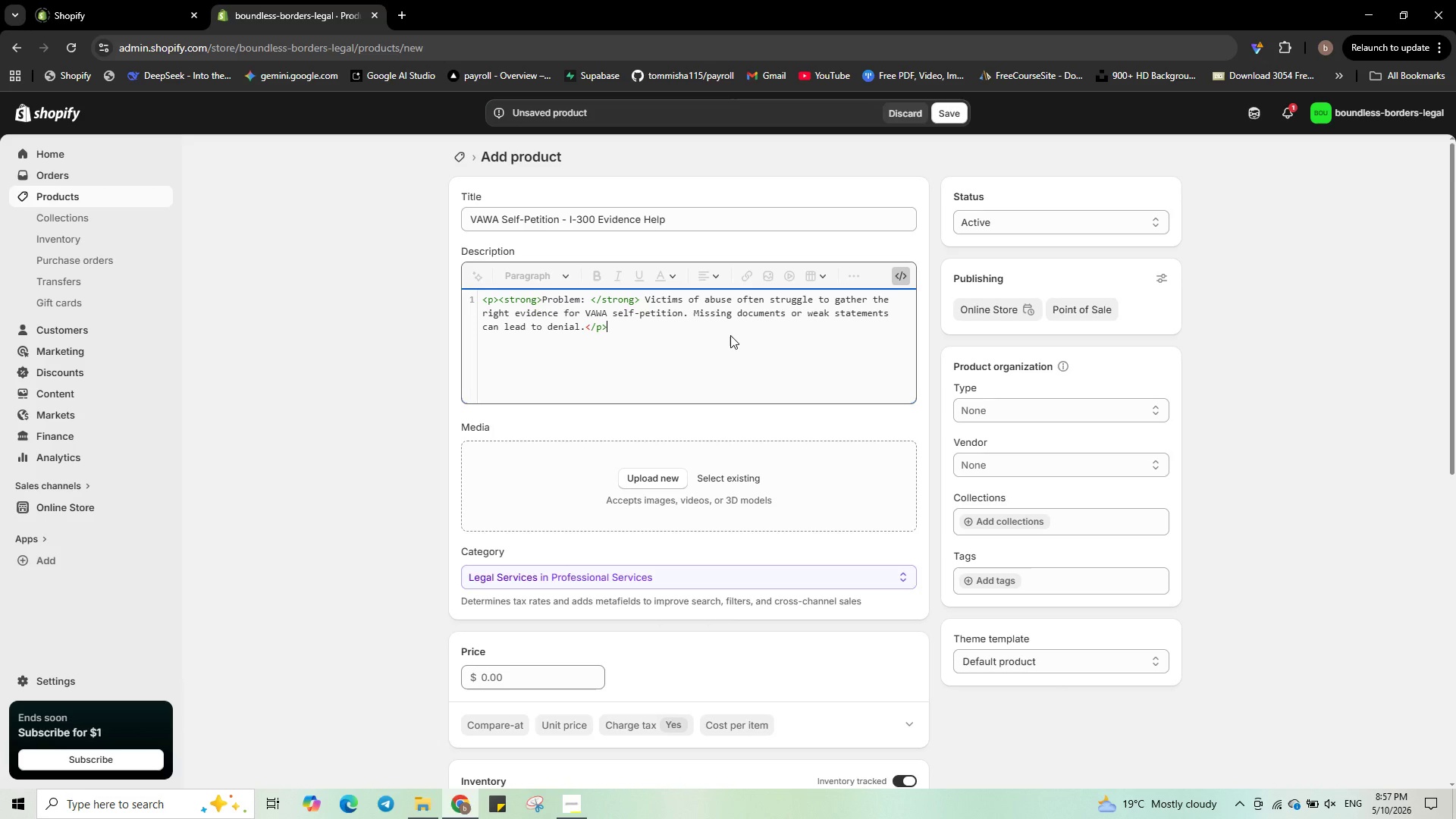 
key(Enter)
 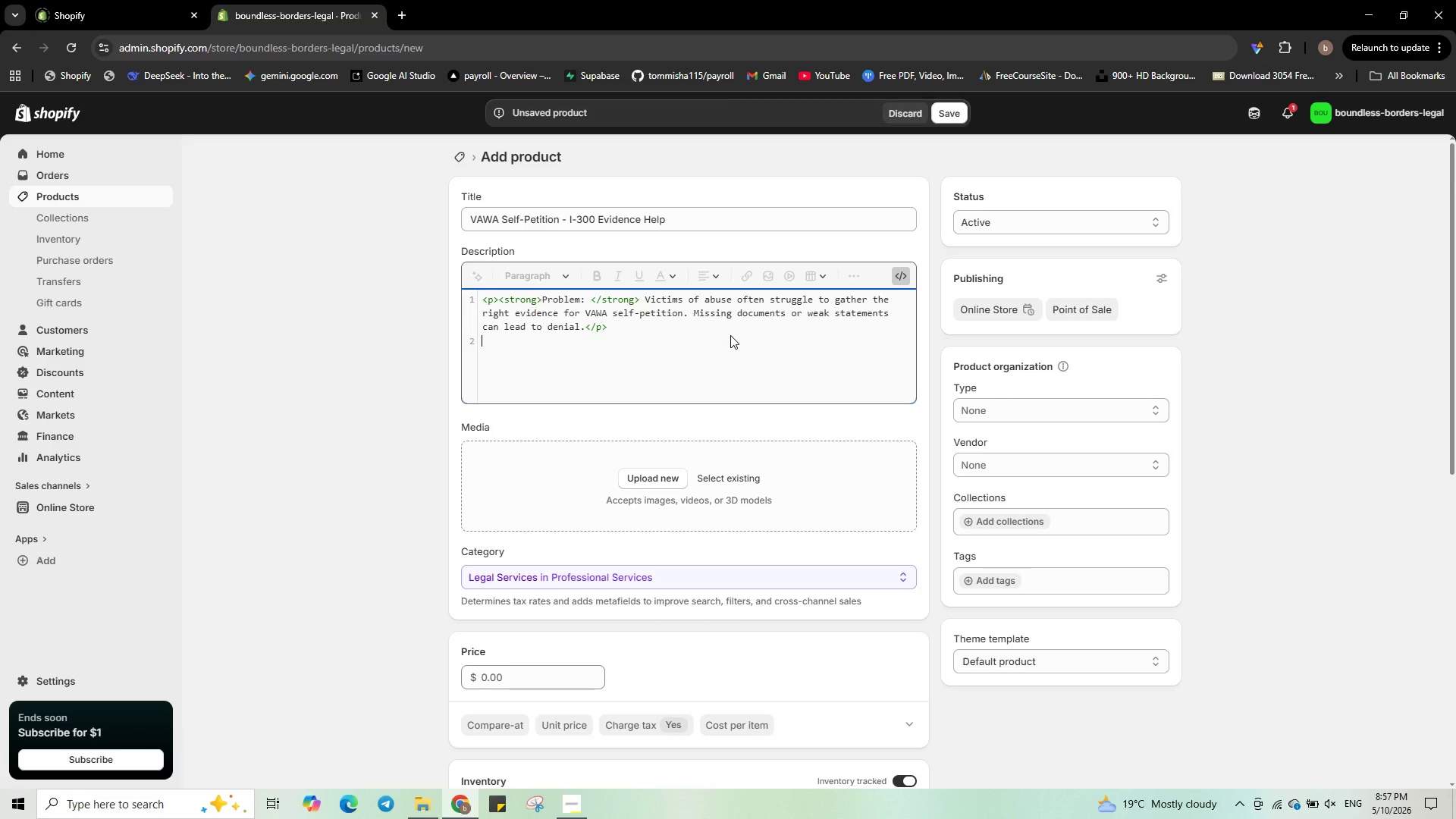 
type(<p><strong>Solutio:)
 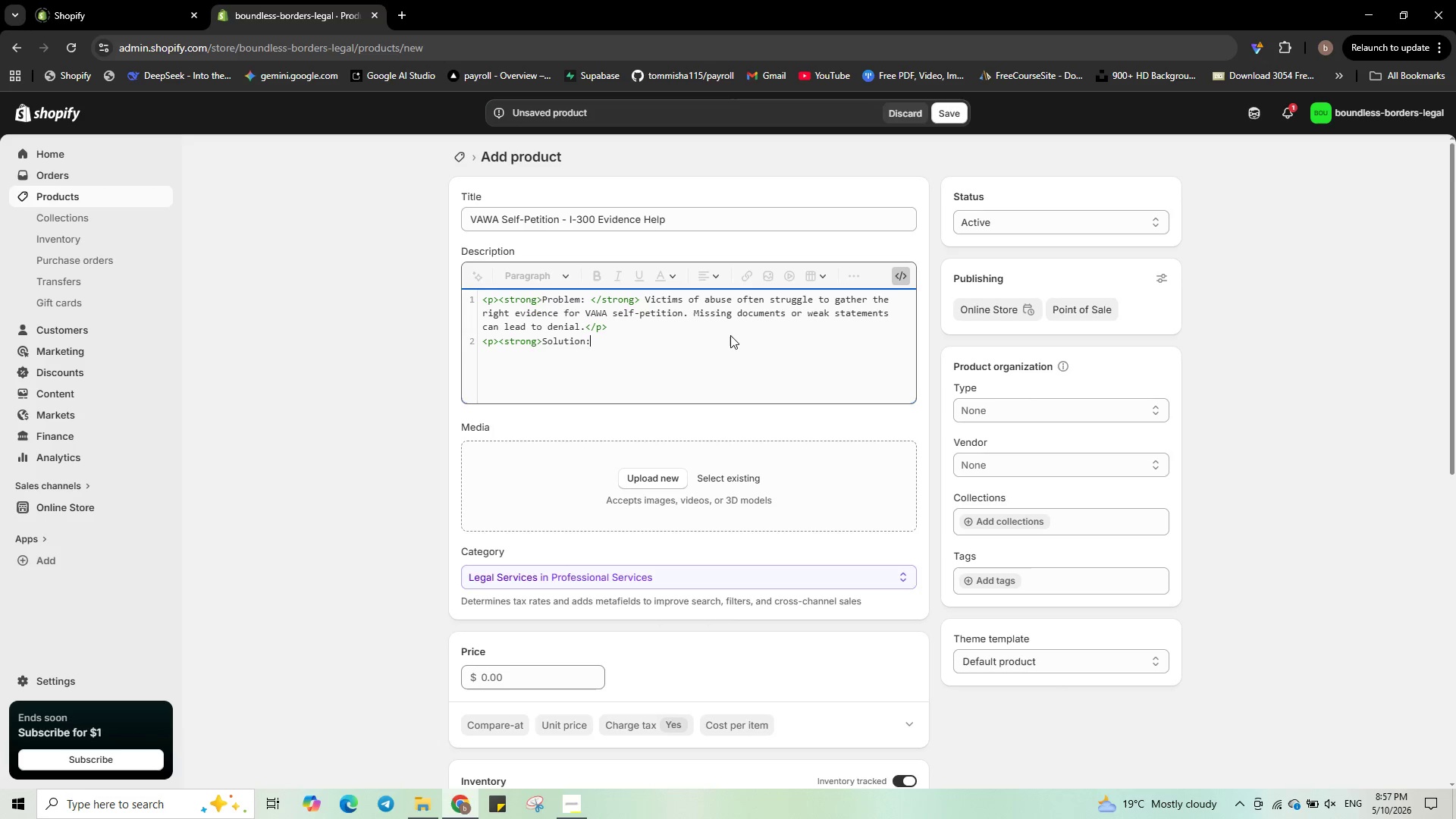 
 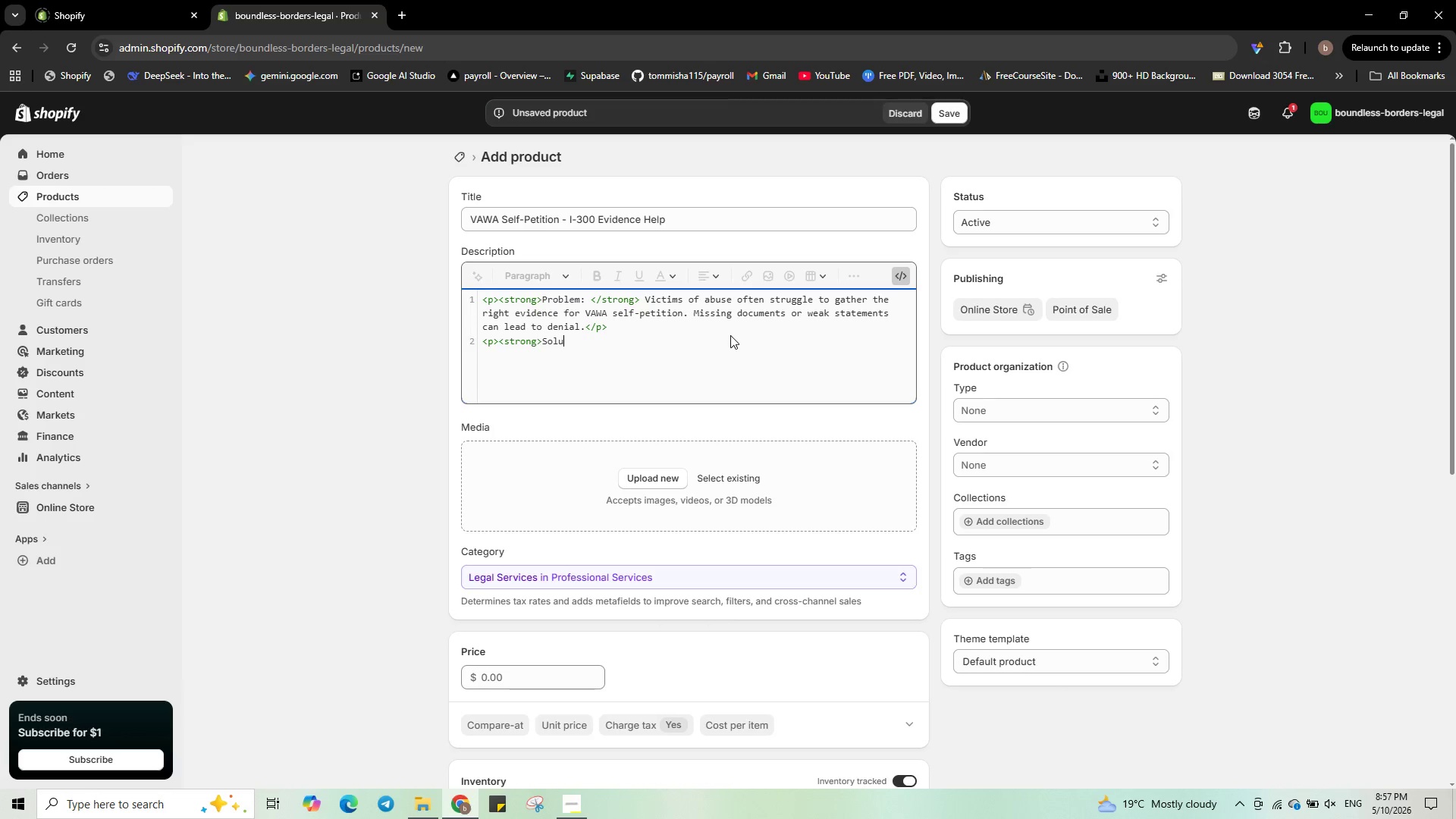 
hold_key(key=N, duration=17.14)
 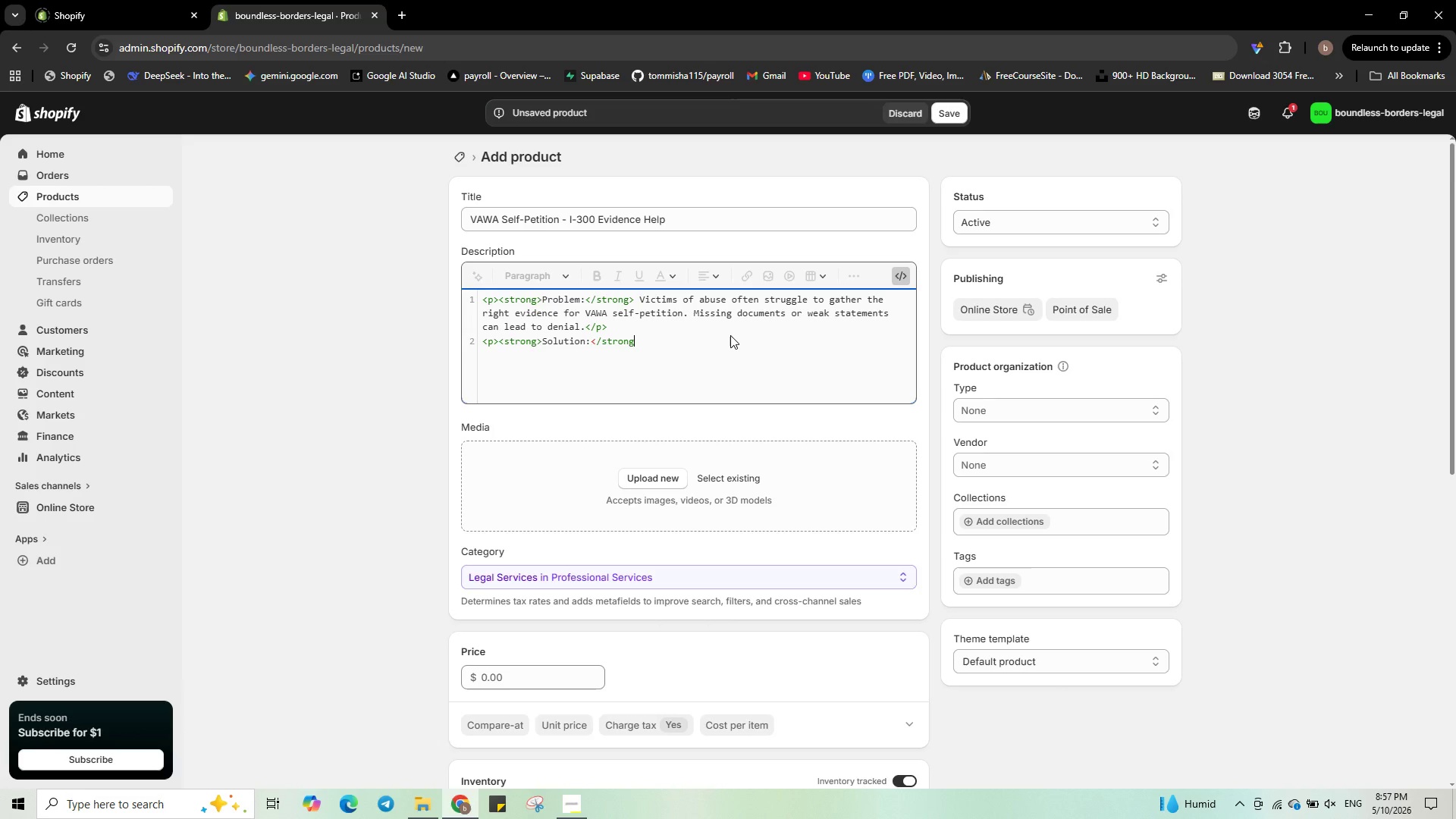 
key(ArrowUp)
 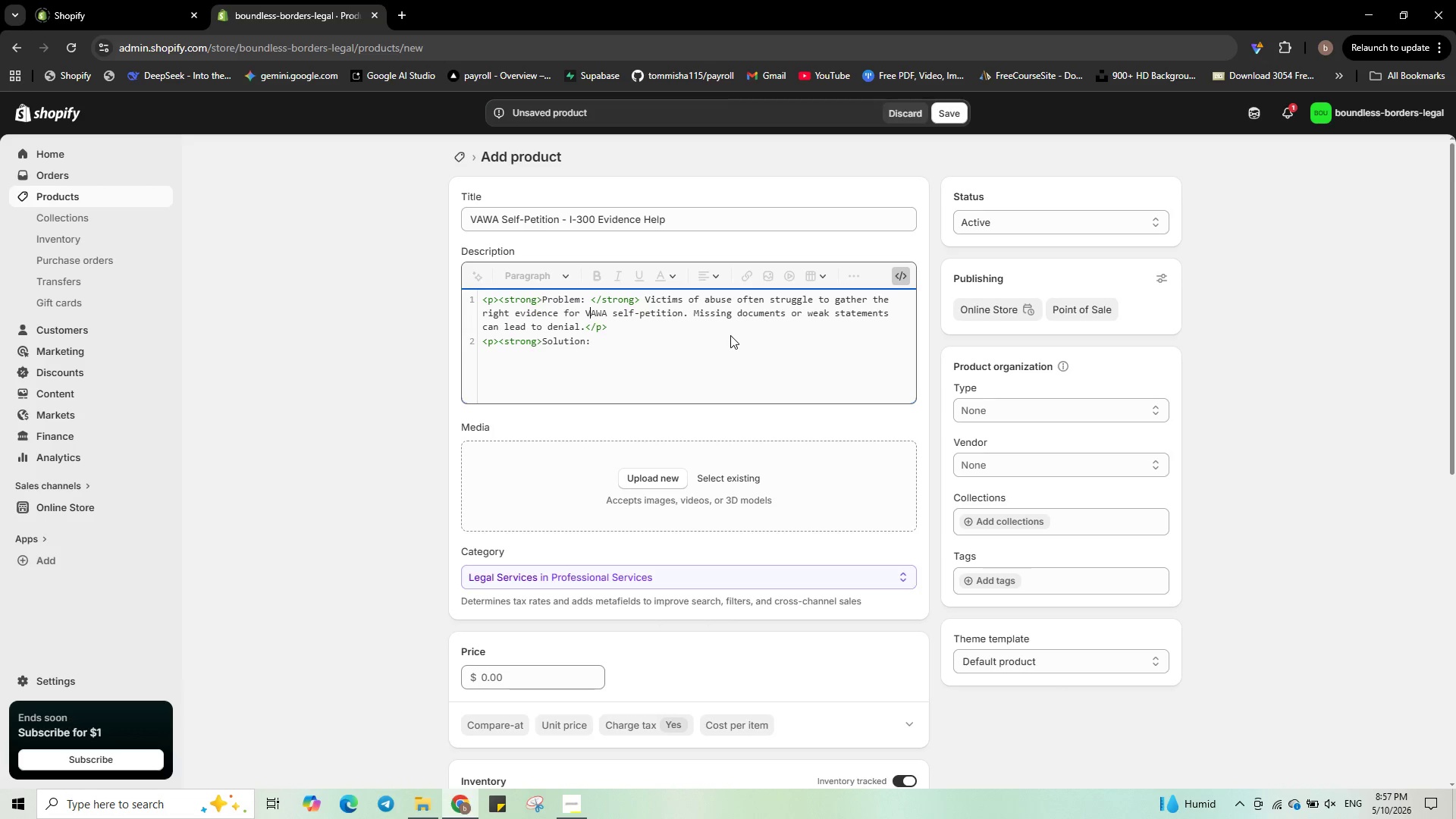 
key(ArrowUp)
 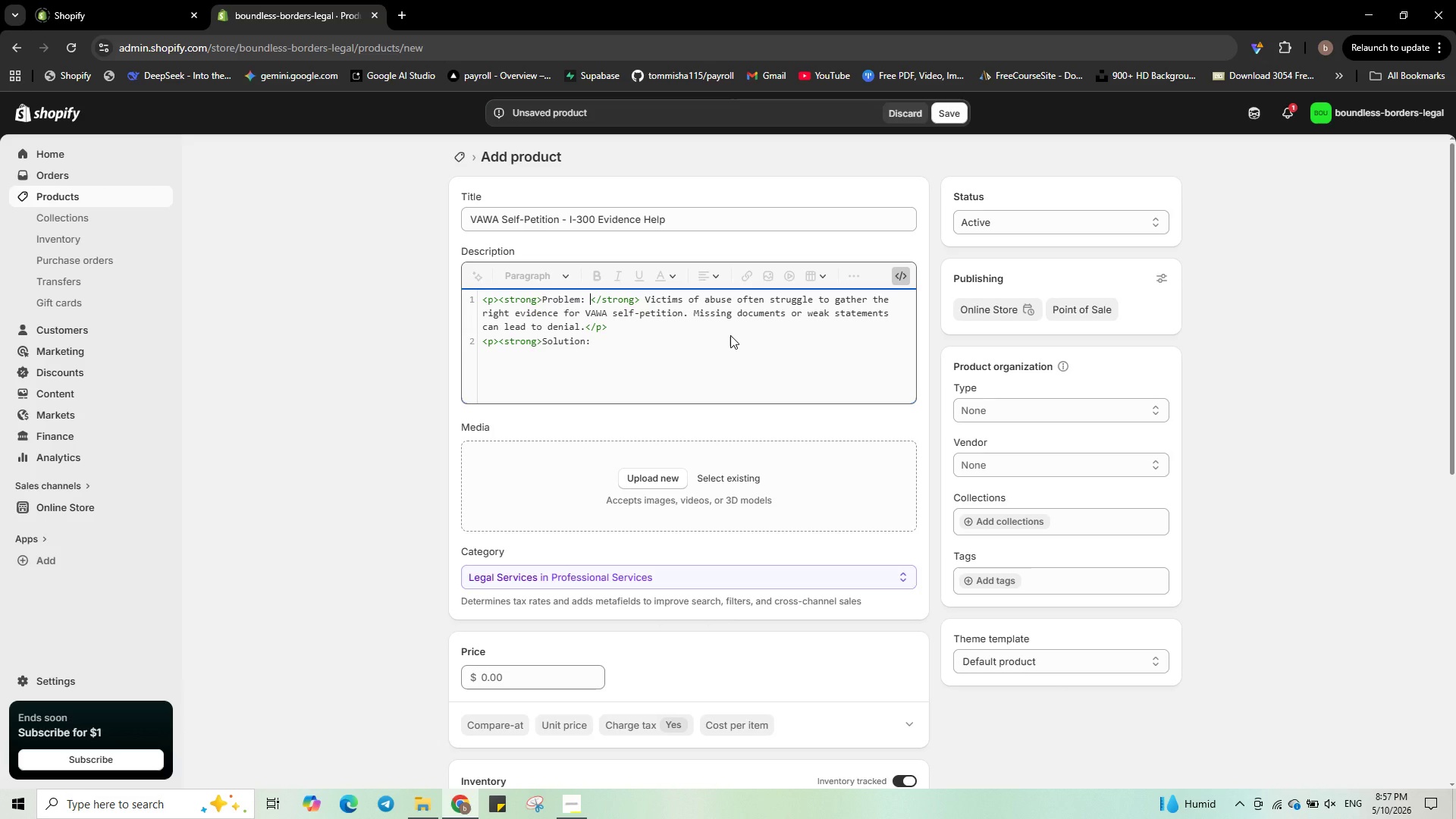 
key(ArrowUp)
 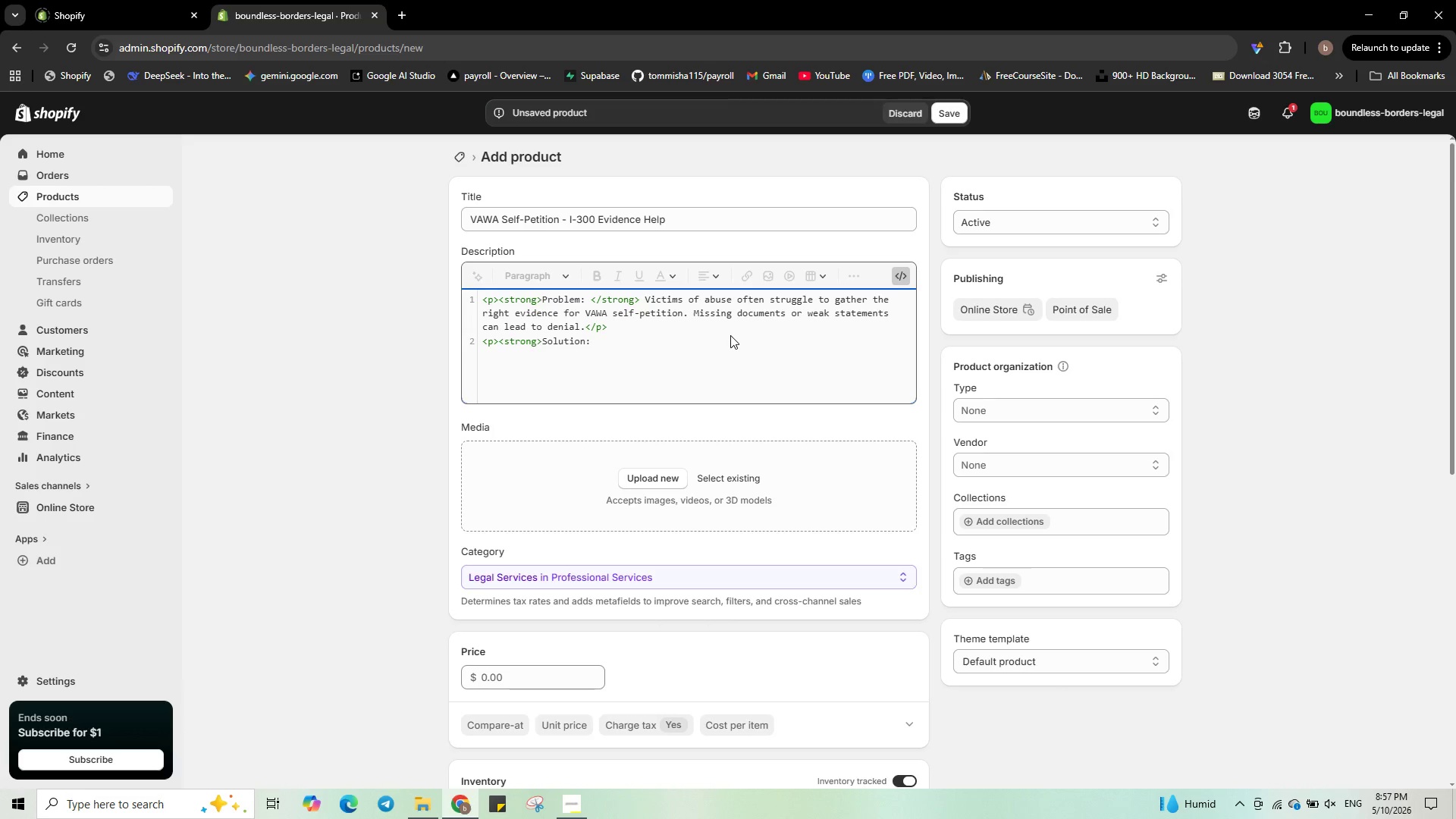 
key(Backspace)
 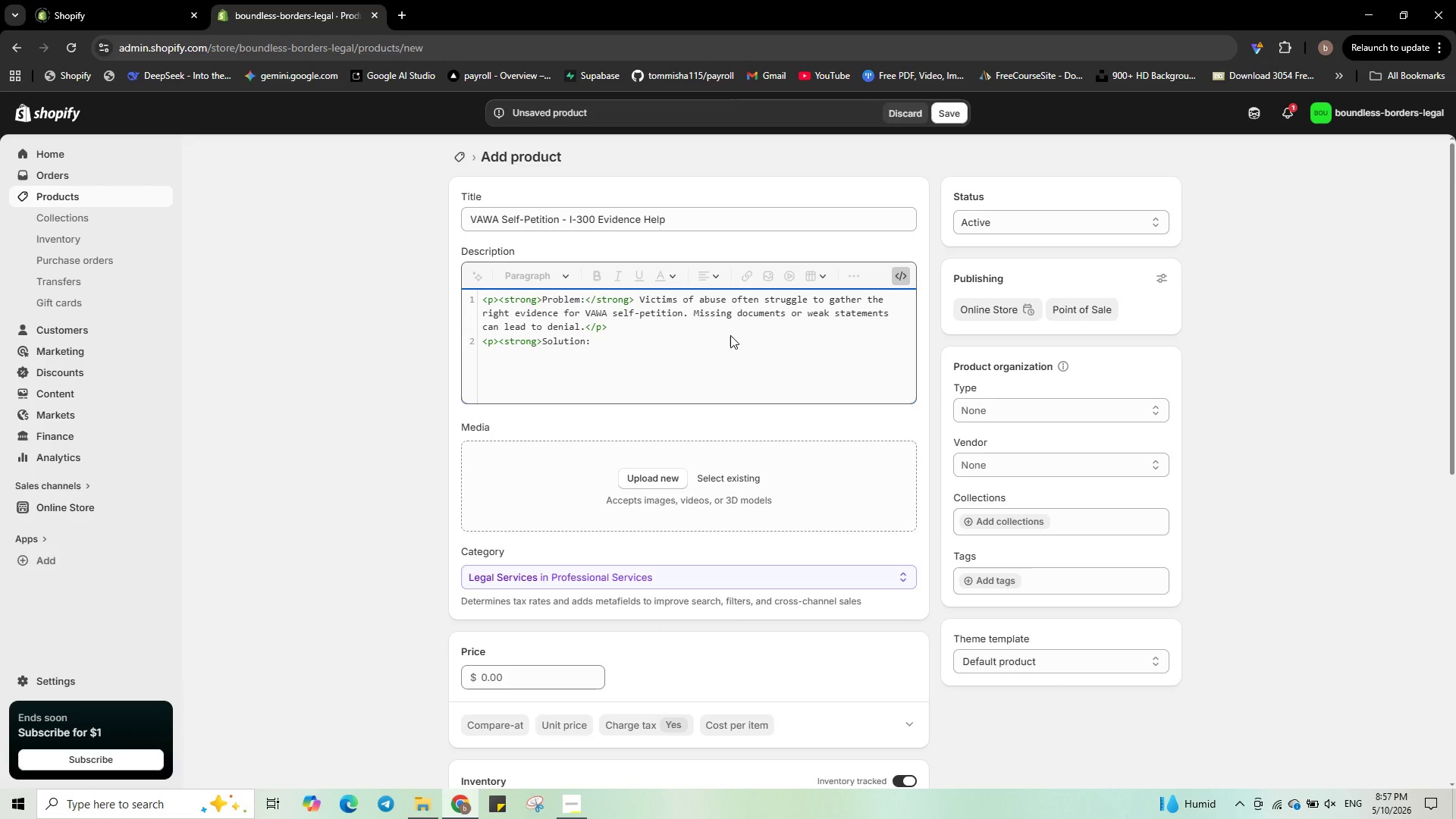 
key(ArrowDown)
 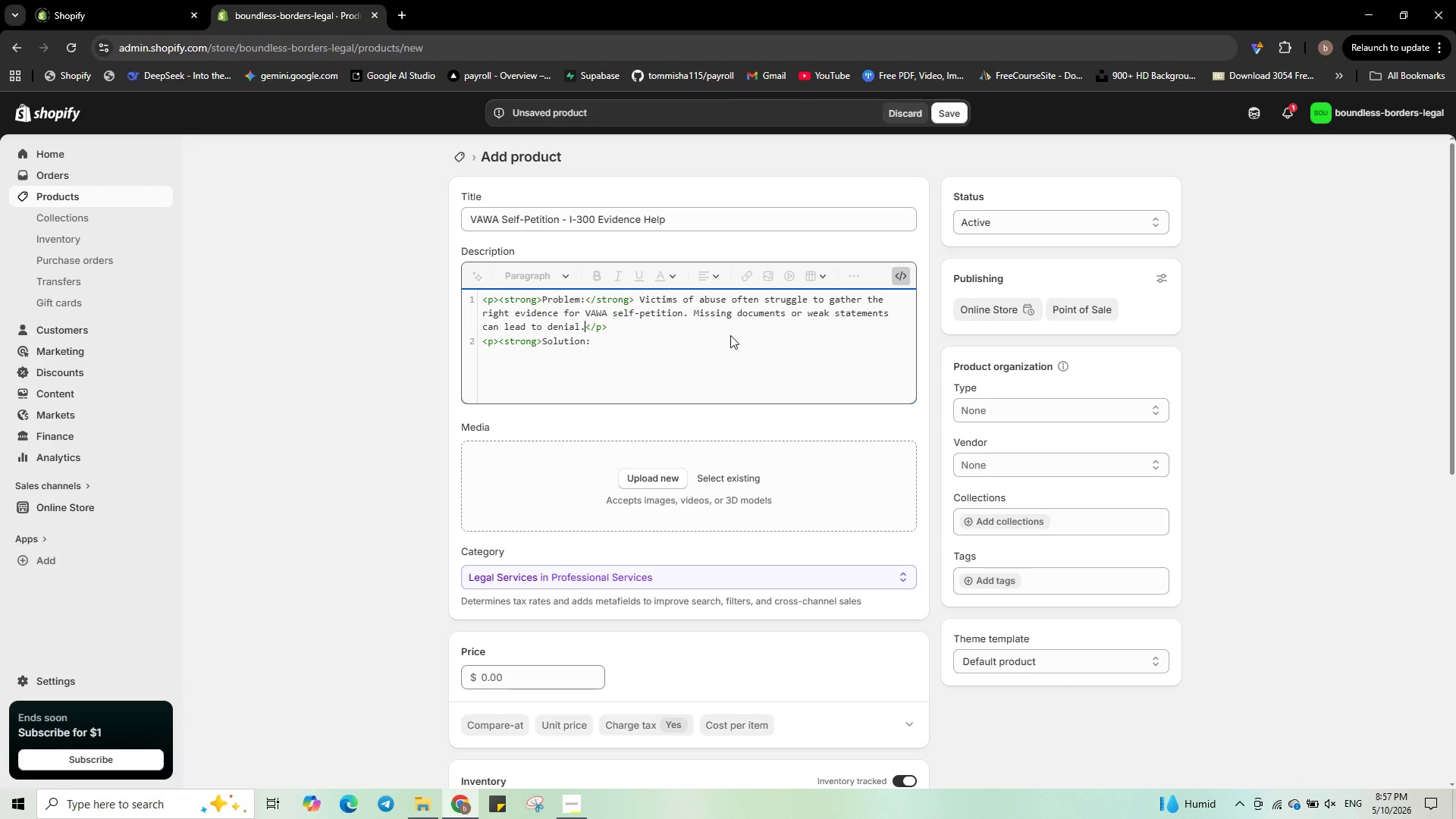 
key(ArrowDown)
 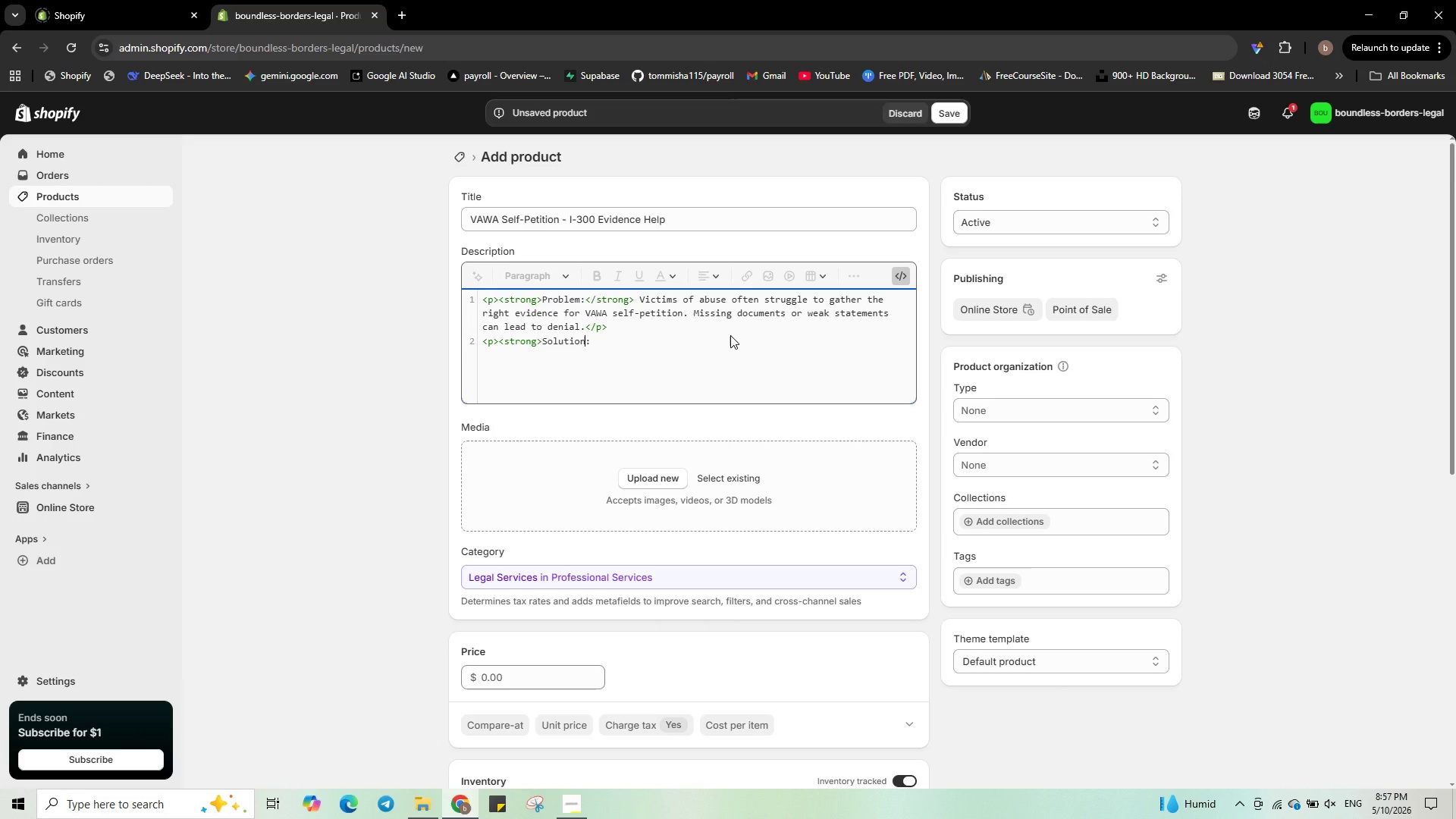 
key(ArrowDown)
 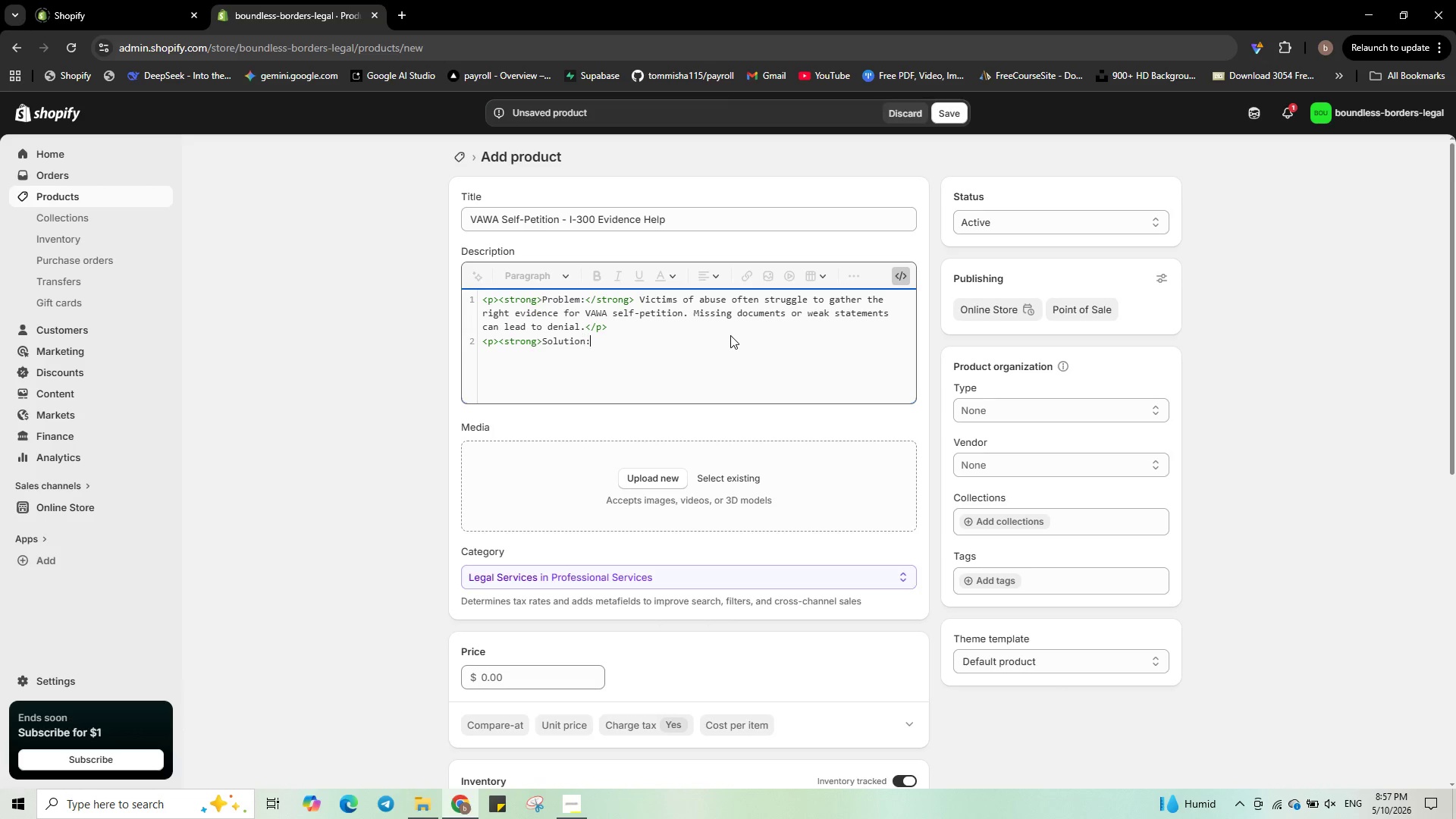 
key(ArrowRight)
 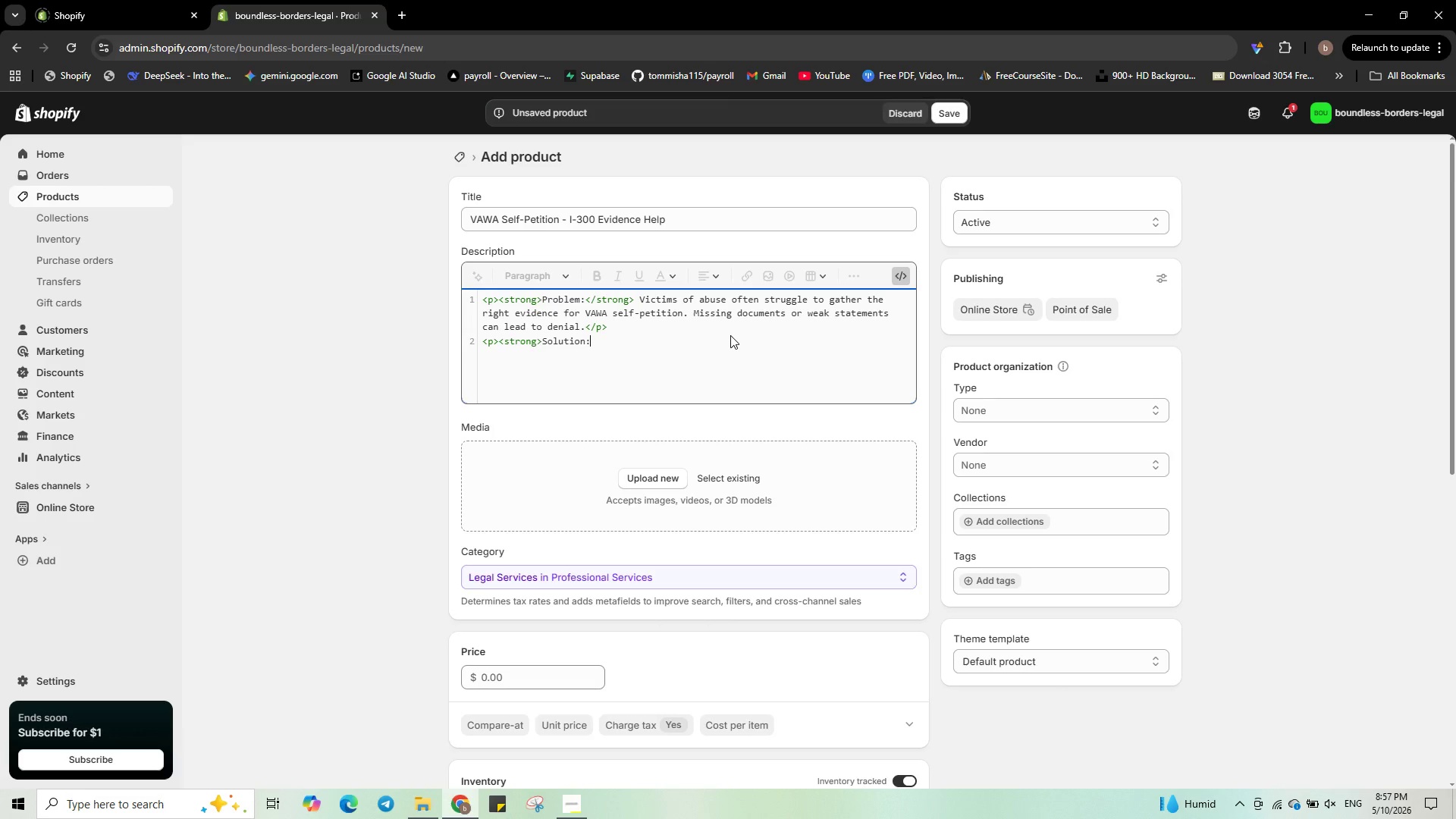 
type(</strog> )
 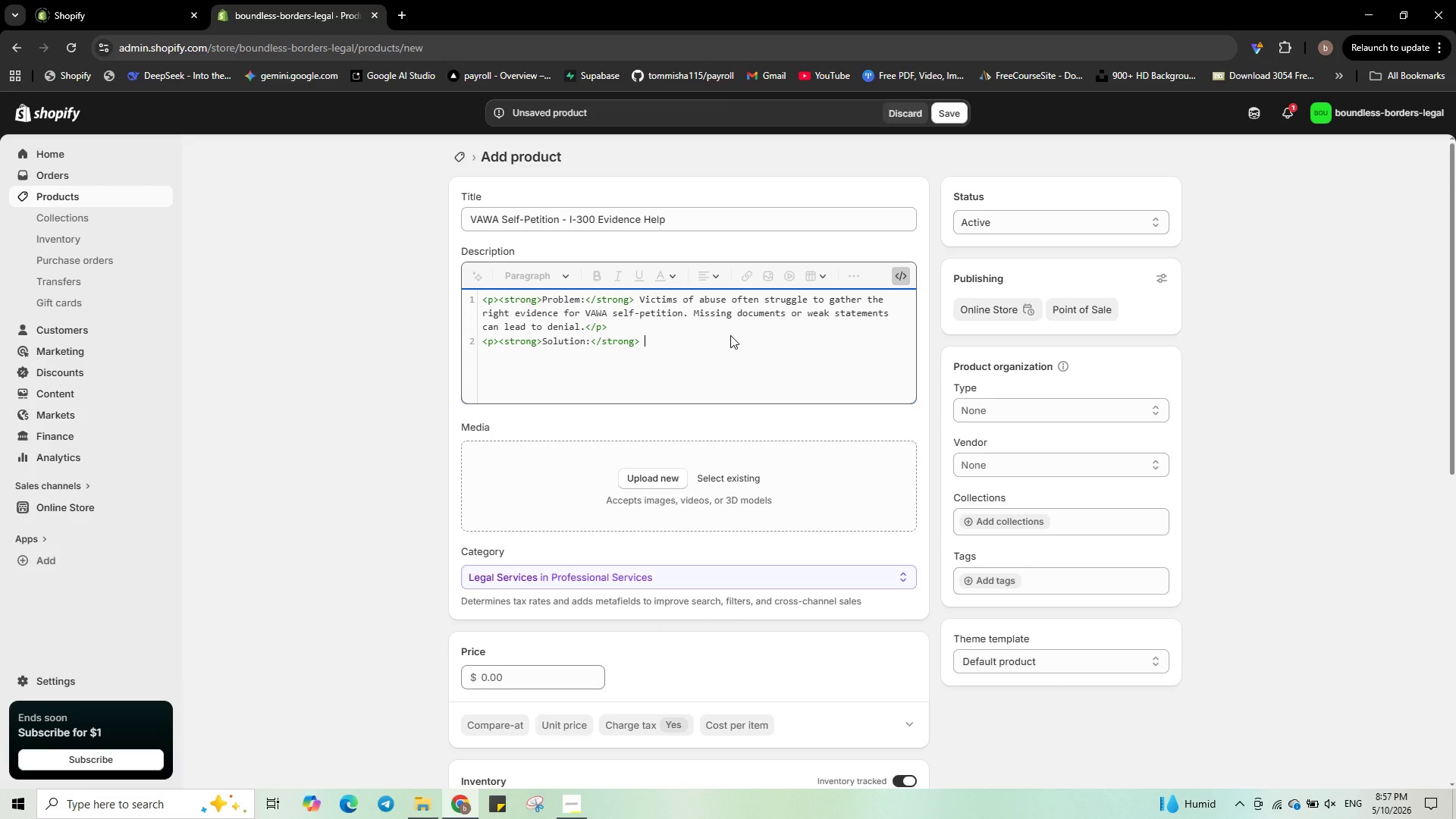 
type(Our confidential review helps you organise I-360 evidence, including police reports, affi)
 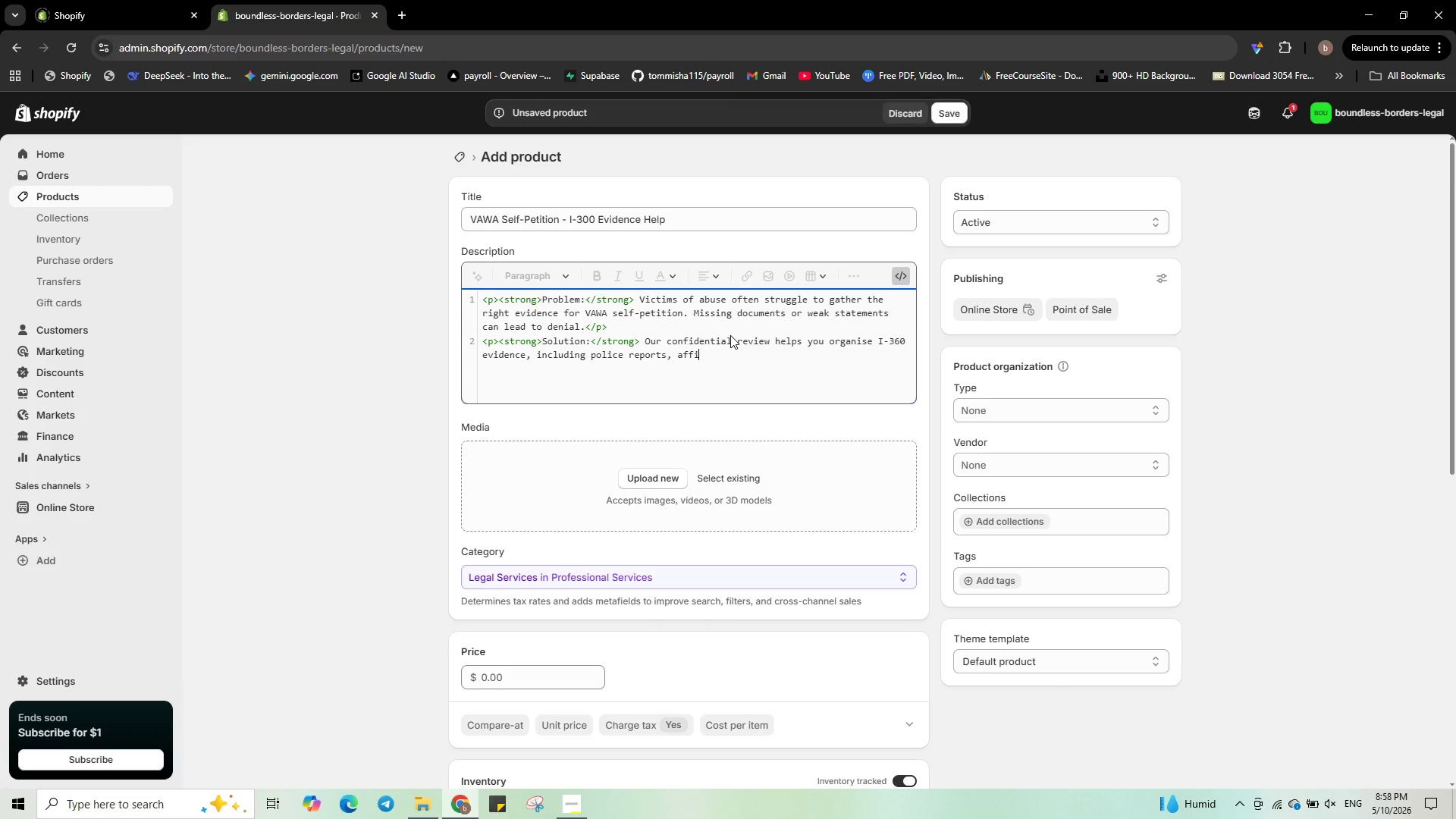 
type(davits, and medical records. <We also)
 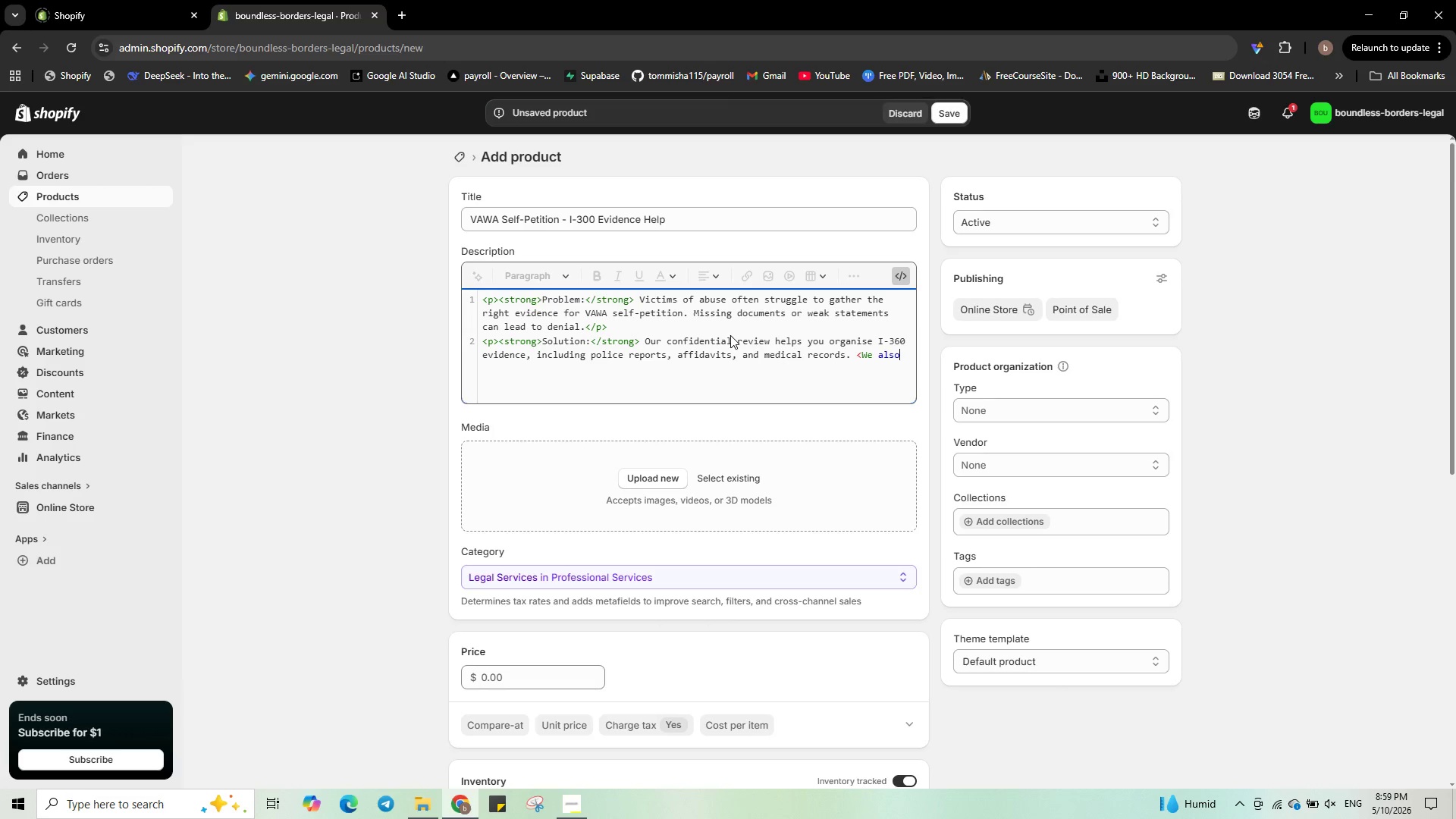 
key(ArrowLeft)
 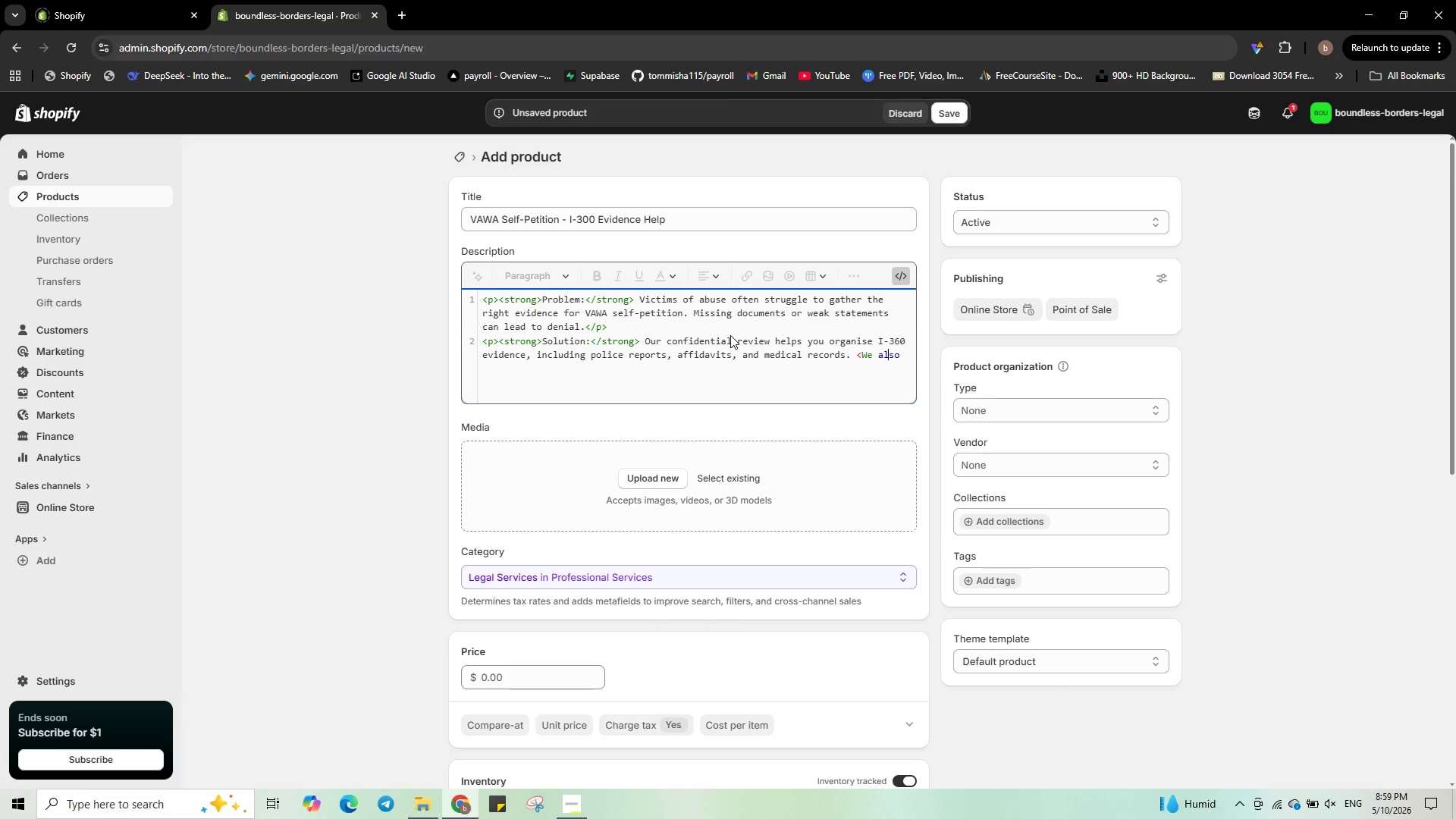 
key(ArrowLeft)
 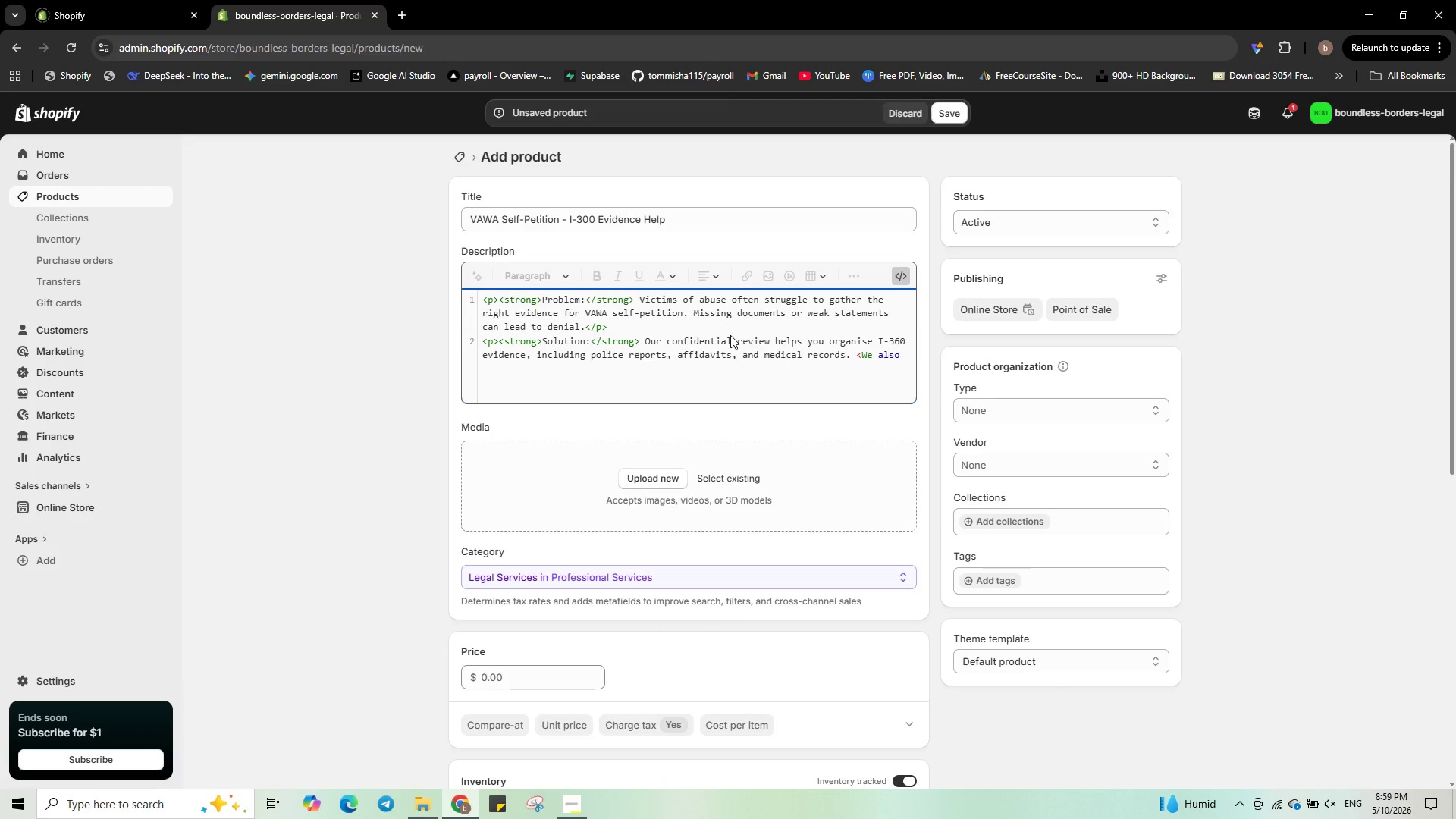 
key(ArrowLeft)
 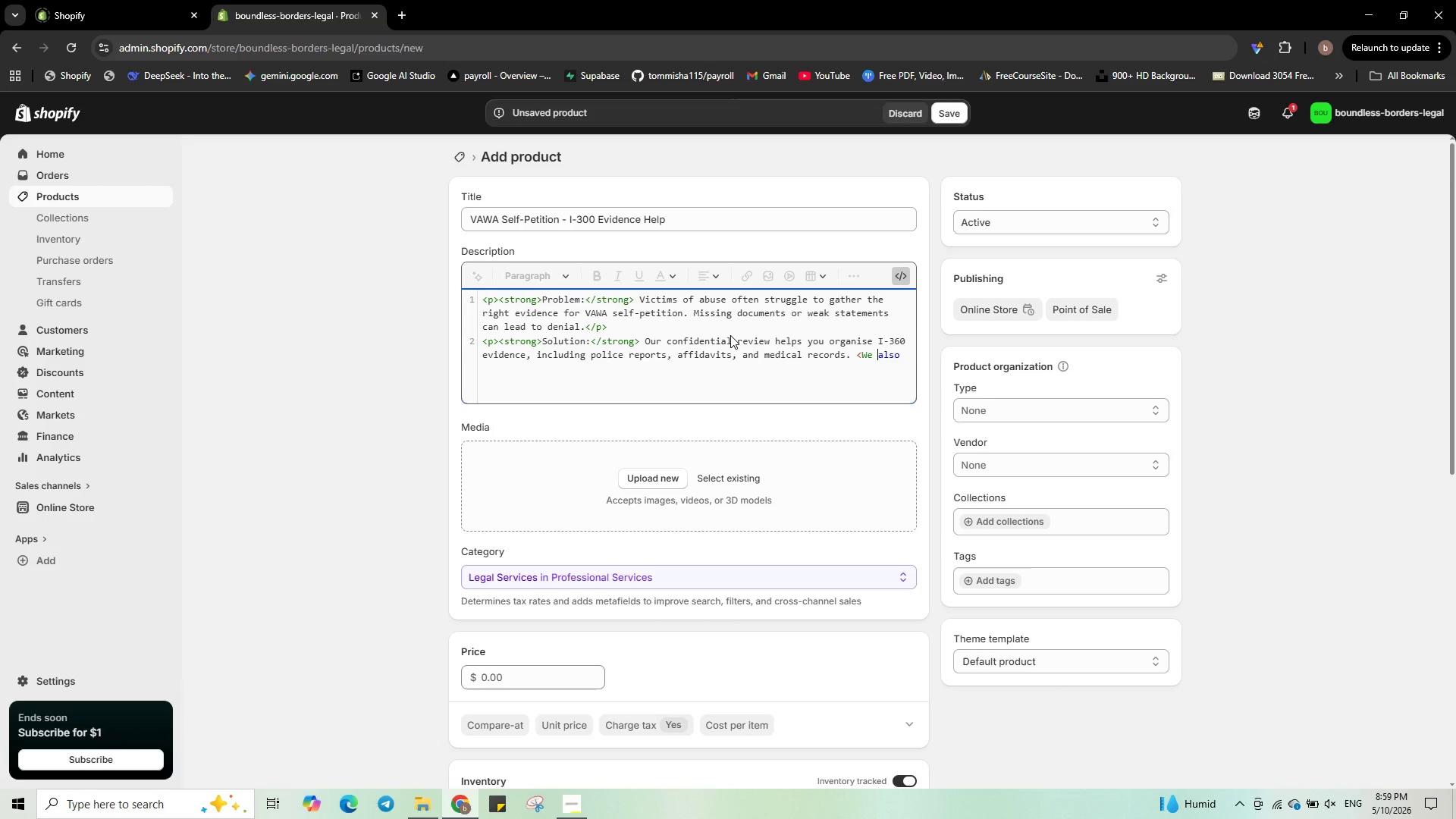 
key(ArrowLeft)
 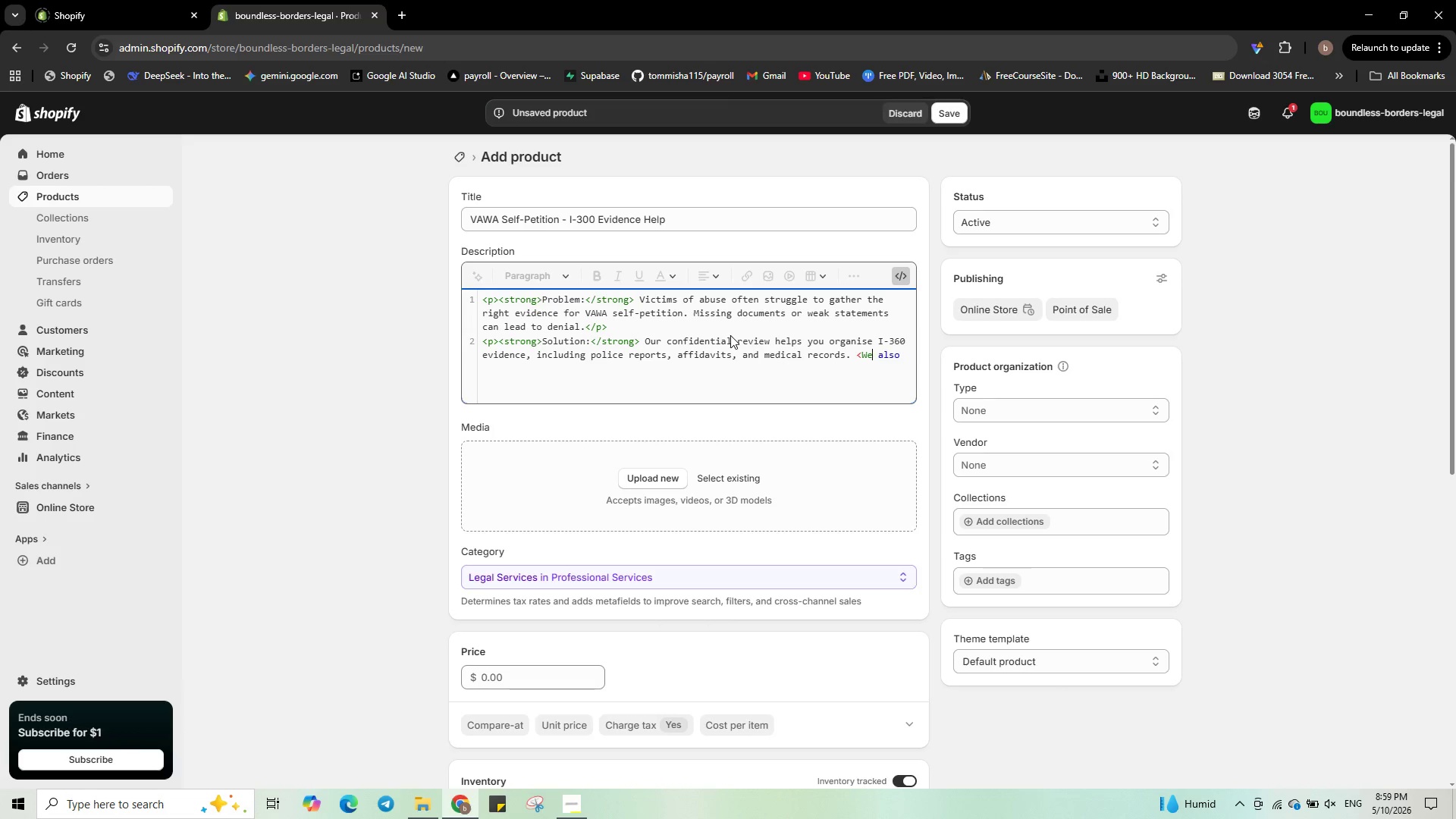 
key(ArrowLeft)
 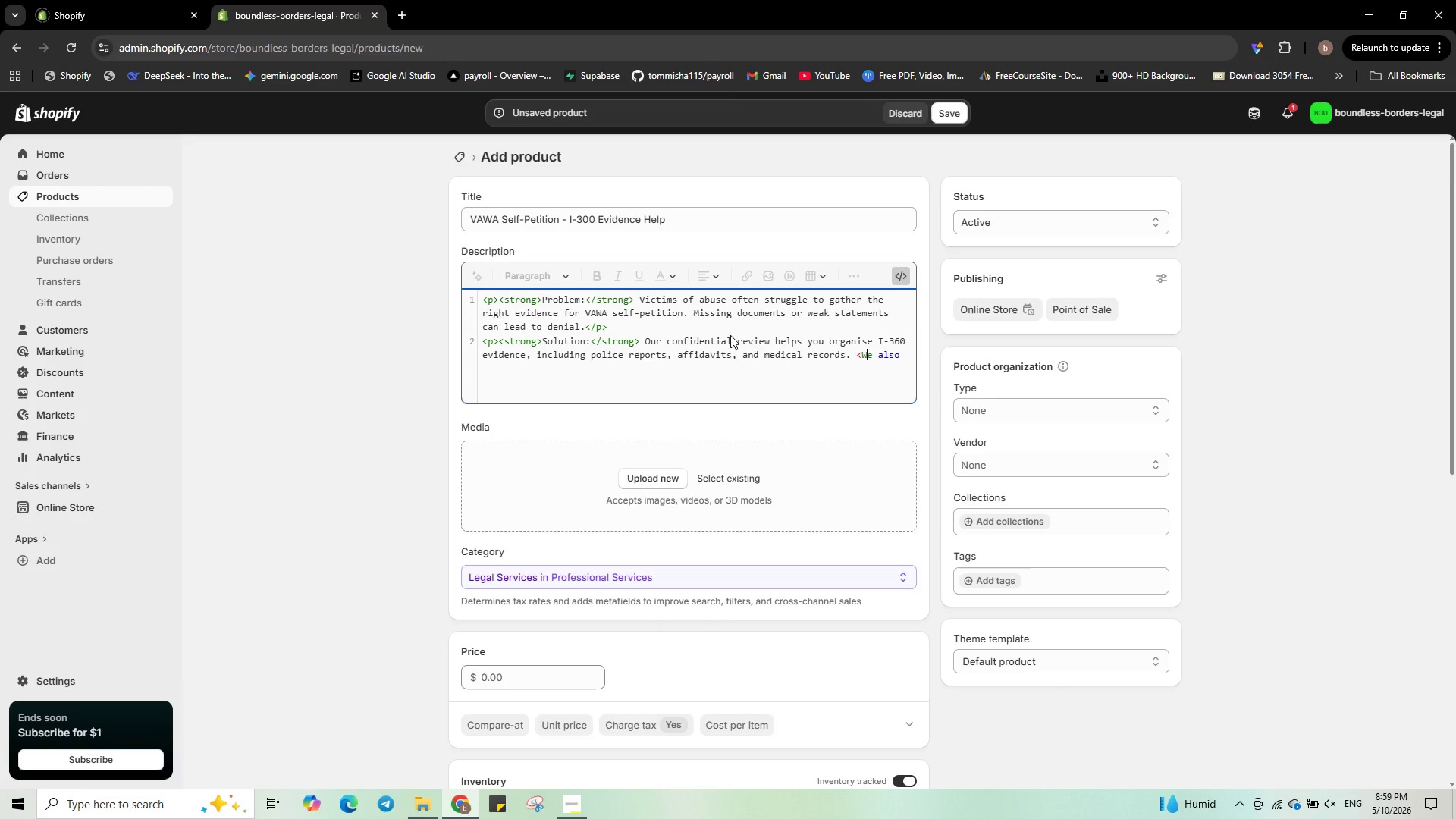 
key(ArrowLeft)
 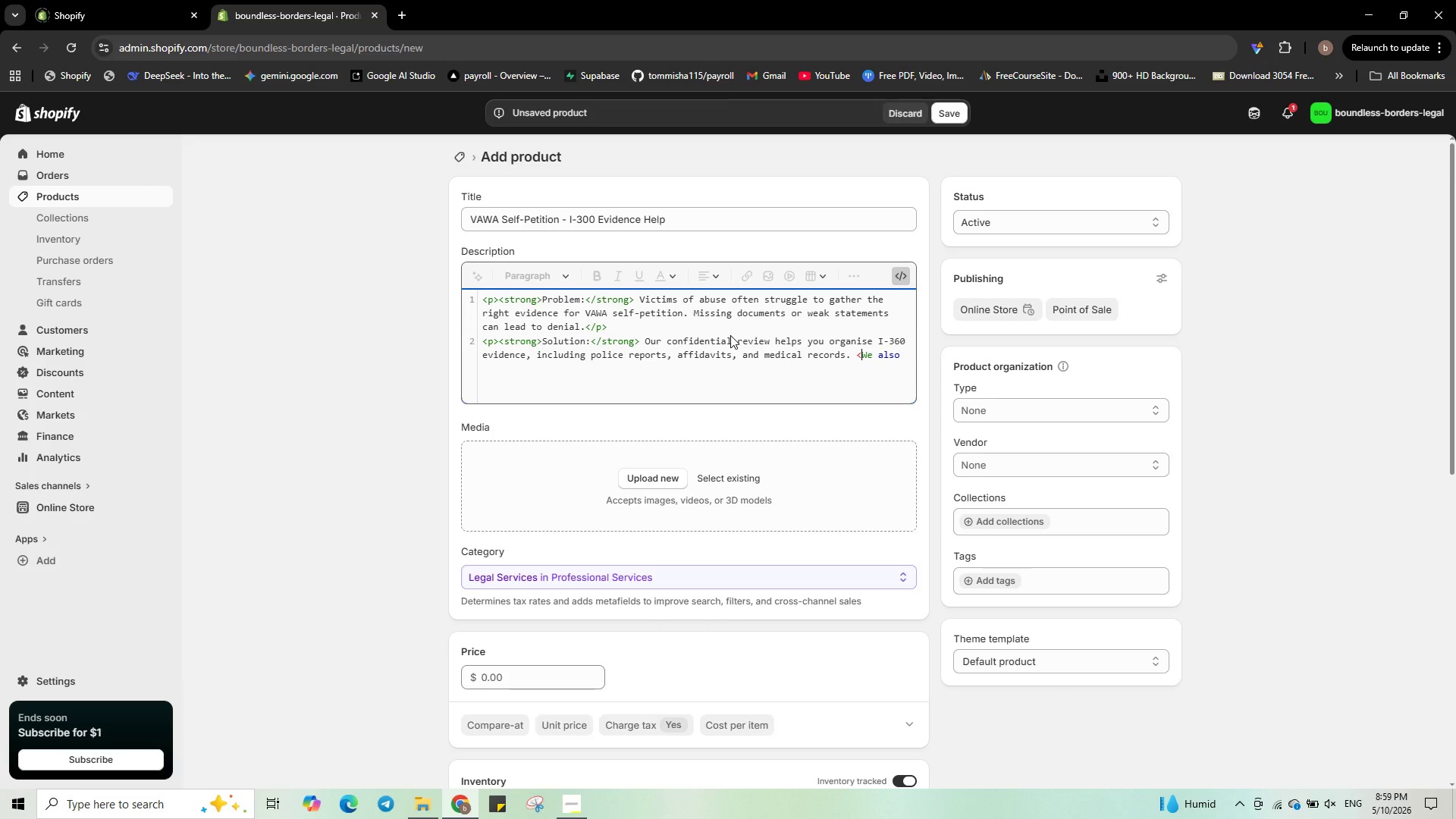 
key(ArrowLeft)
 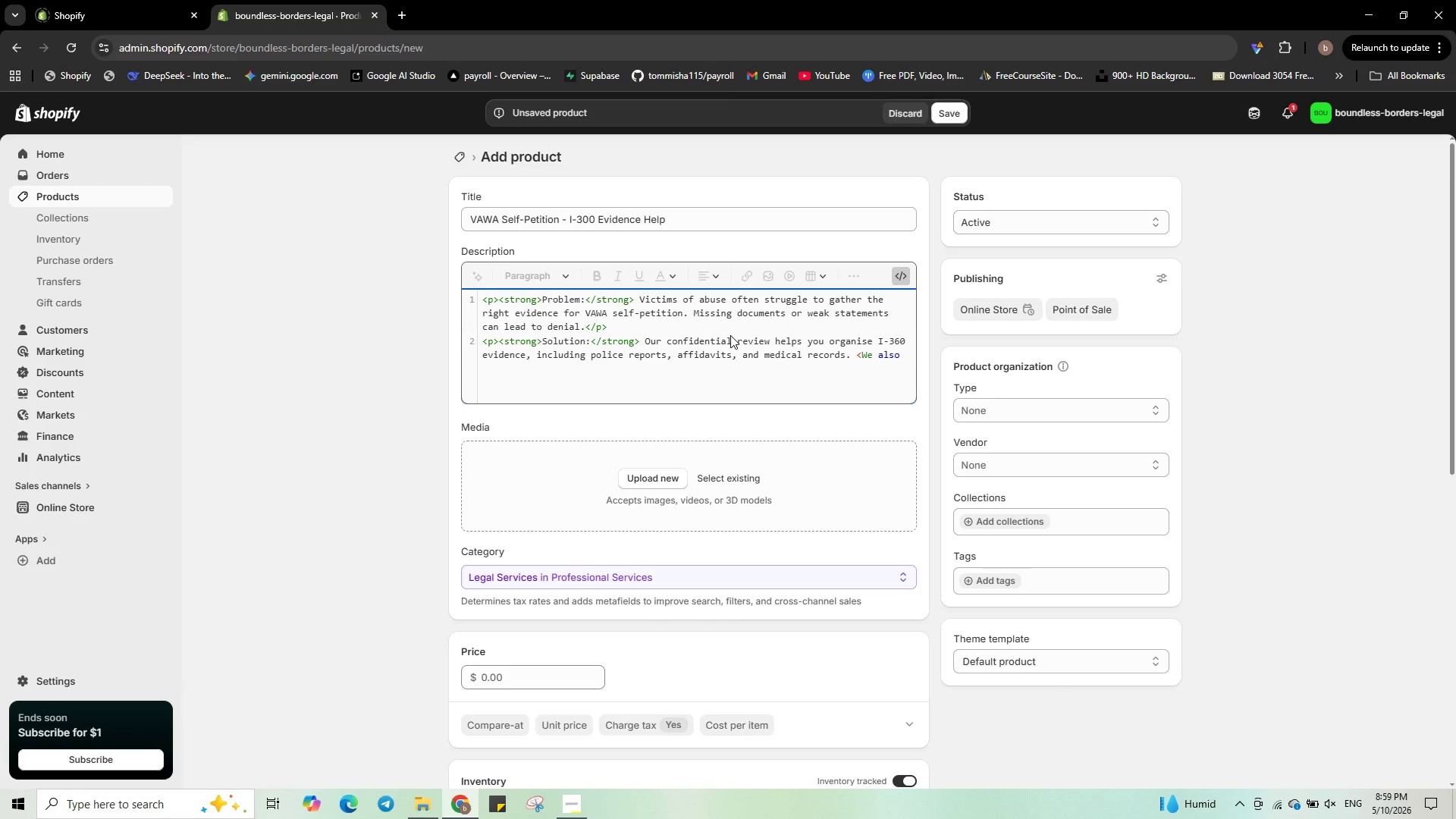 
key(Backspace)
type( provide a detailed filing gi)
key(Backspace)
type(uide.</p>)
 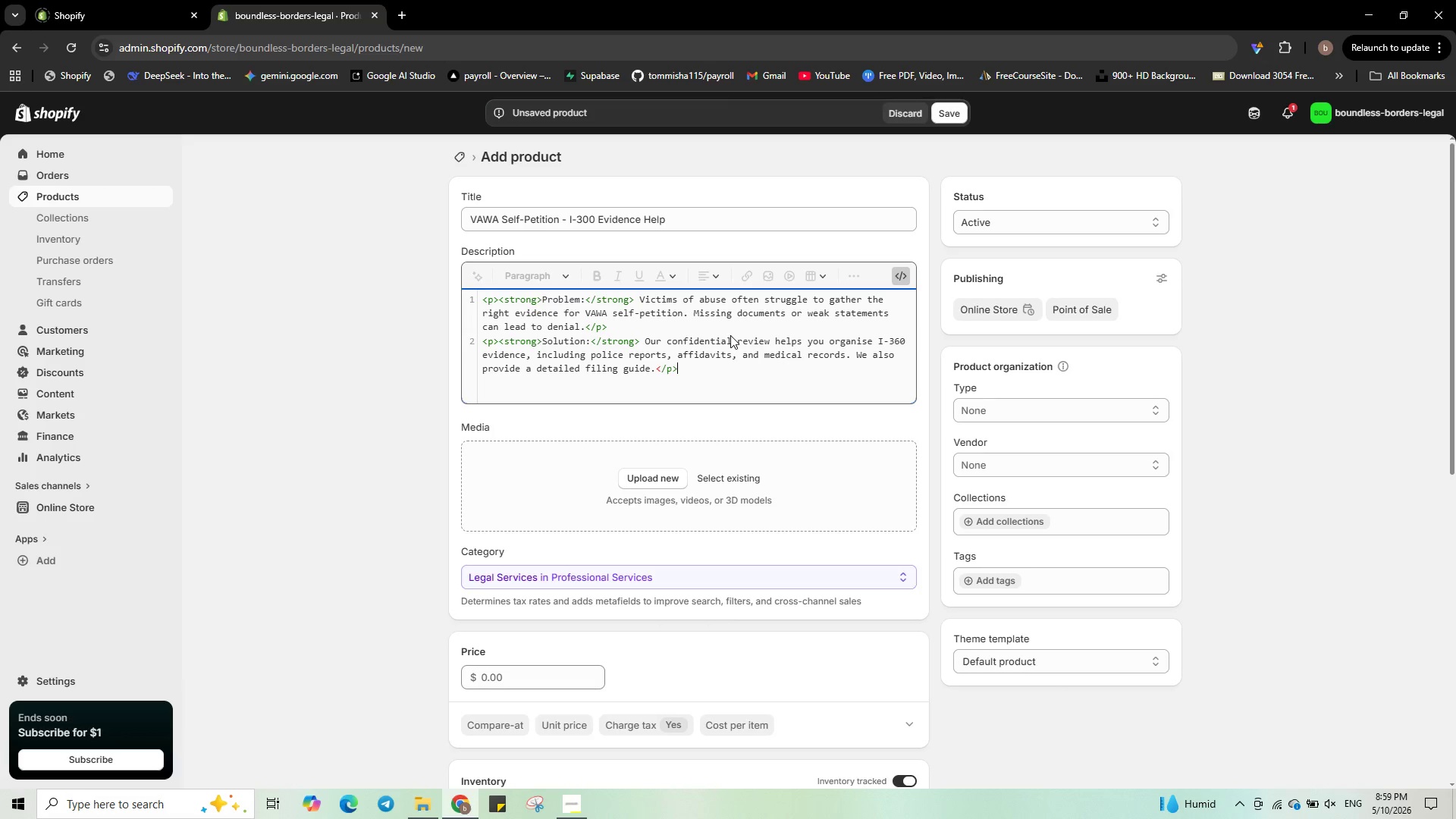 
hold_key(key=ArrowRight, duration=0.7)
 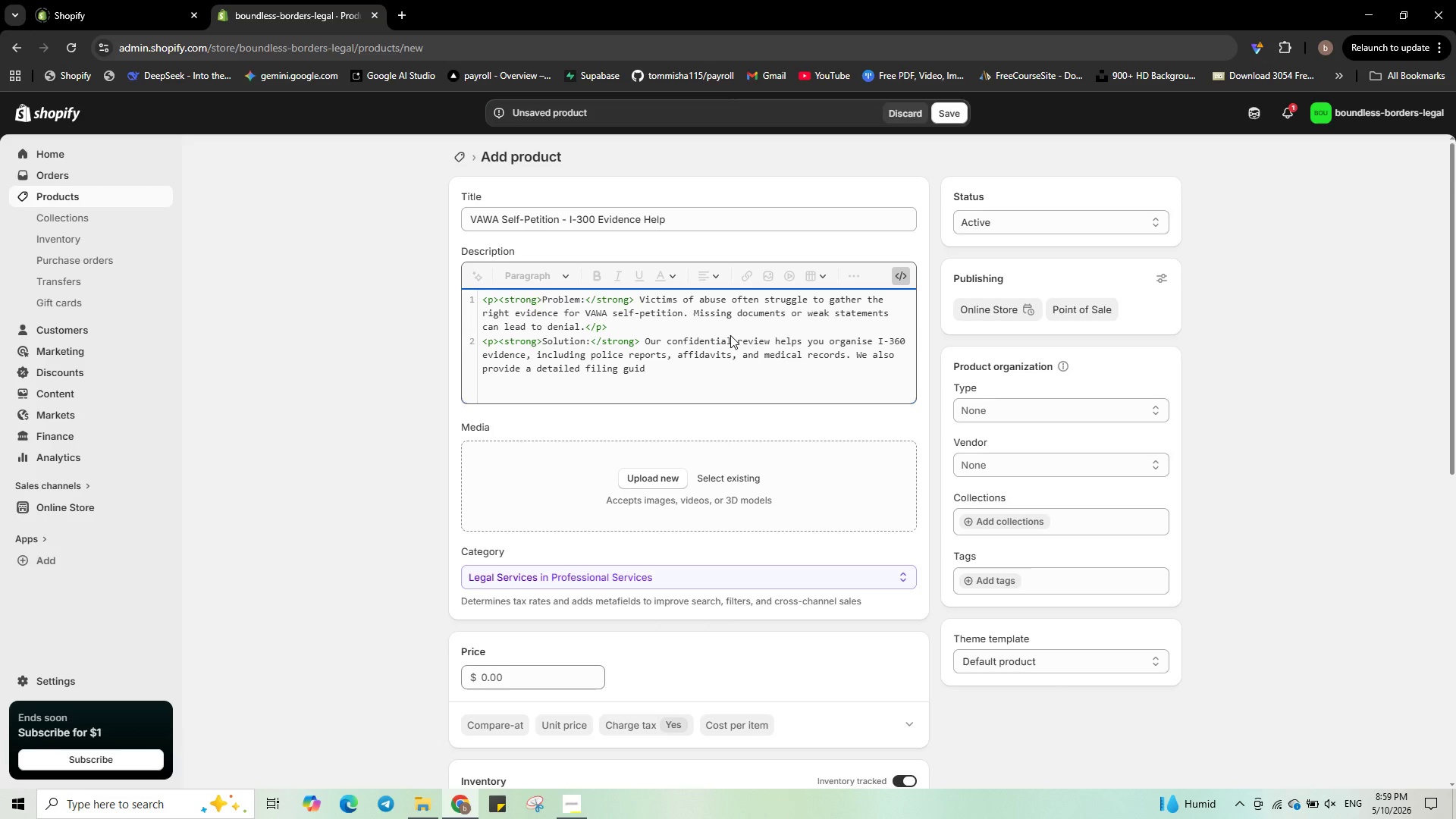 
key(Enter)
 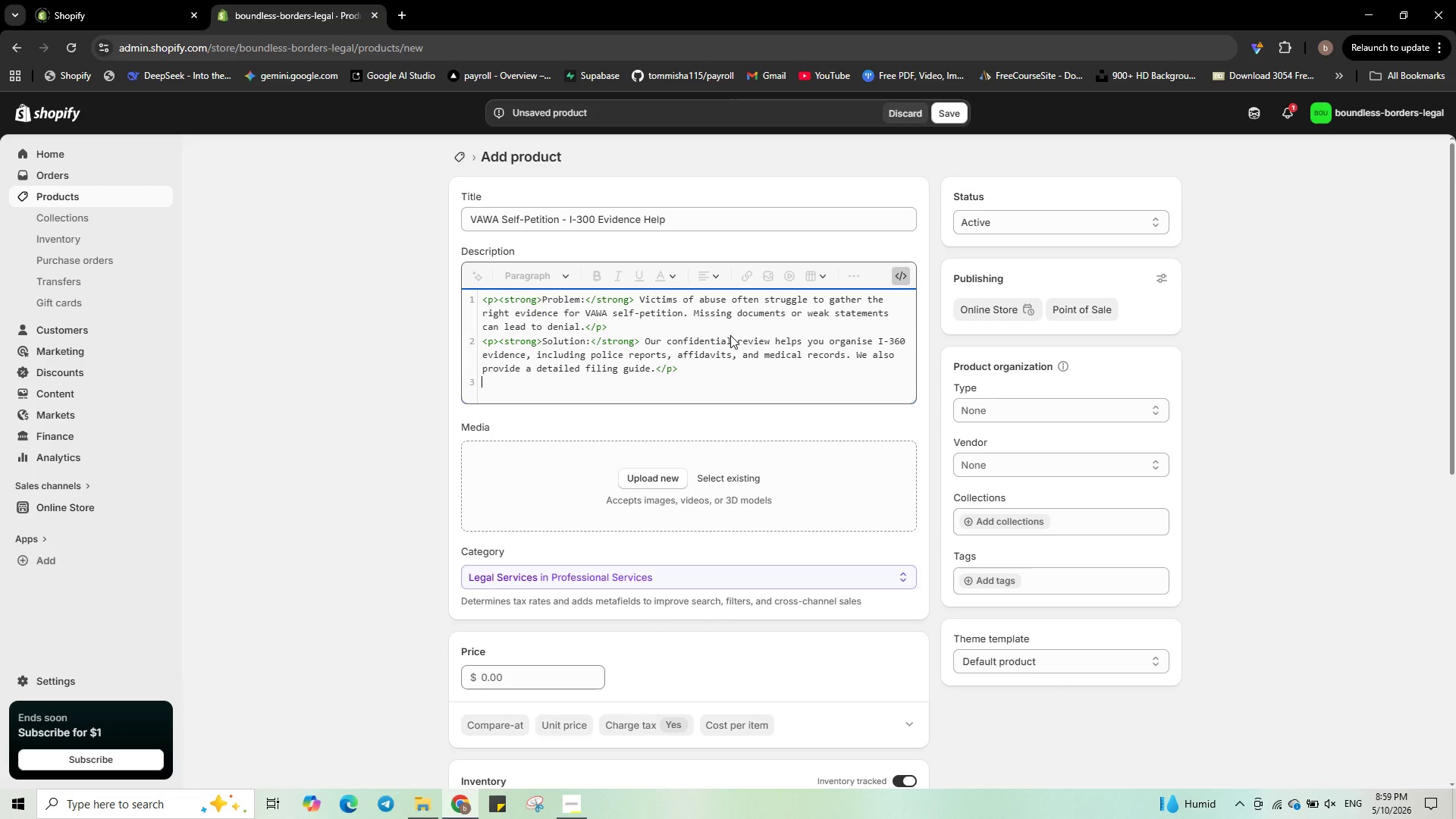 
type(<p><strong>What's incl=uded)
 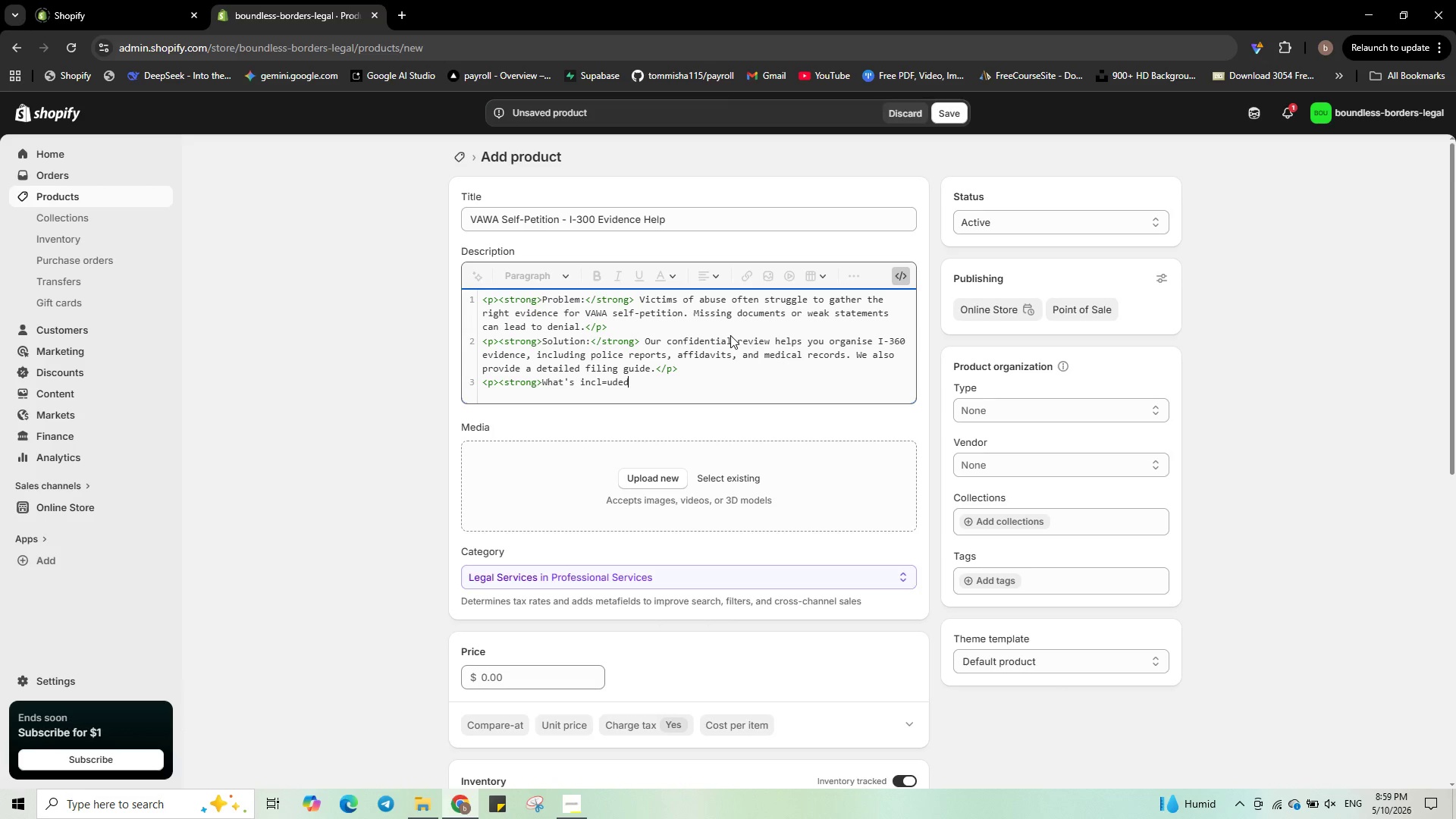 
key(ArrowLeft)
 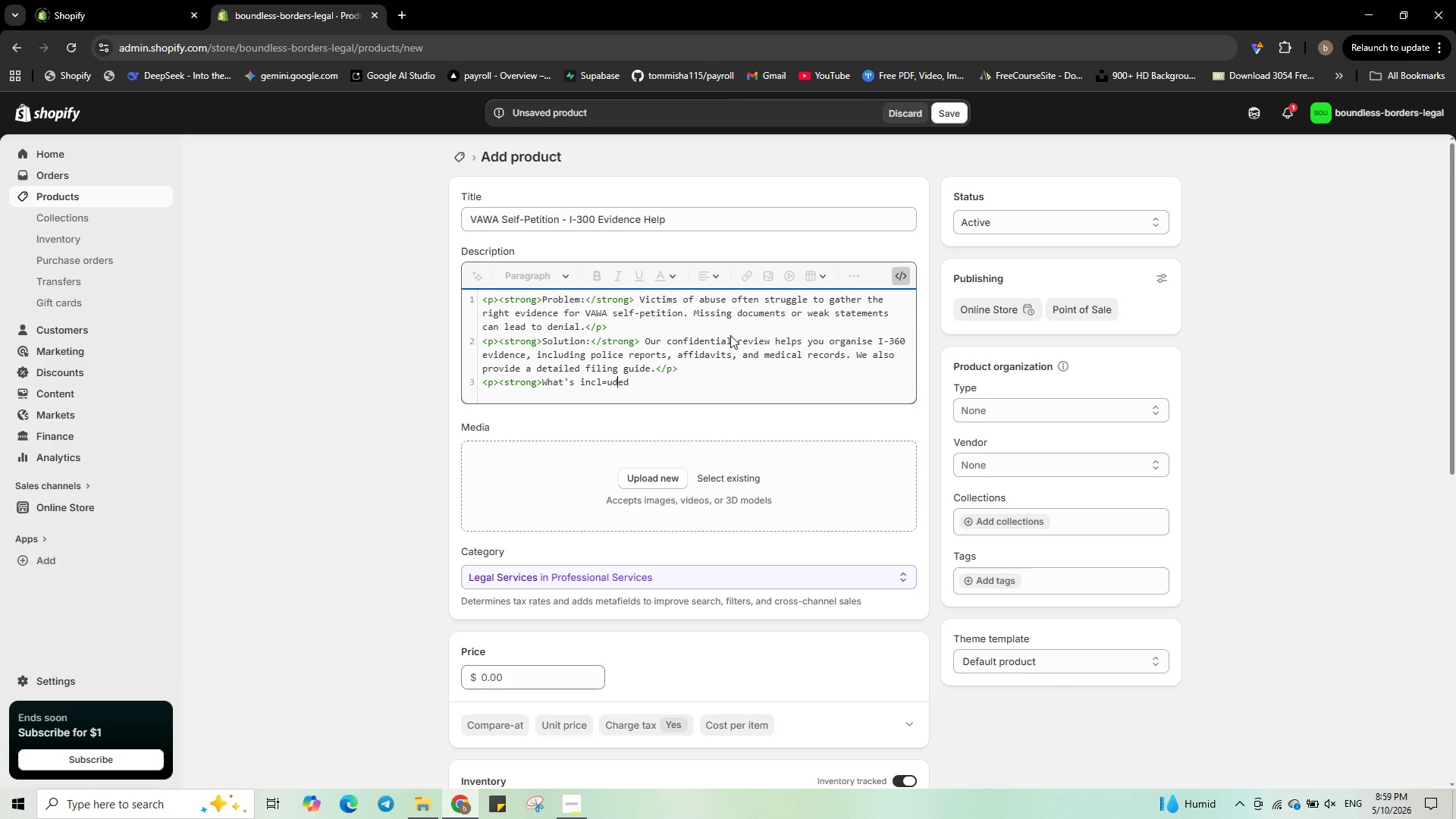 
key(ArrowLeft)
 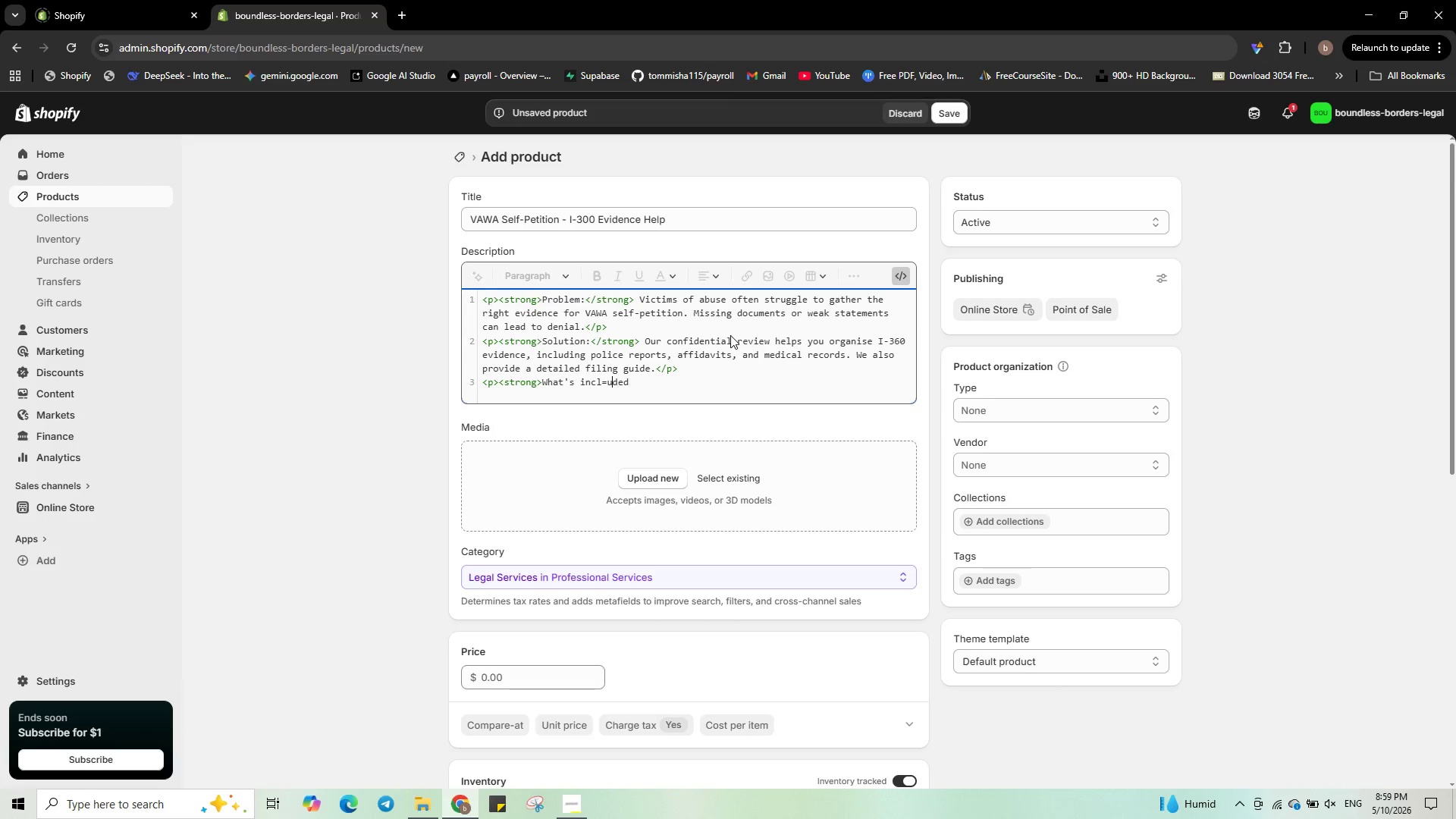 
key(ArrowLeft)
 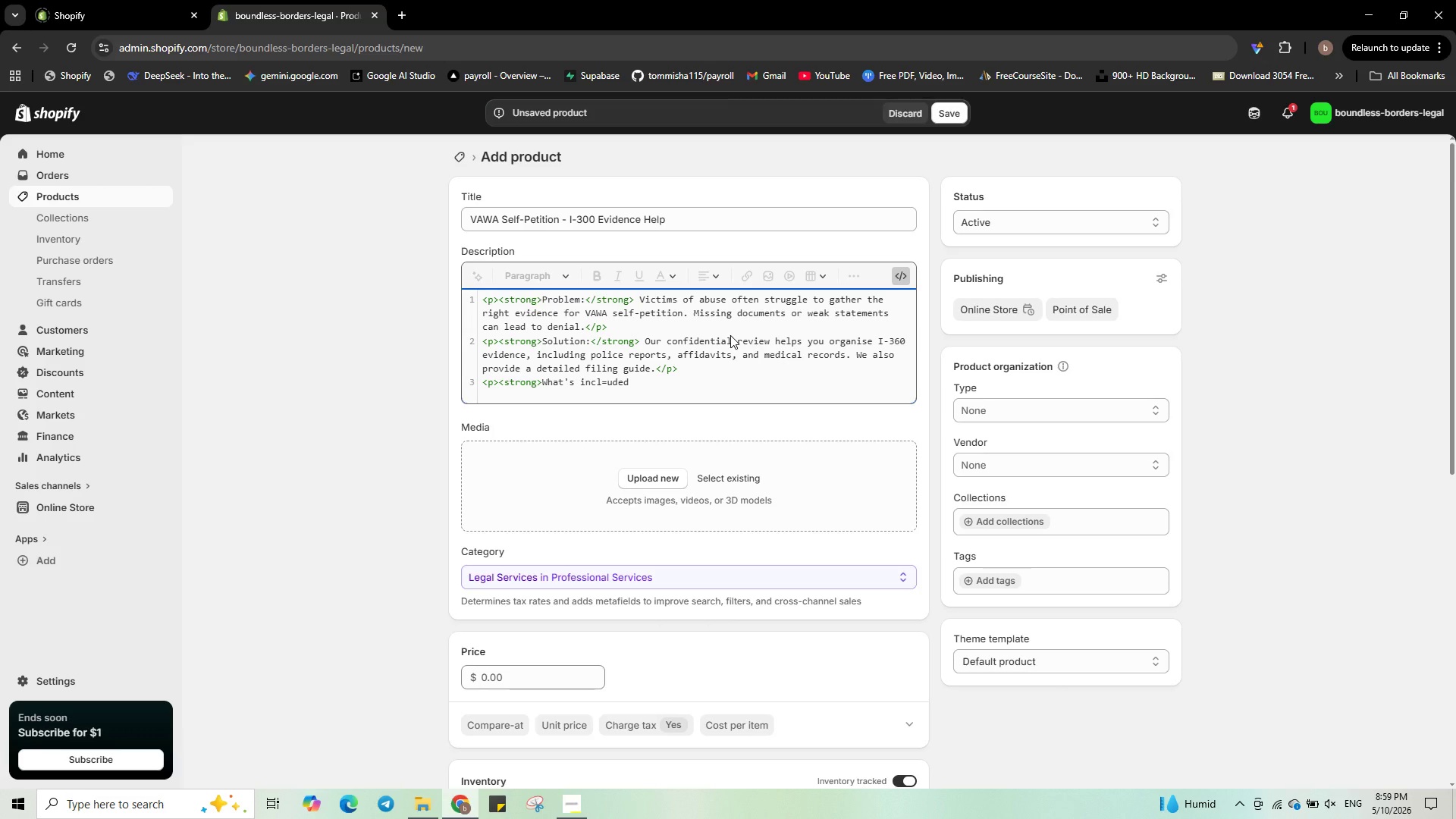 
key(ArrowLeft)
 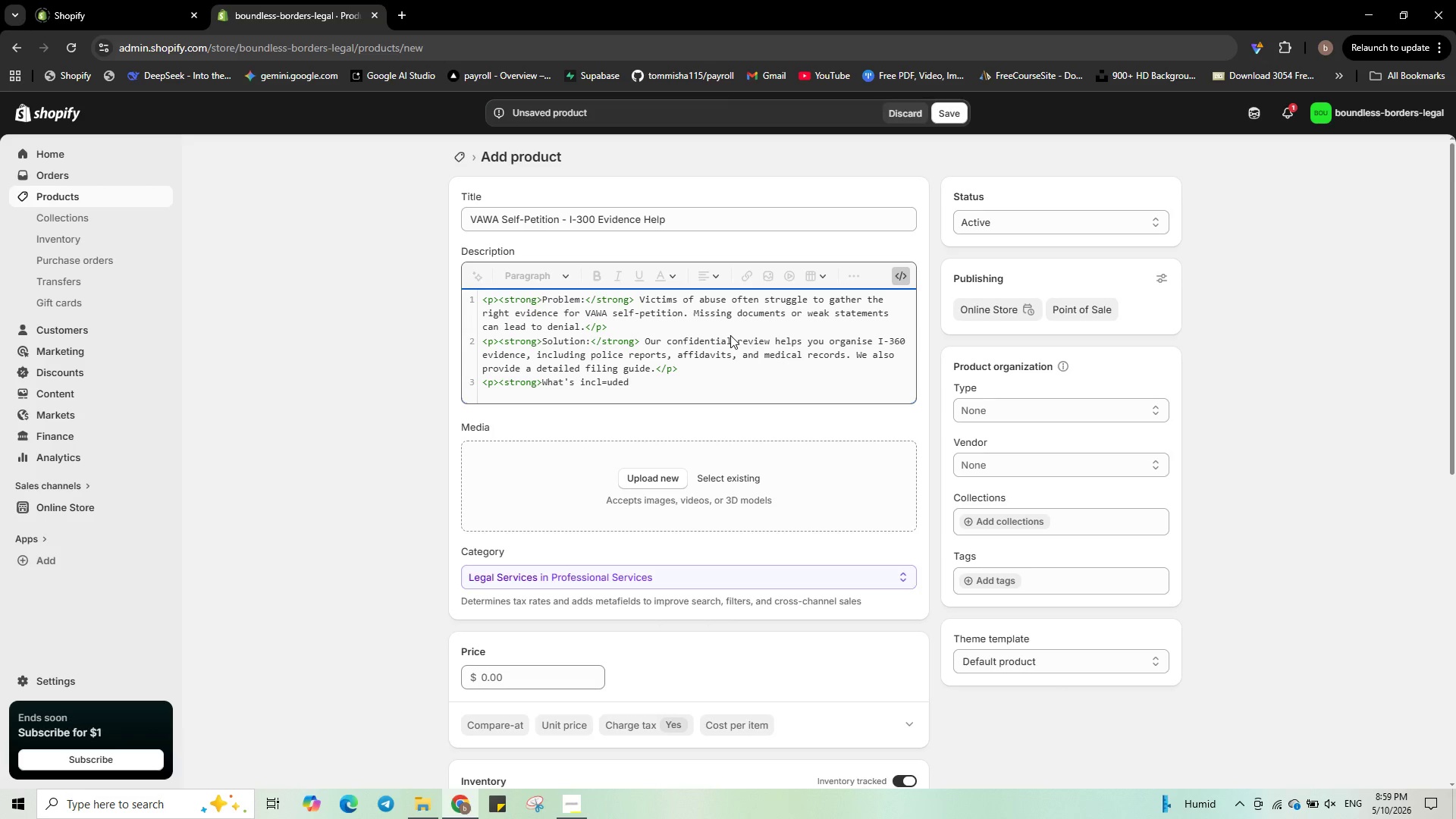 
key(Backspace)
 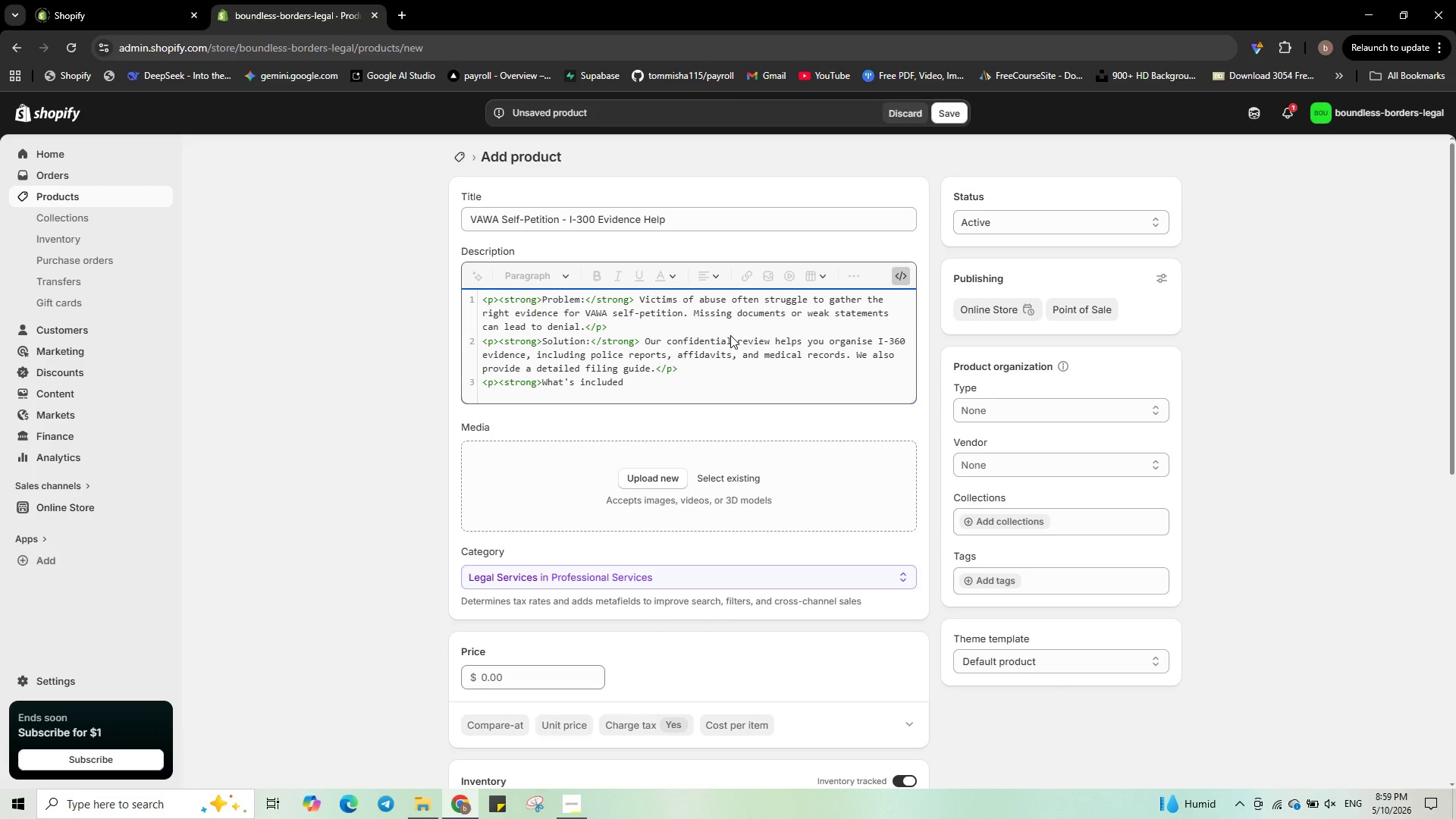 
hold_key(key=ArrowRight, duration=0.58)
 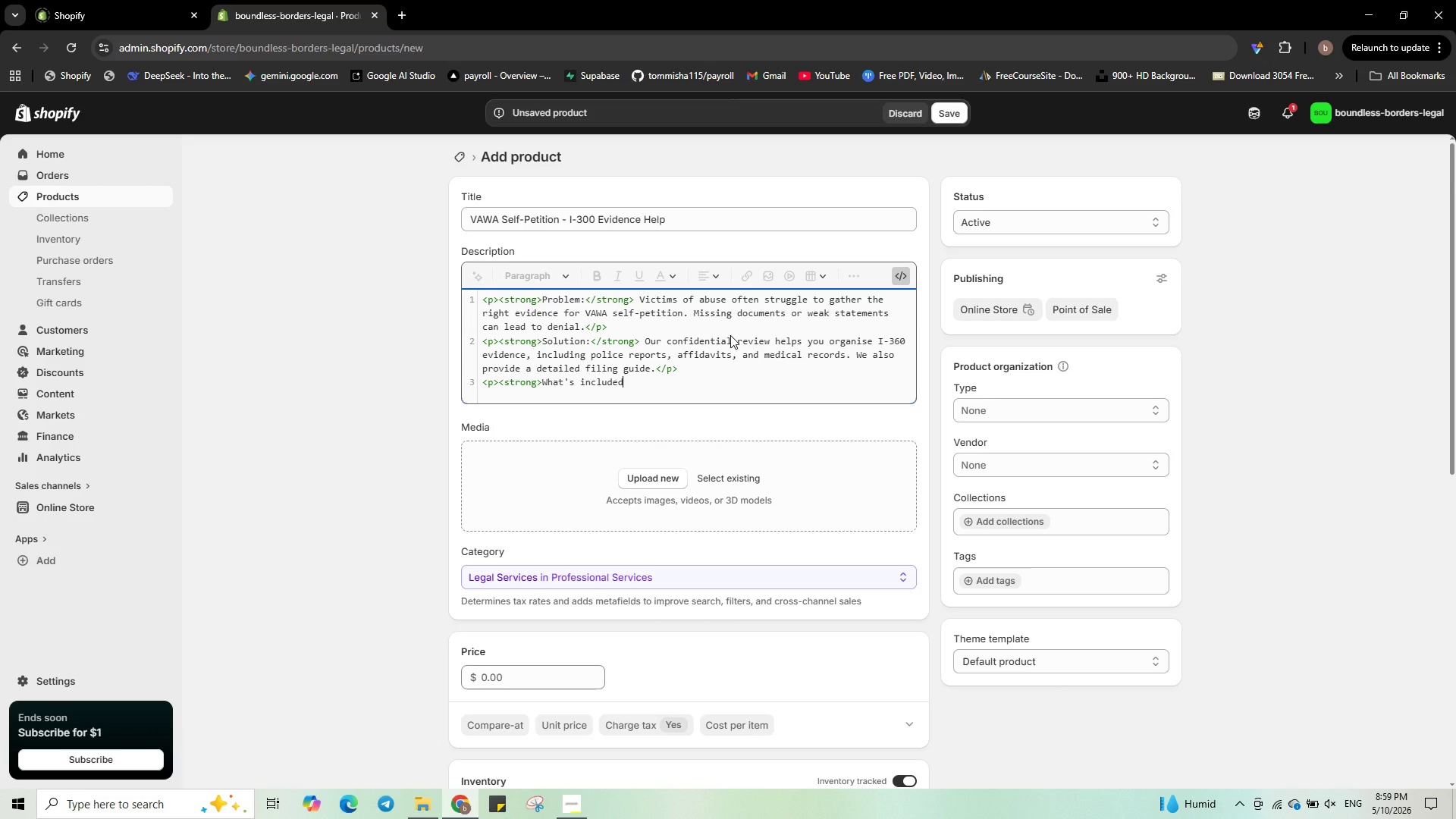 
key(ArrowRight)
 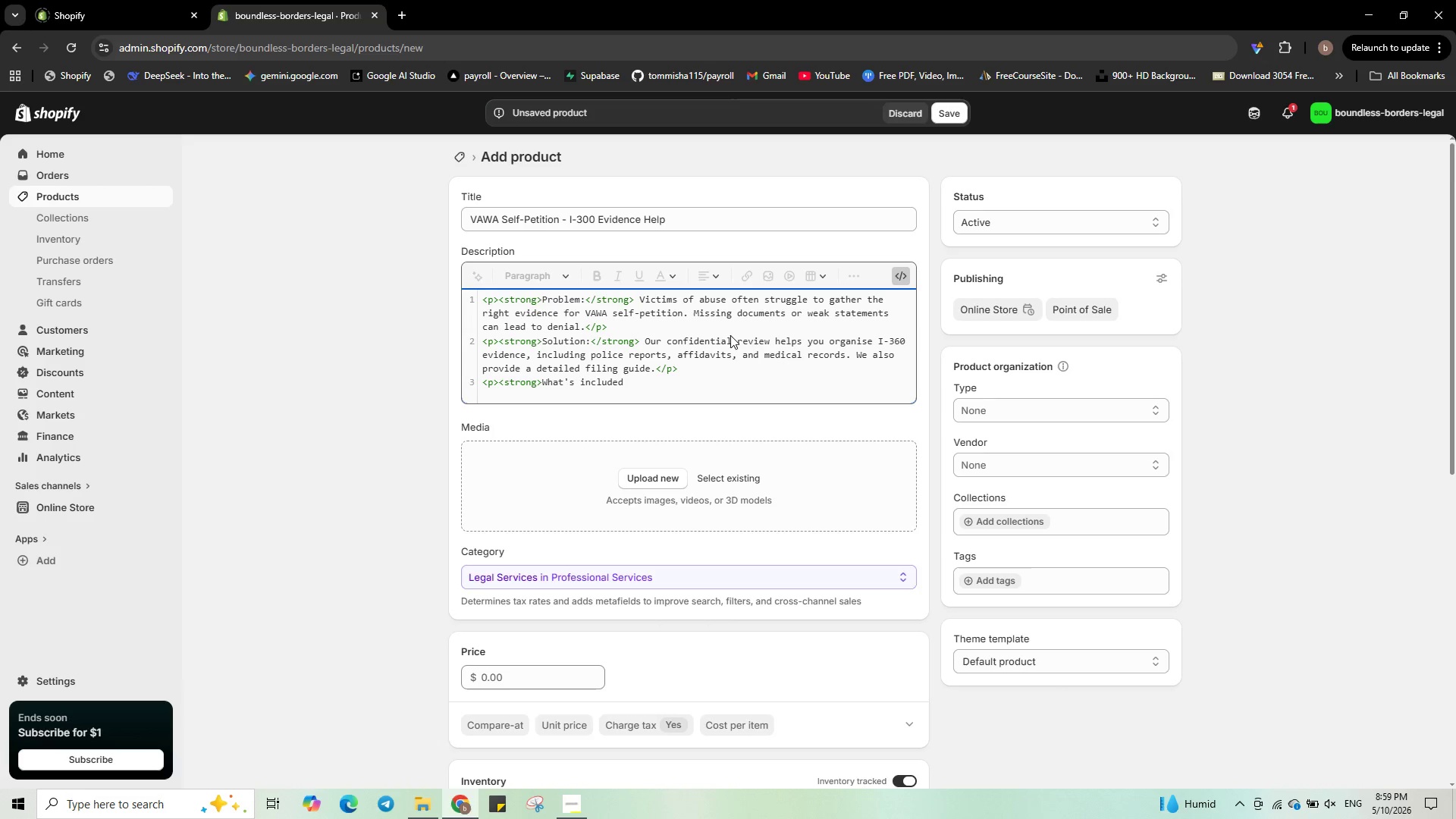 
type(:</strong></p>)
 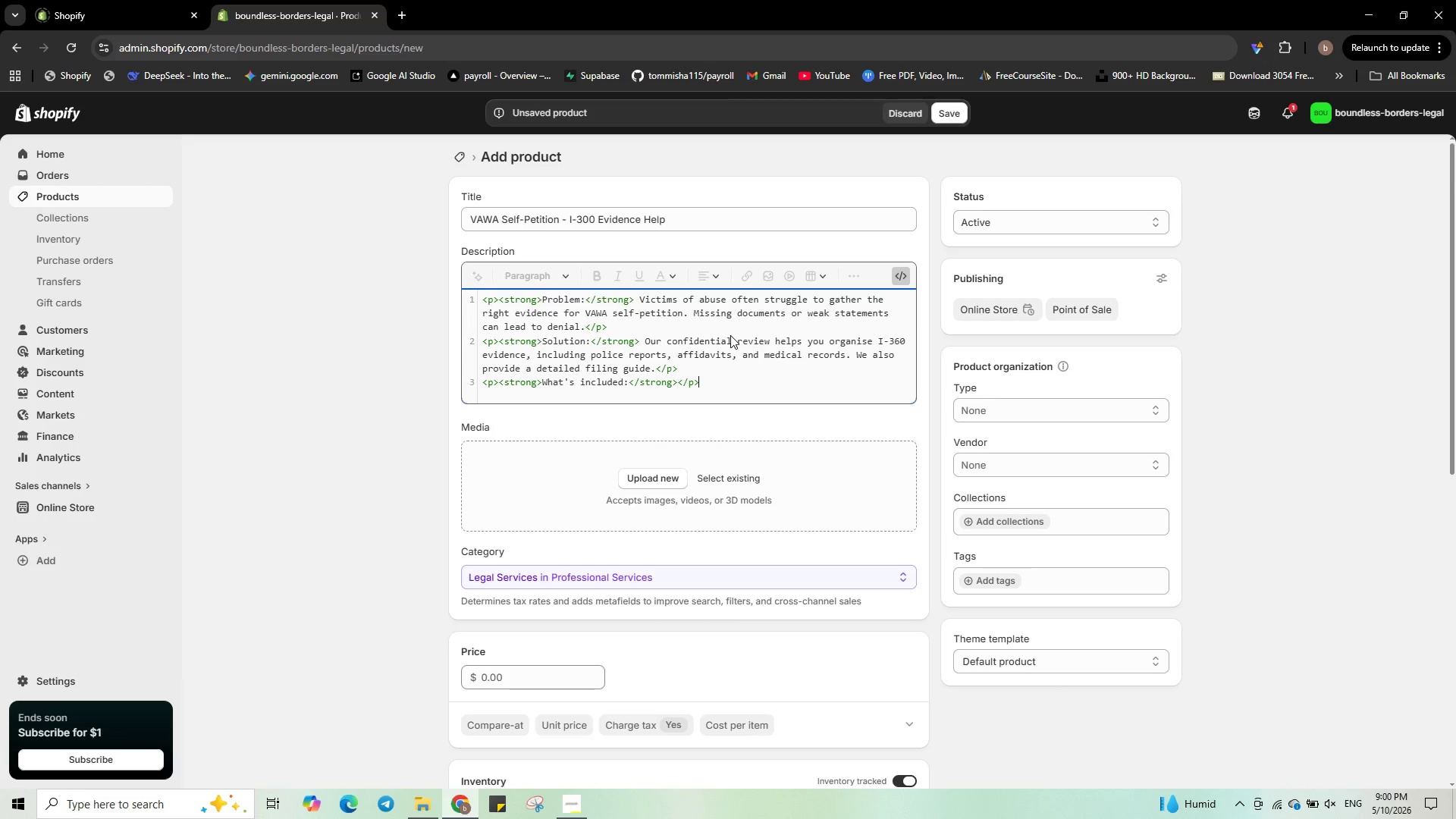 
key(Enter)
 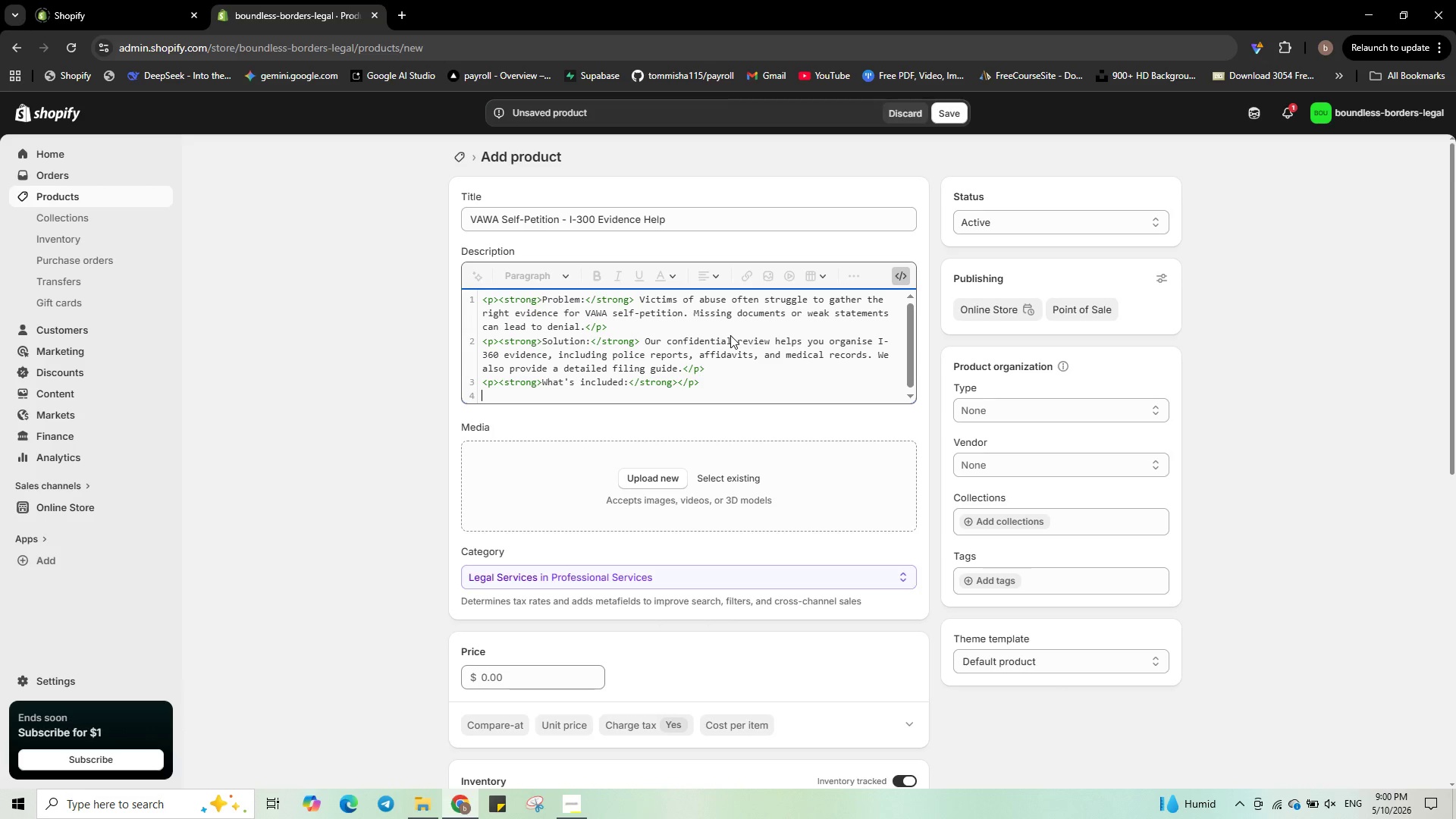 
type(<ul>)
 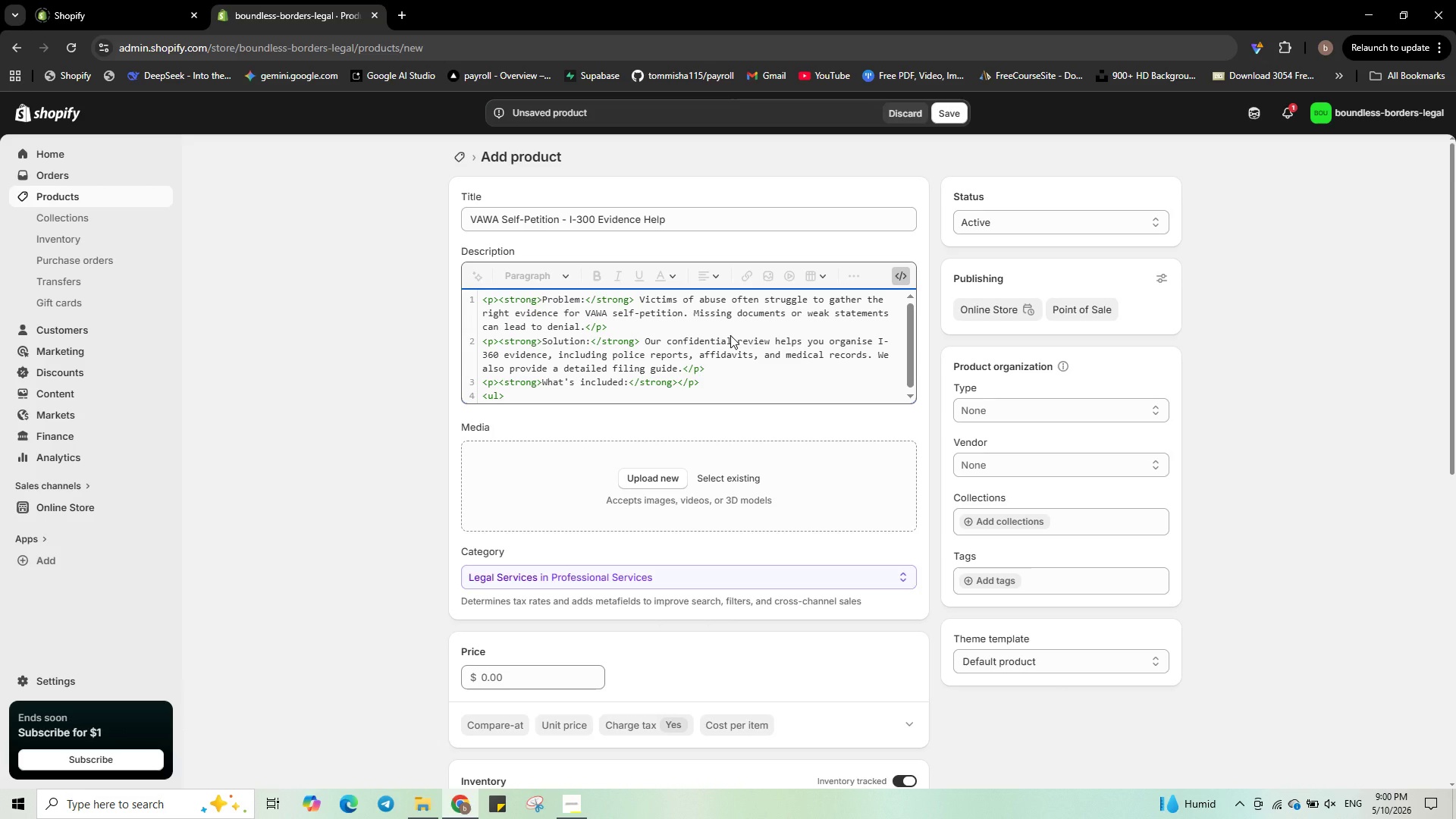 
key(Enter)
 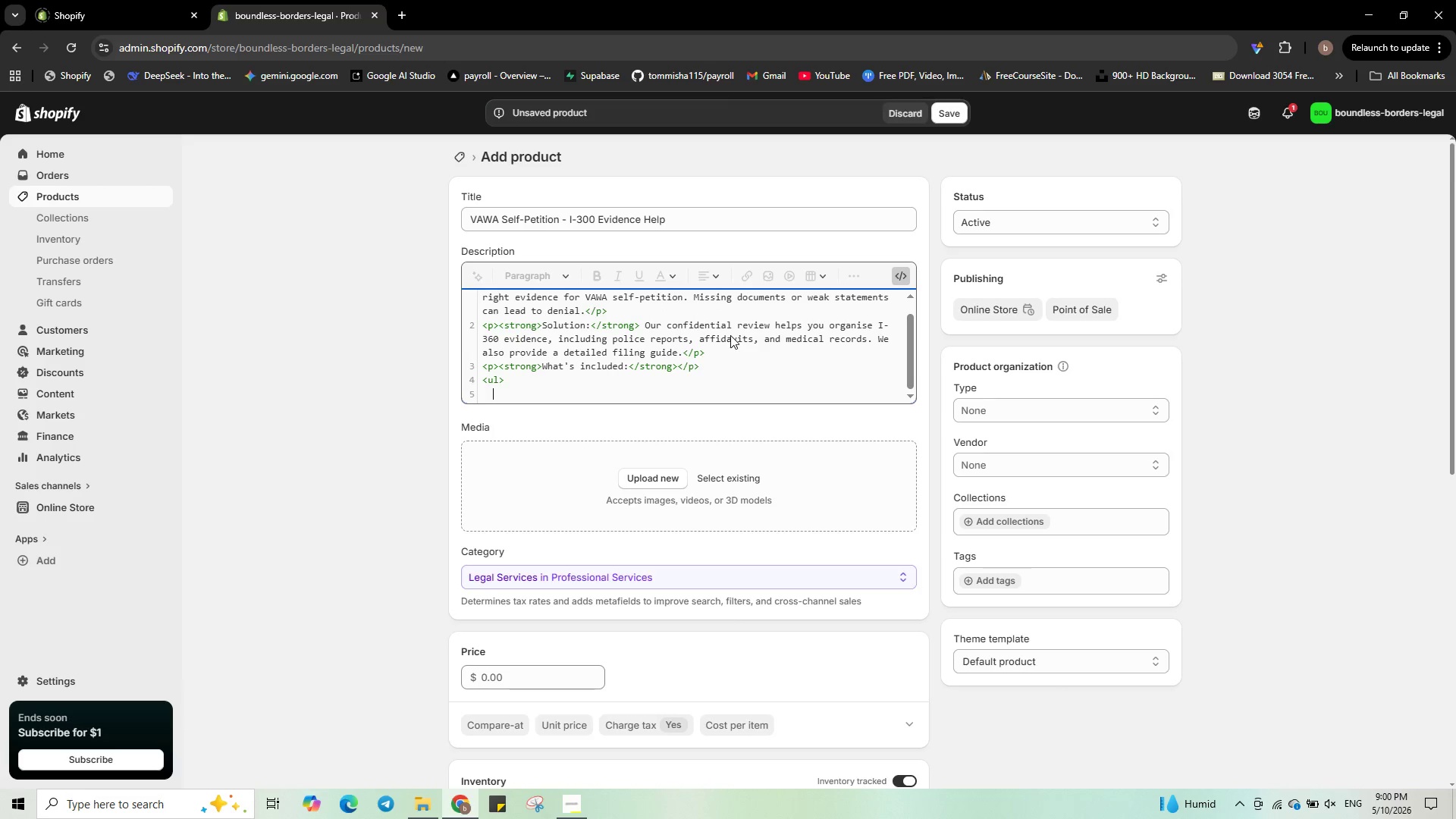 
type(<li>I-360 form review</li>)
 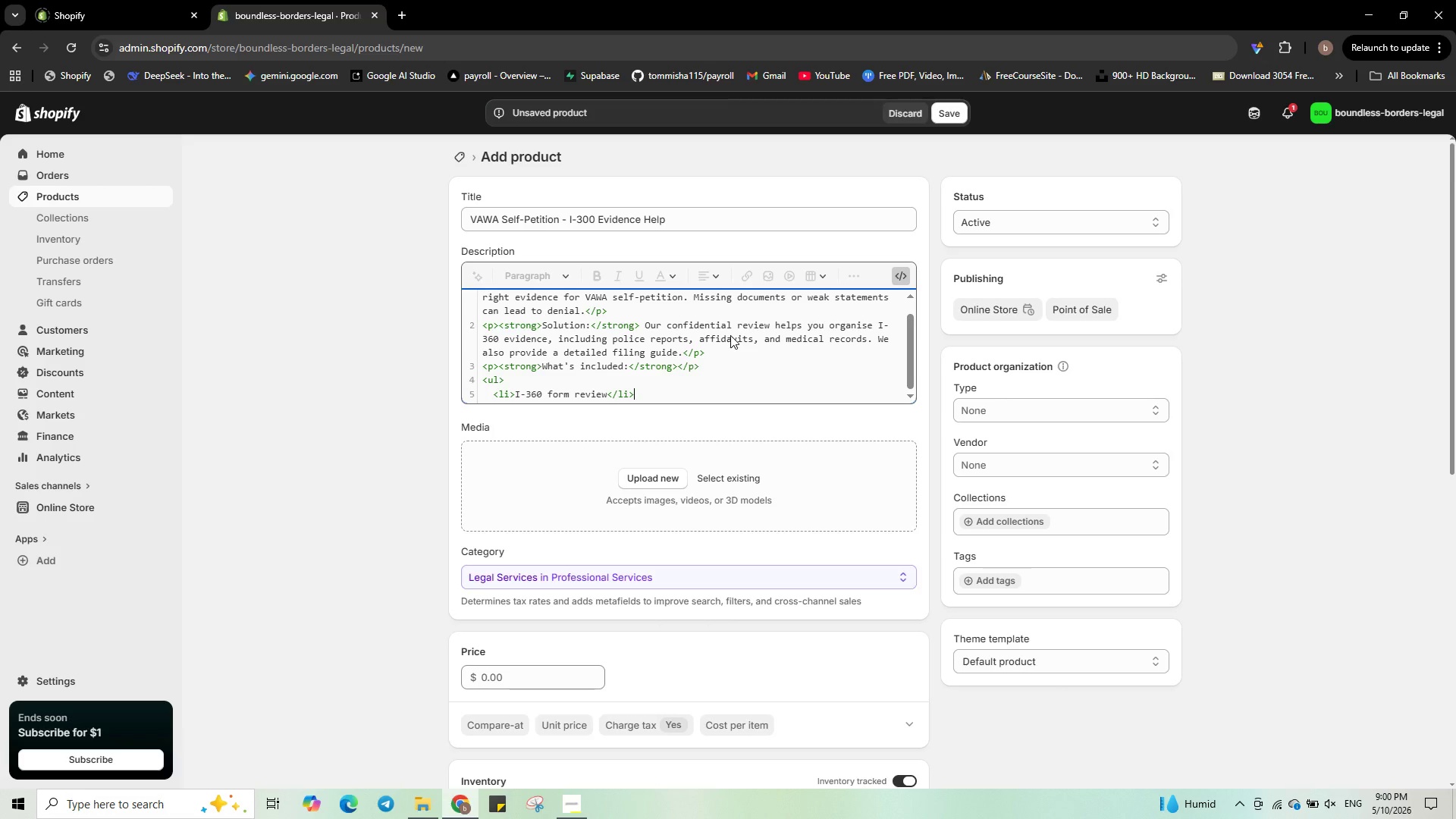 
key(Enter)
 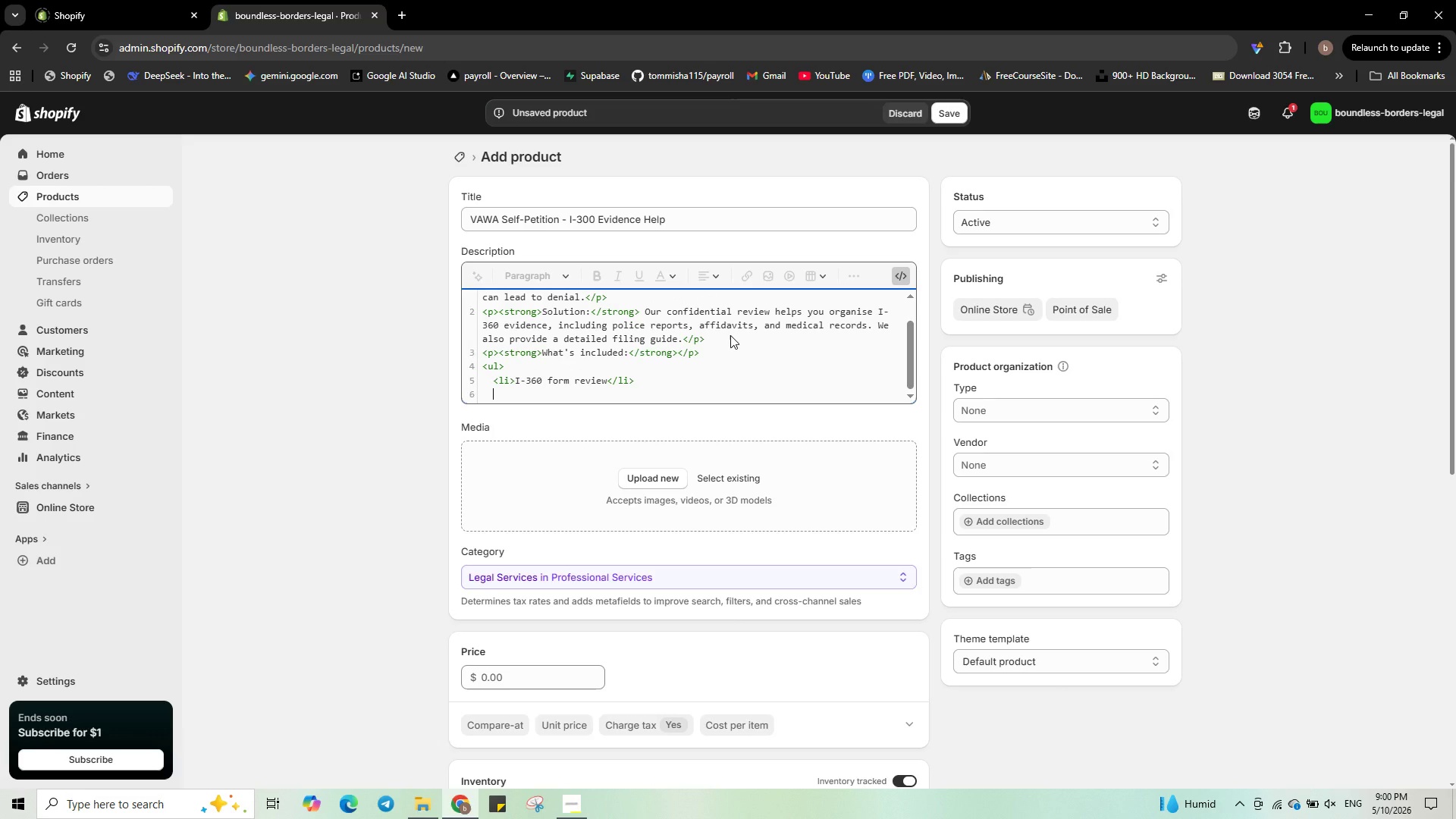 
type(<li>evidence checklist (abuse documentation, good faith marriage)
 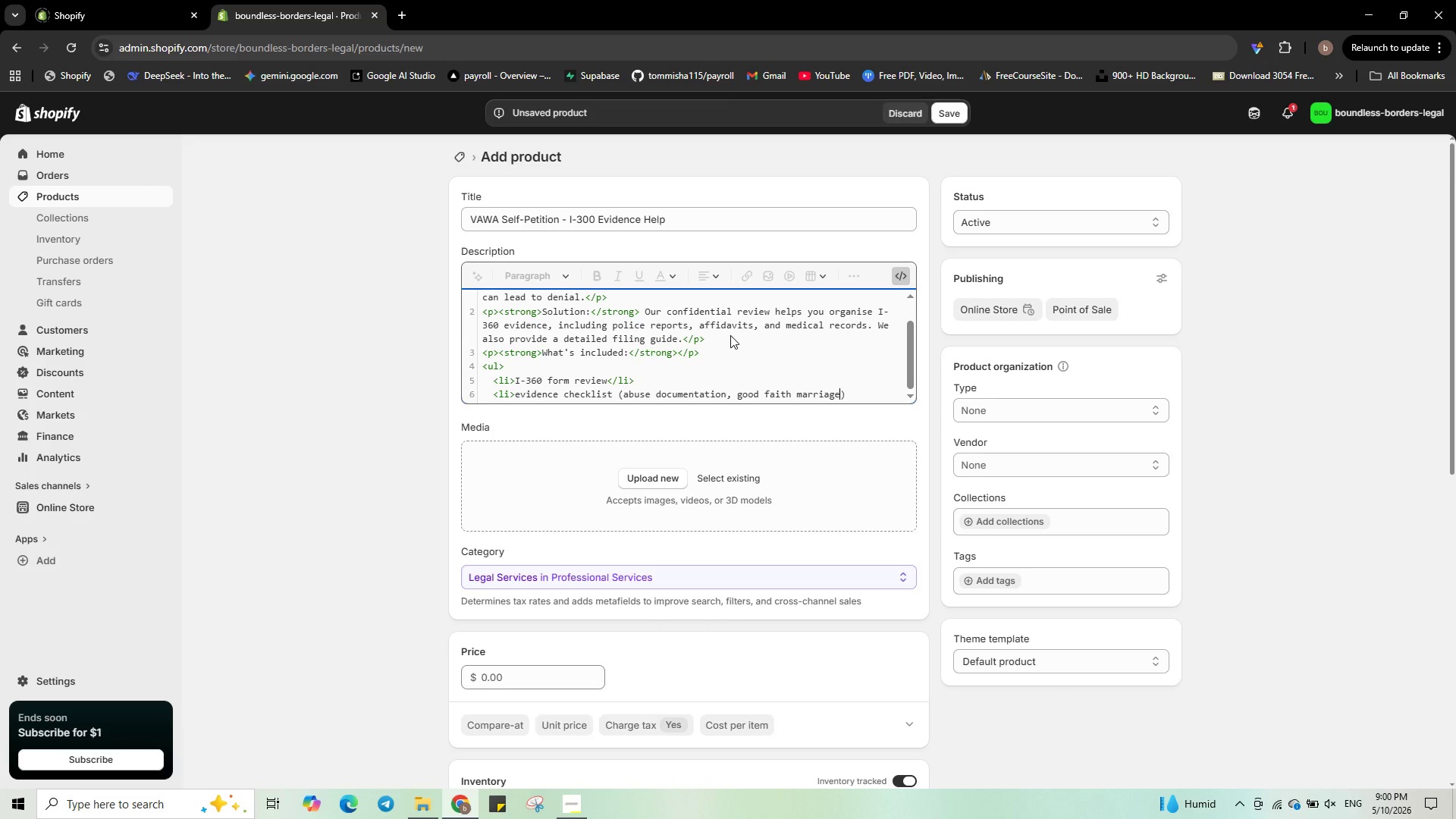 
key(ArrowRight)
 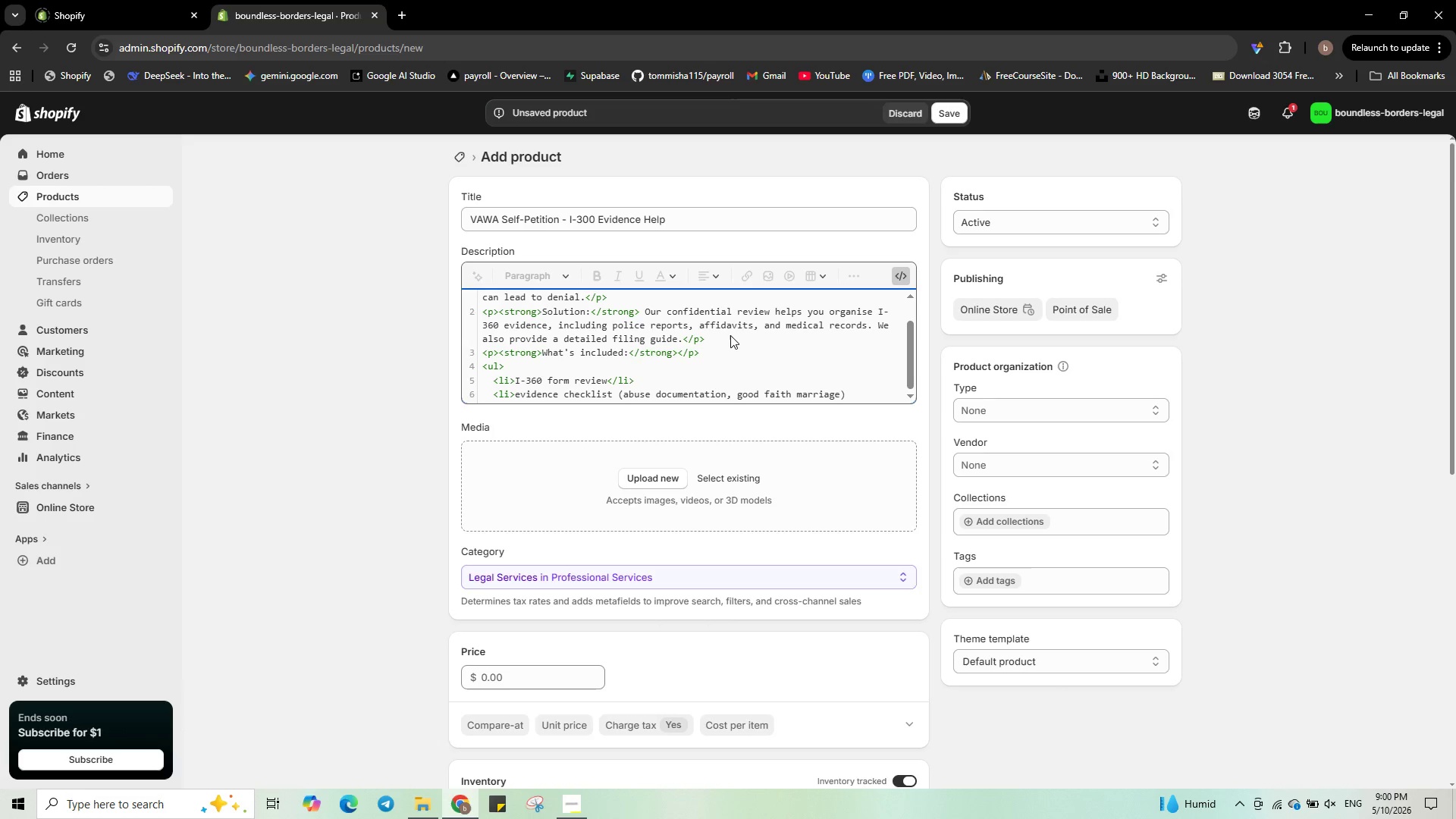 
type(</li>)
 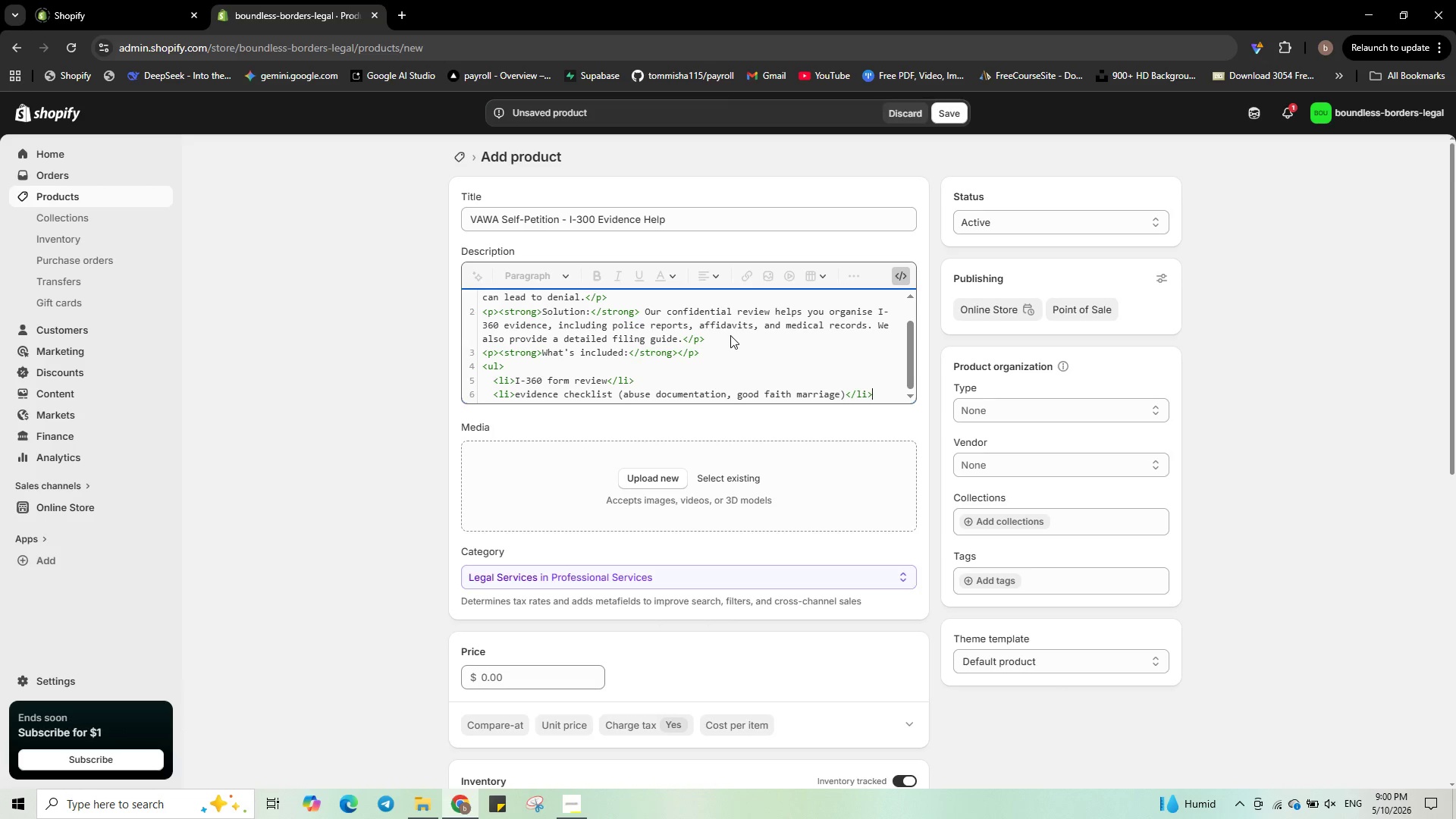 
key(Enter)
 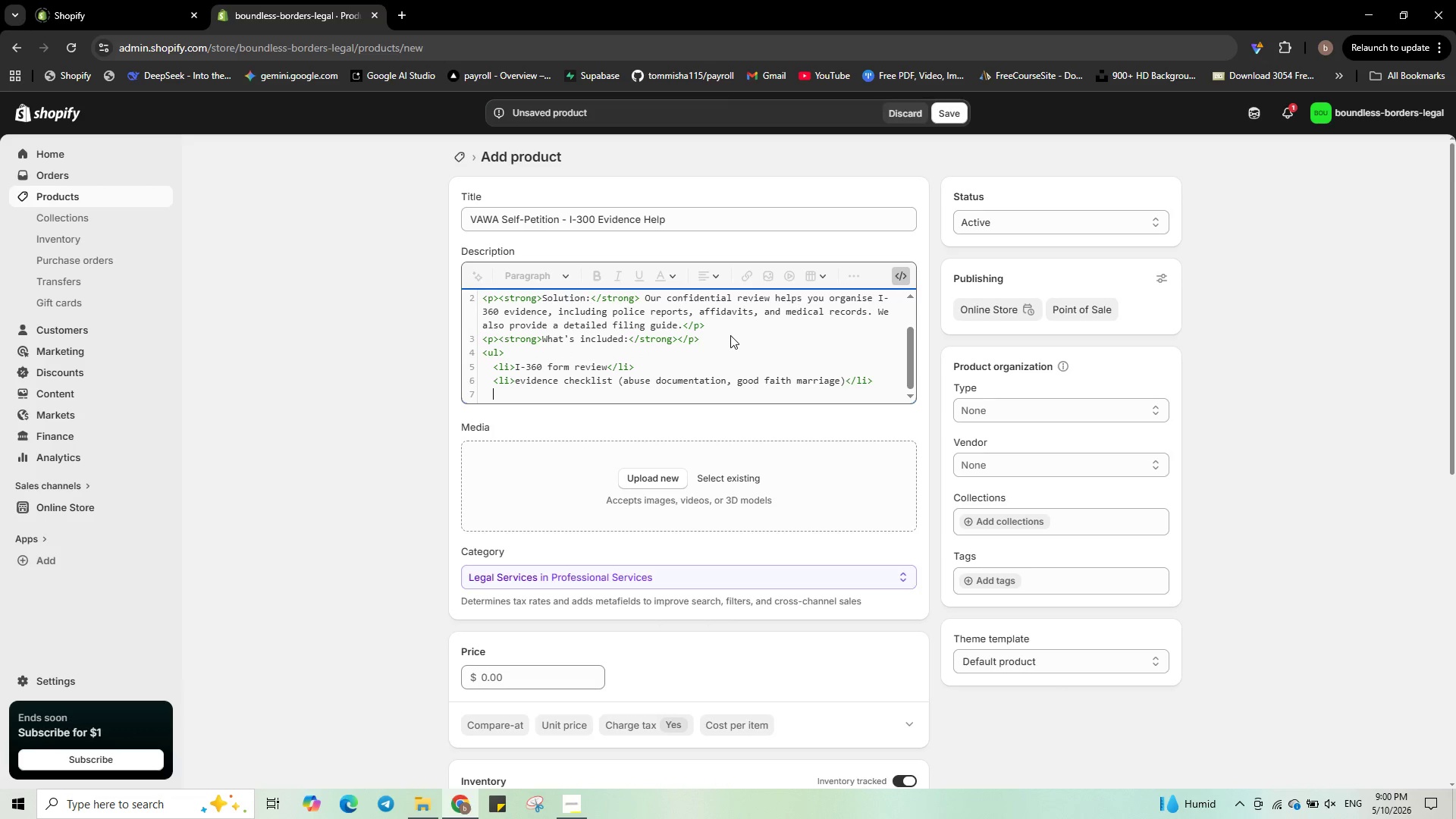 
type(<li>)
 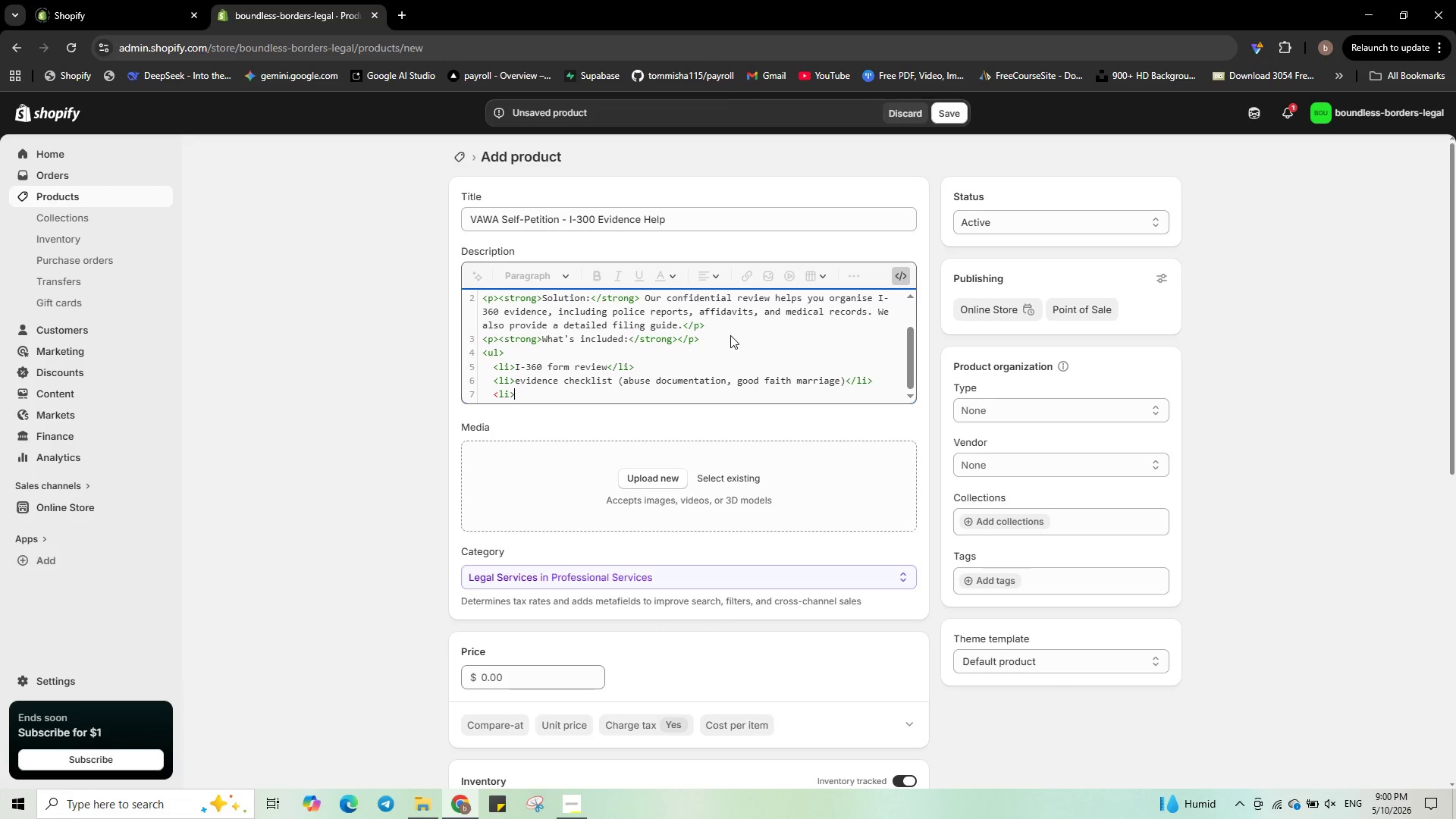 
key(ArrowUp)
 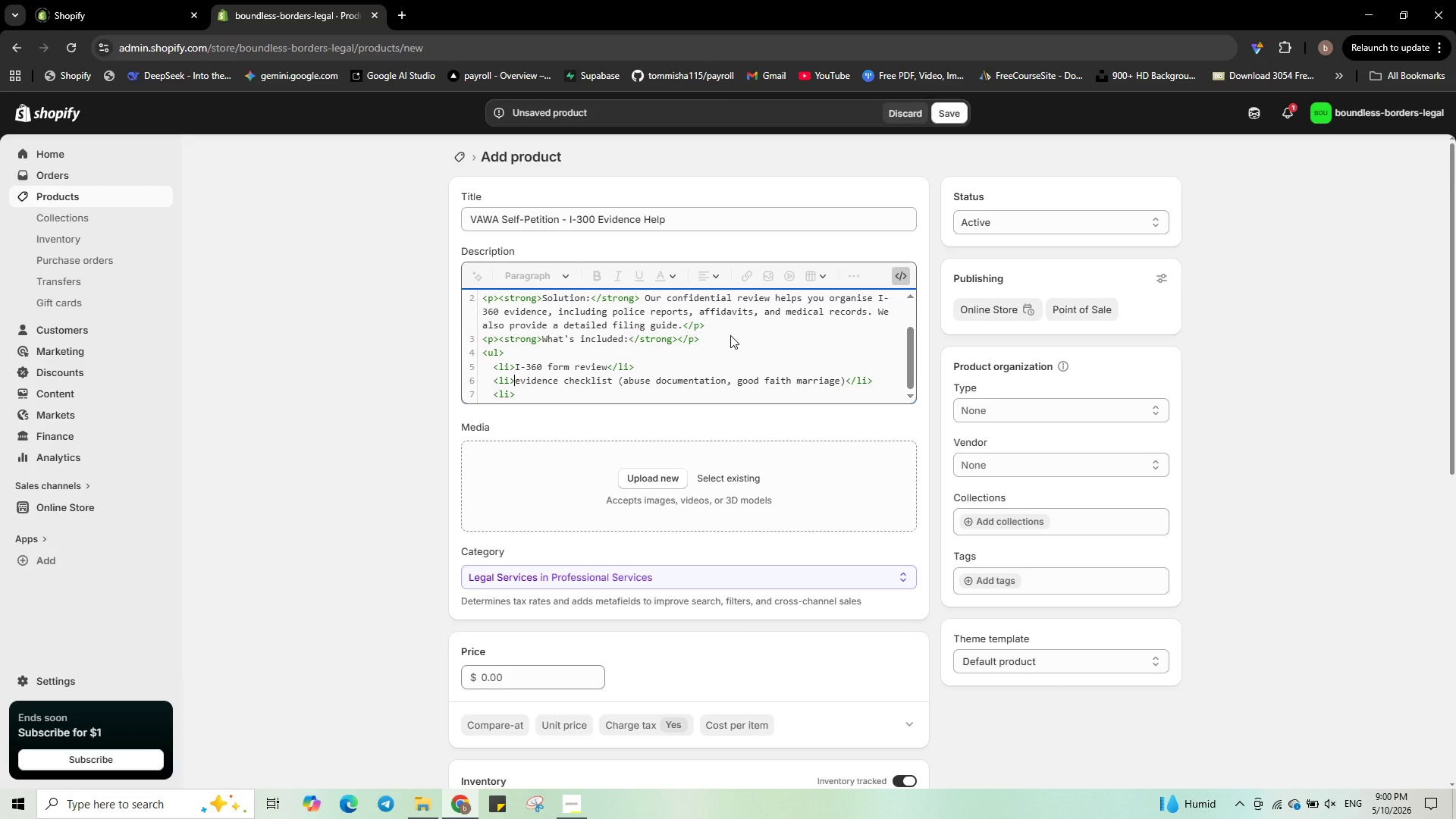 
key(Delete)
 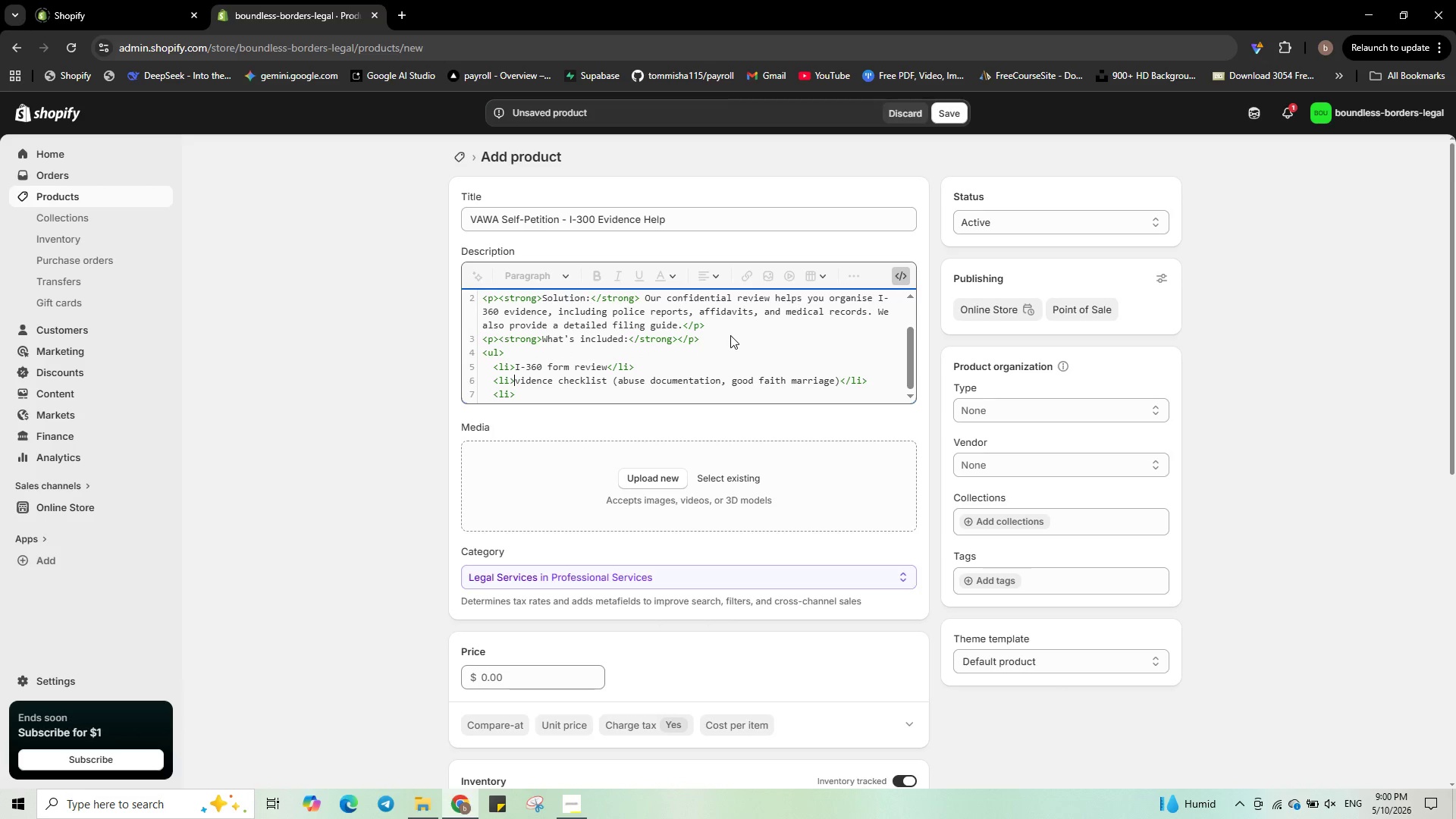 
key(Shift+E)
 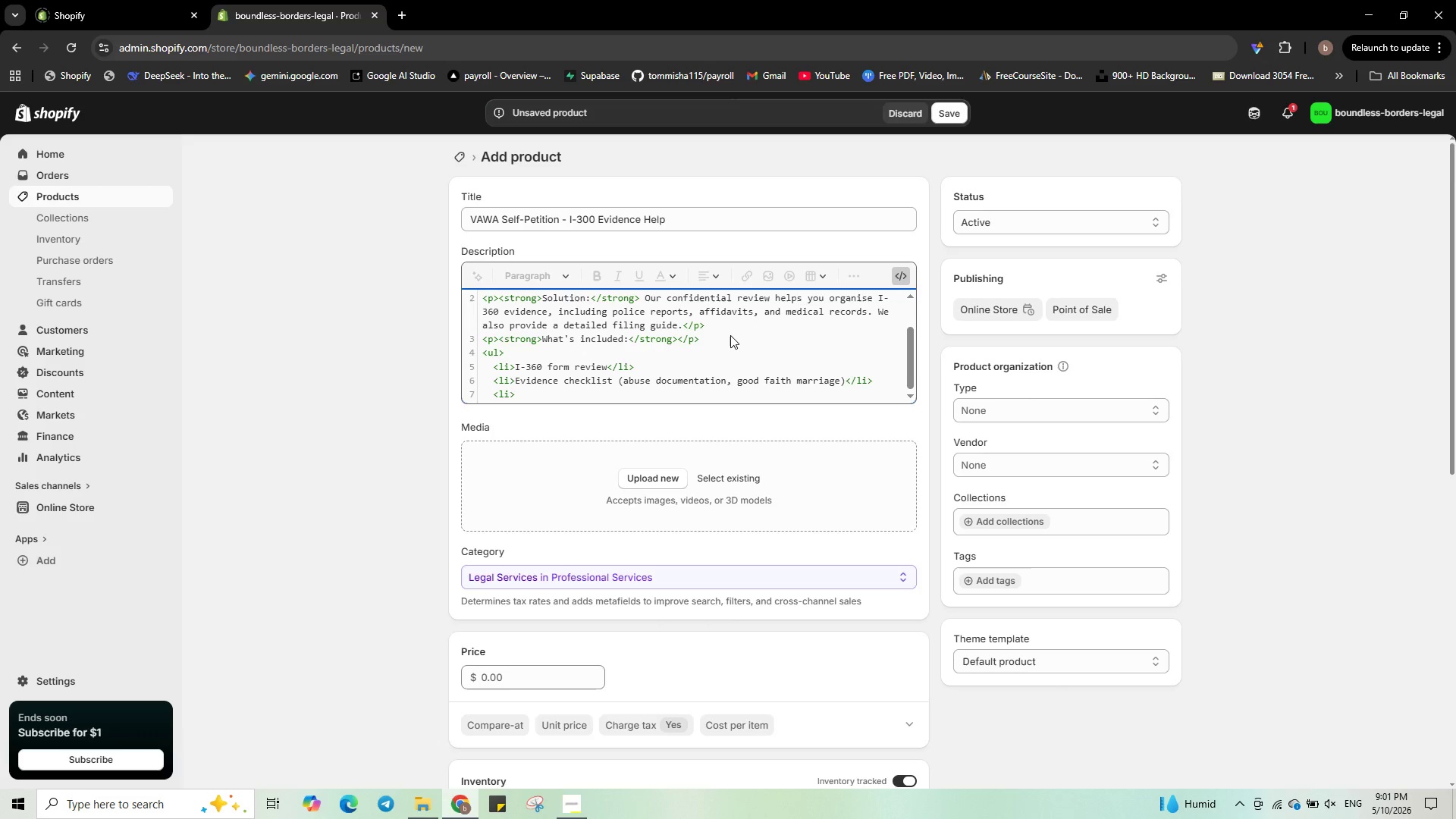 
key(ArrowDown)
 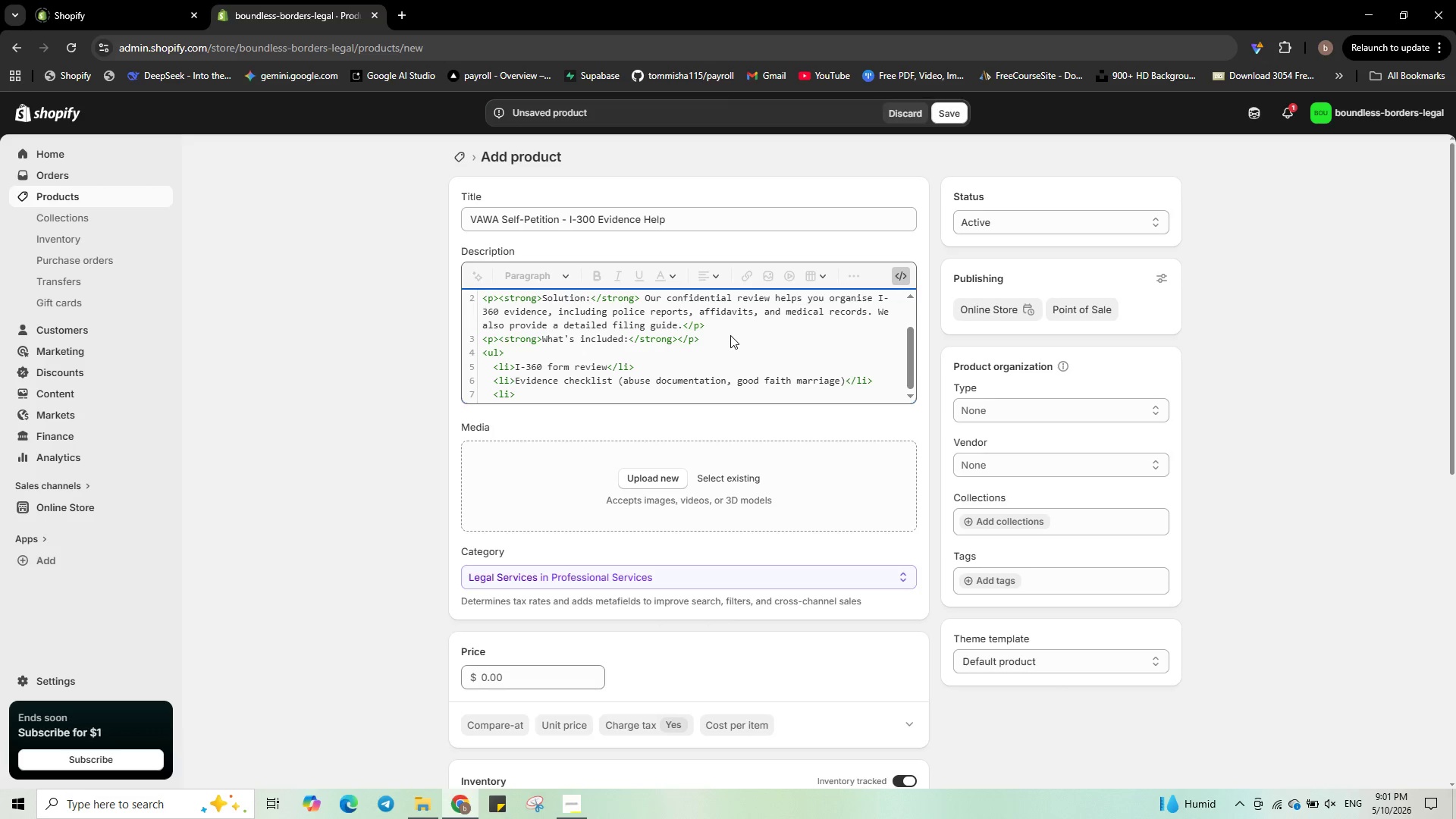 
type(Sample personal statement outline</li>)
 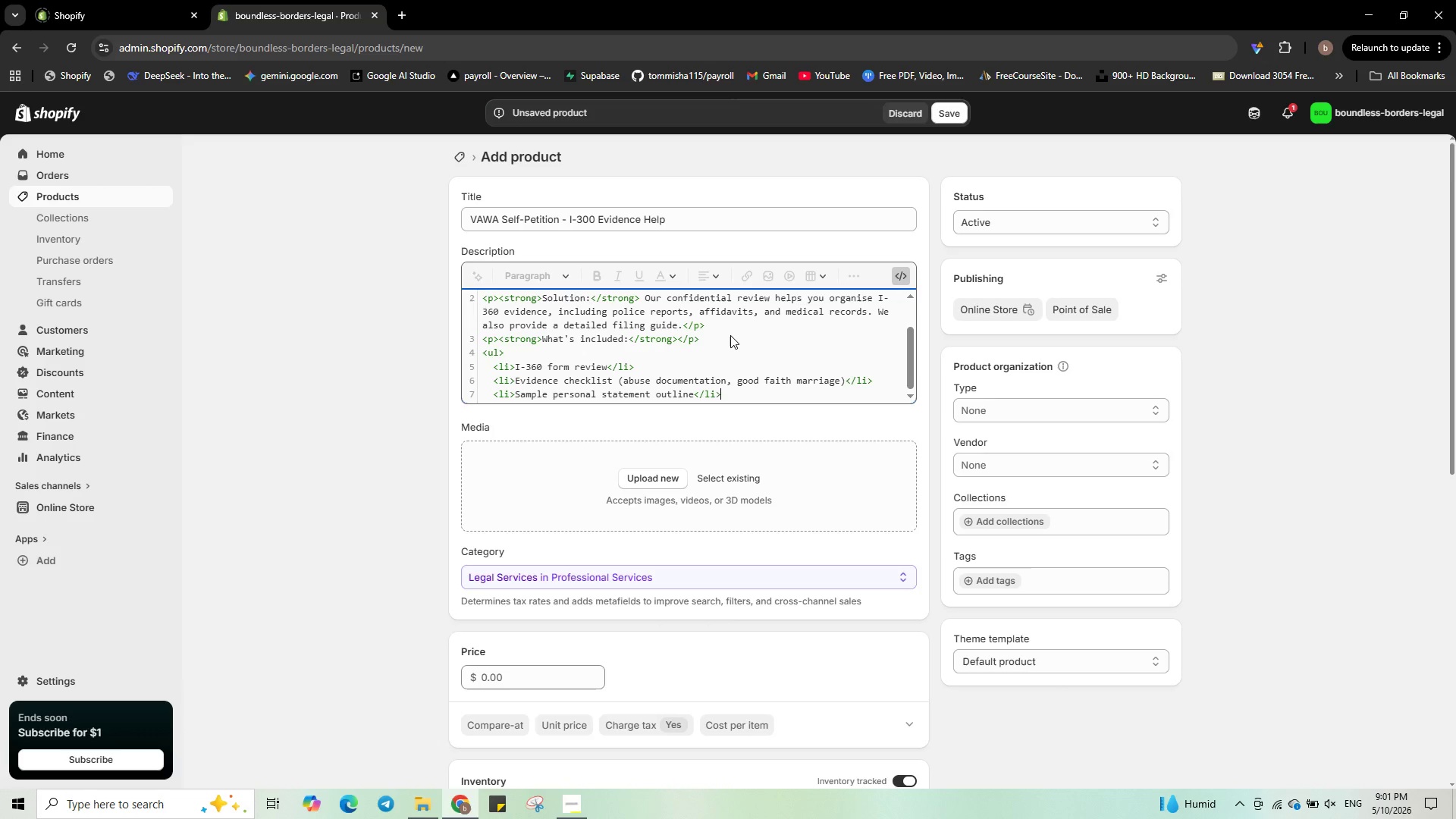 
key(Enter)
 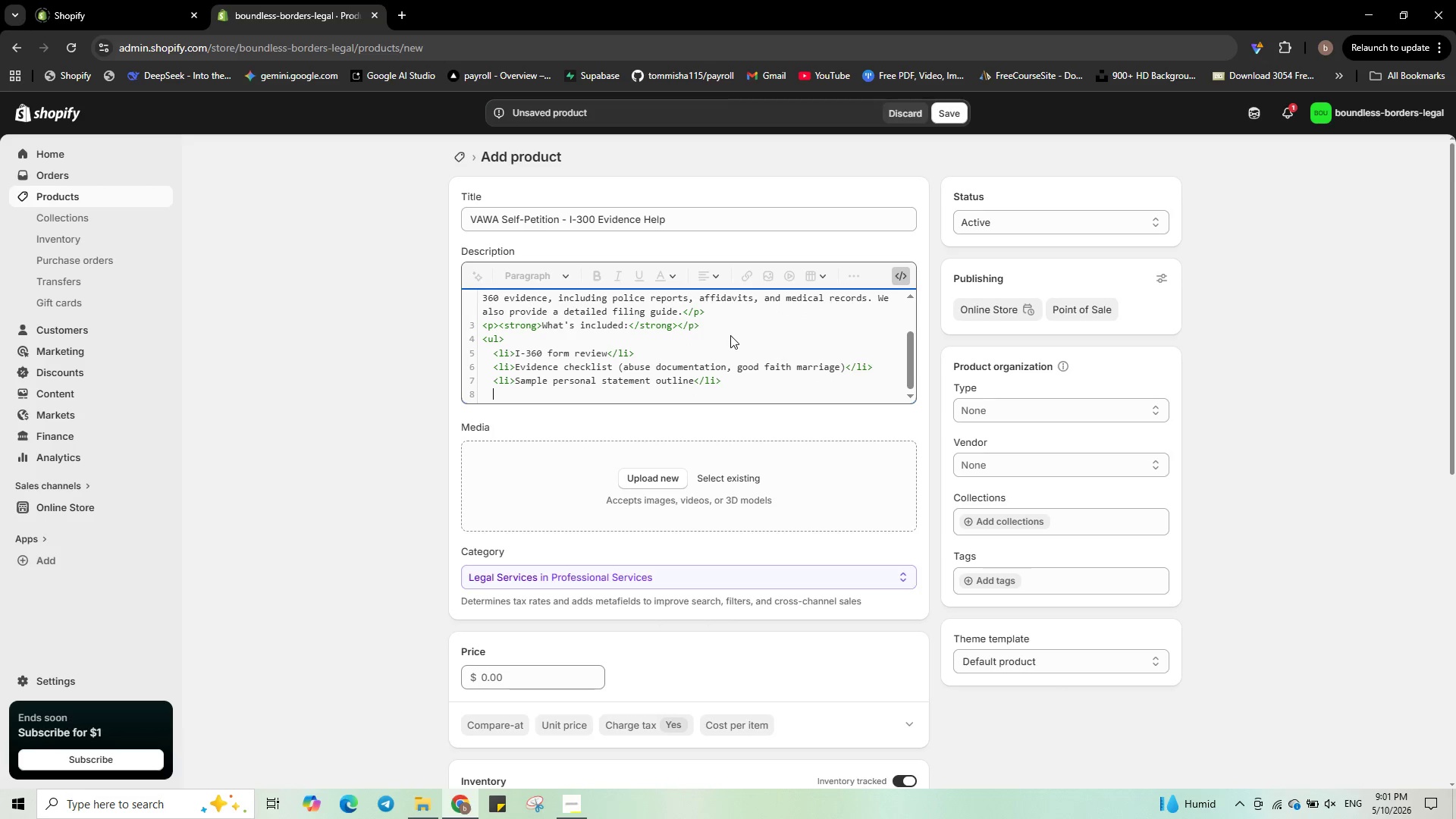 
key(Shift+ShiftRight)
 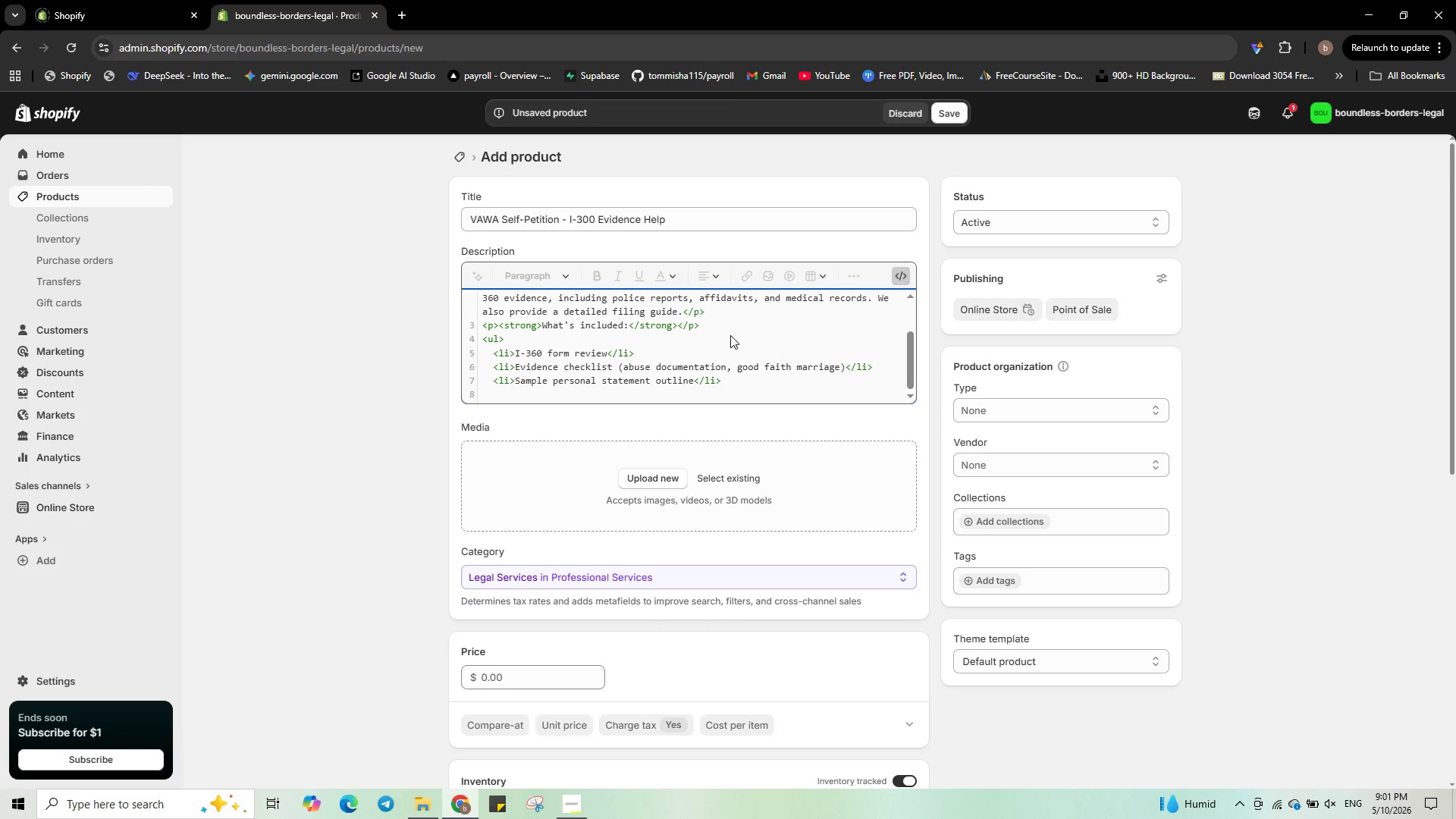 
key(Shift+Comma)
 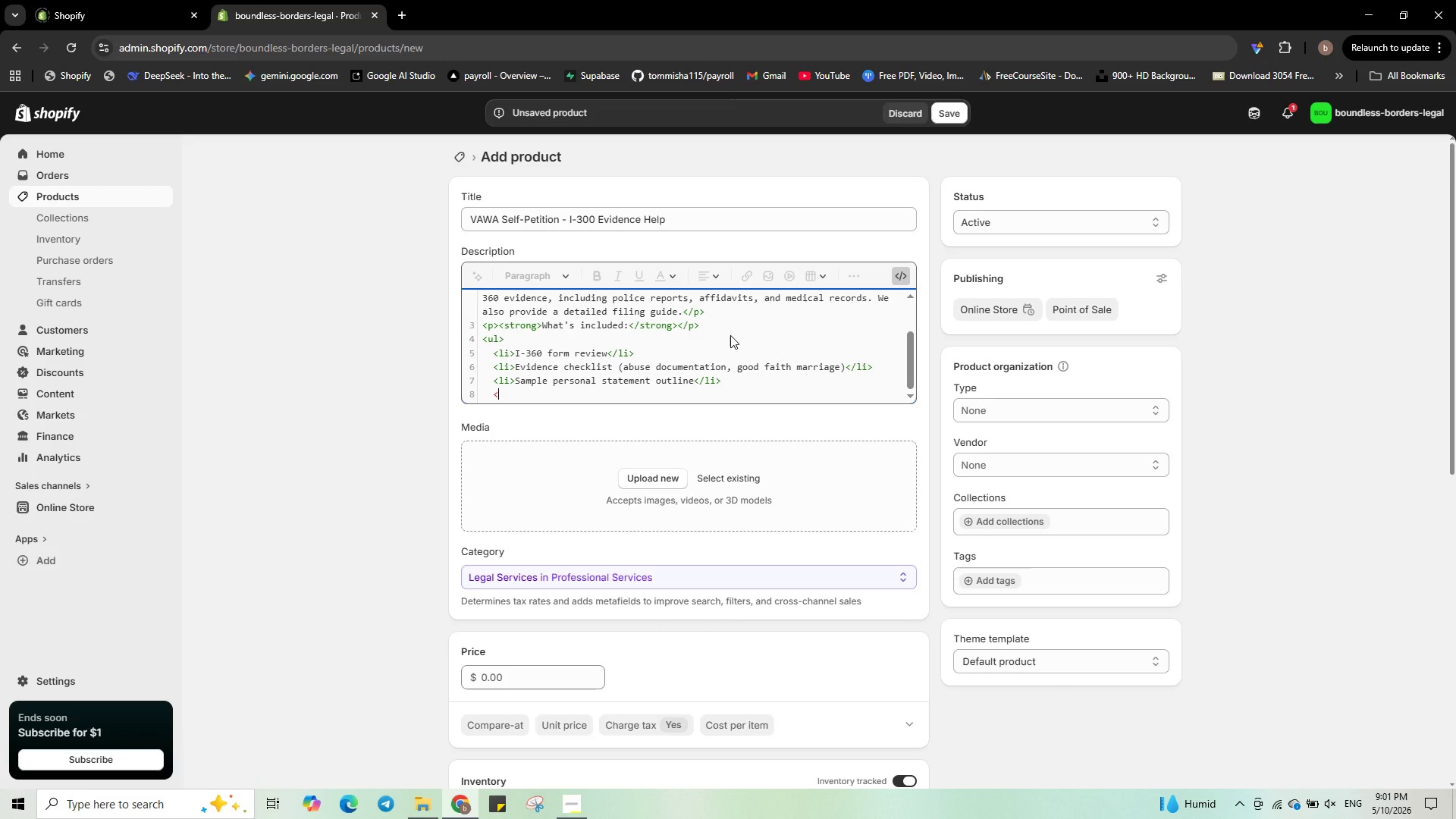 
wait(7.08)
 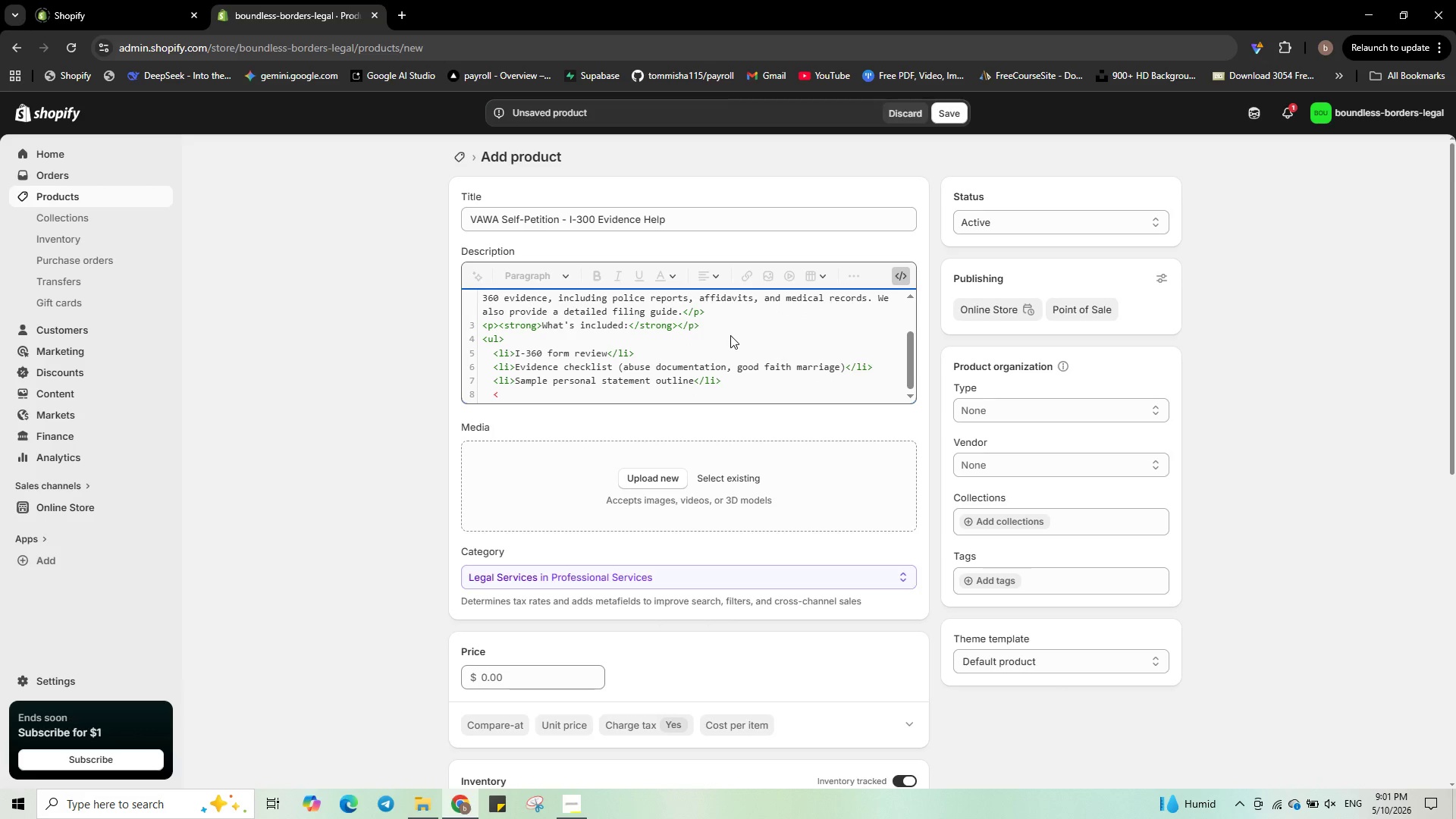 
type(Li)
key(Backspace)
key(Backspace)
type(li>)
 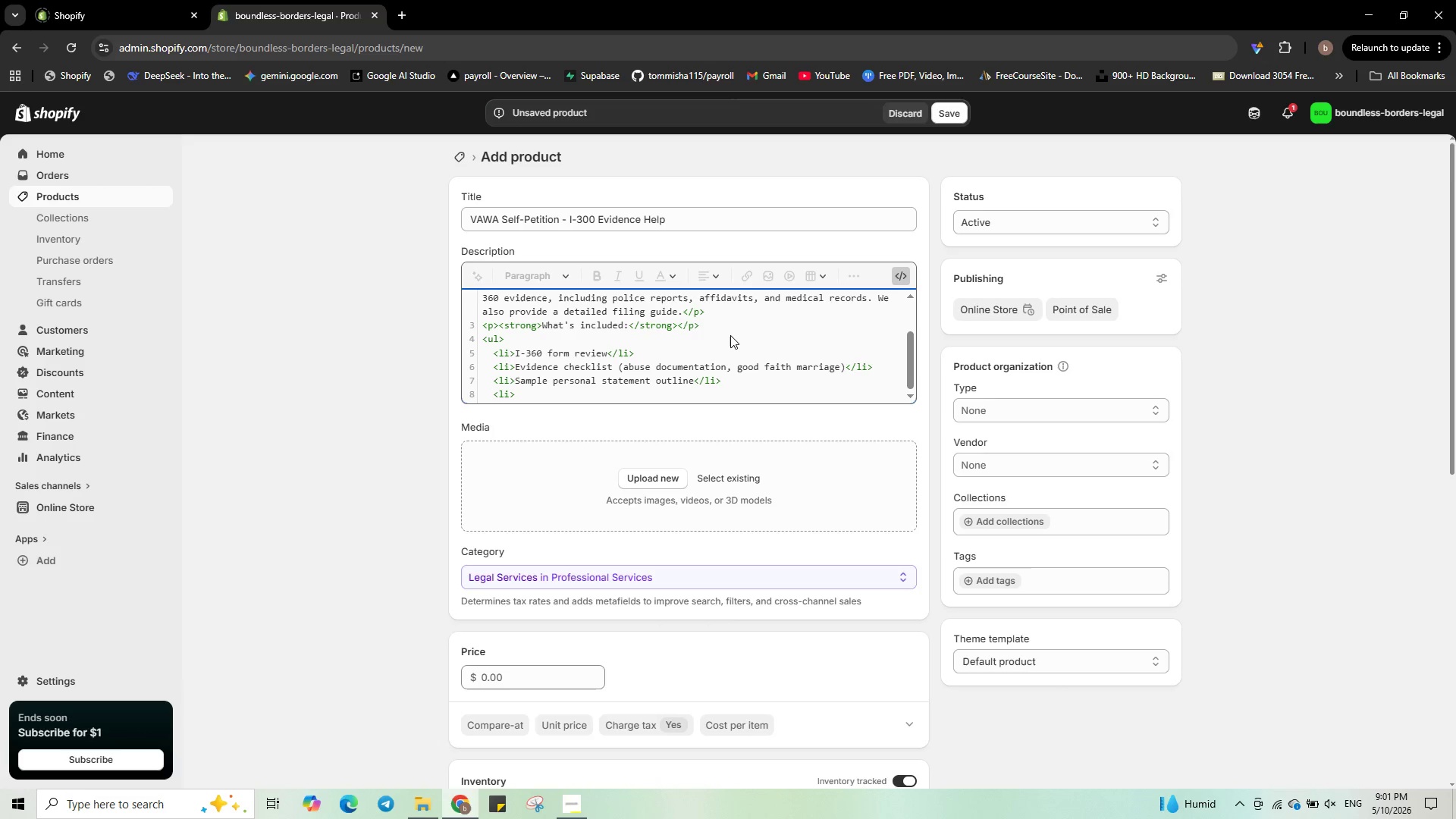 
key(ArrowUp)
 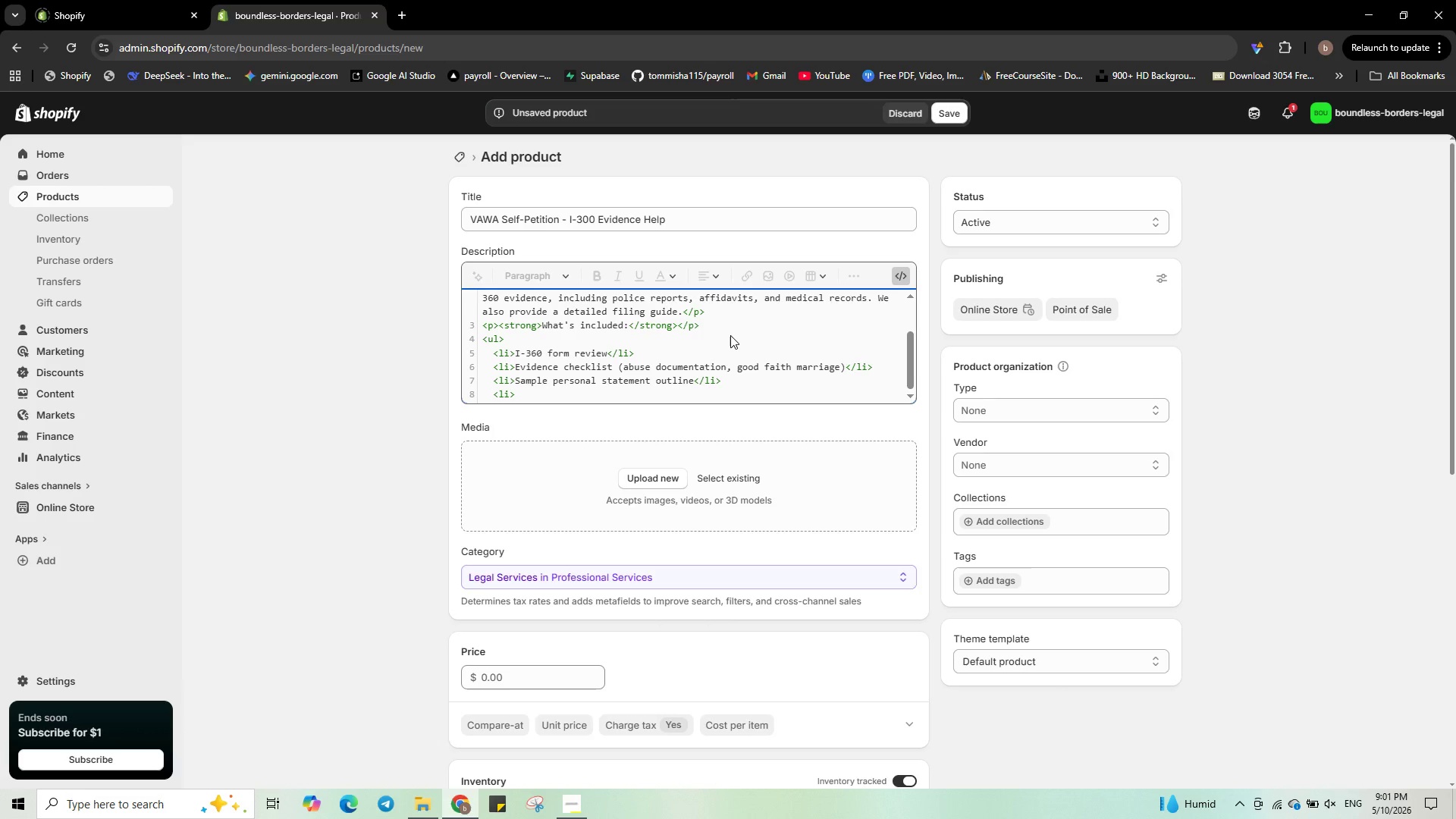 
key(Delete)
 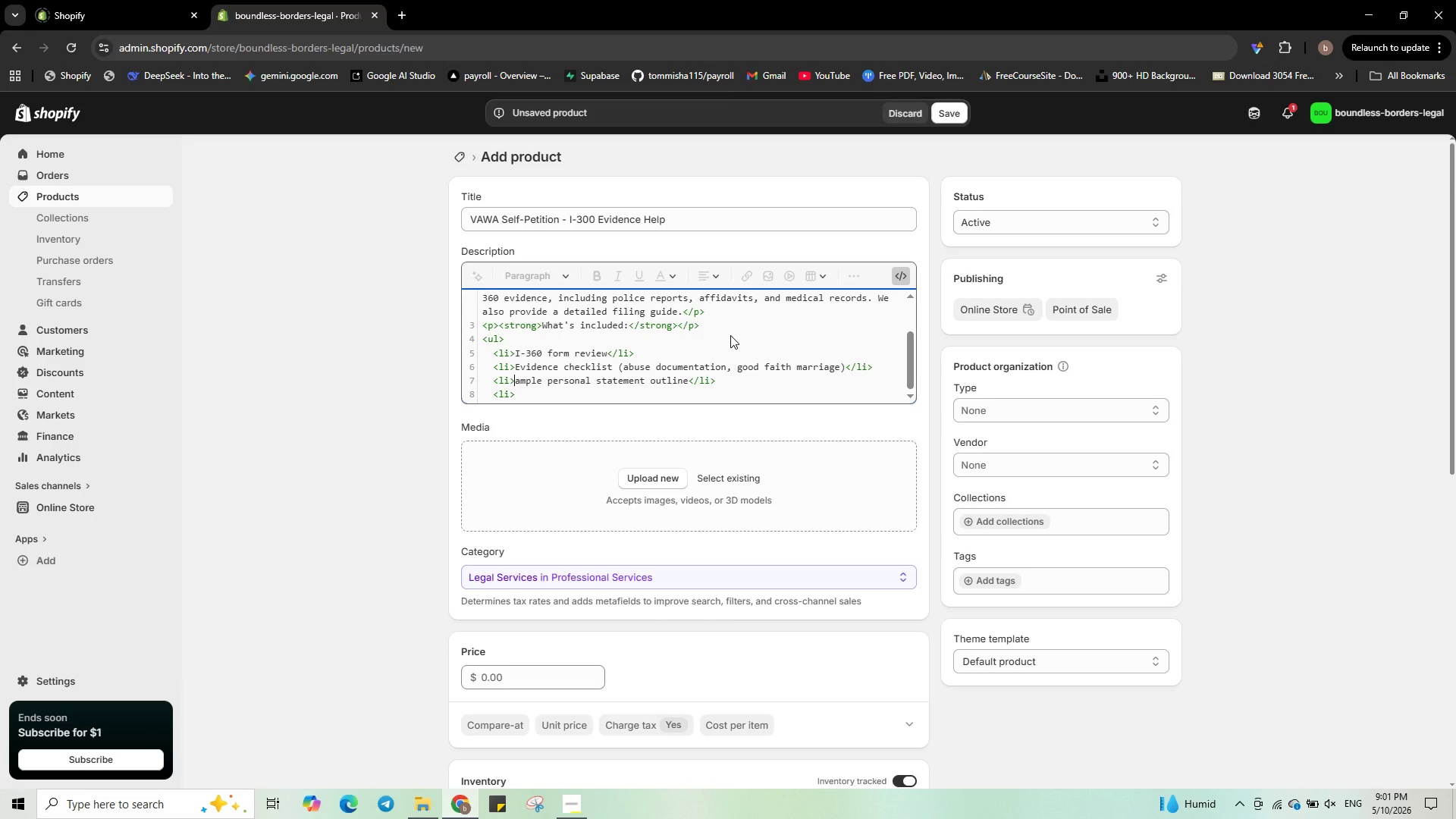 
key(Shift+ShiftLeft)
 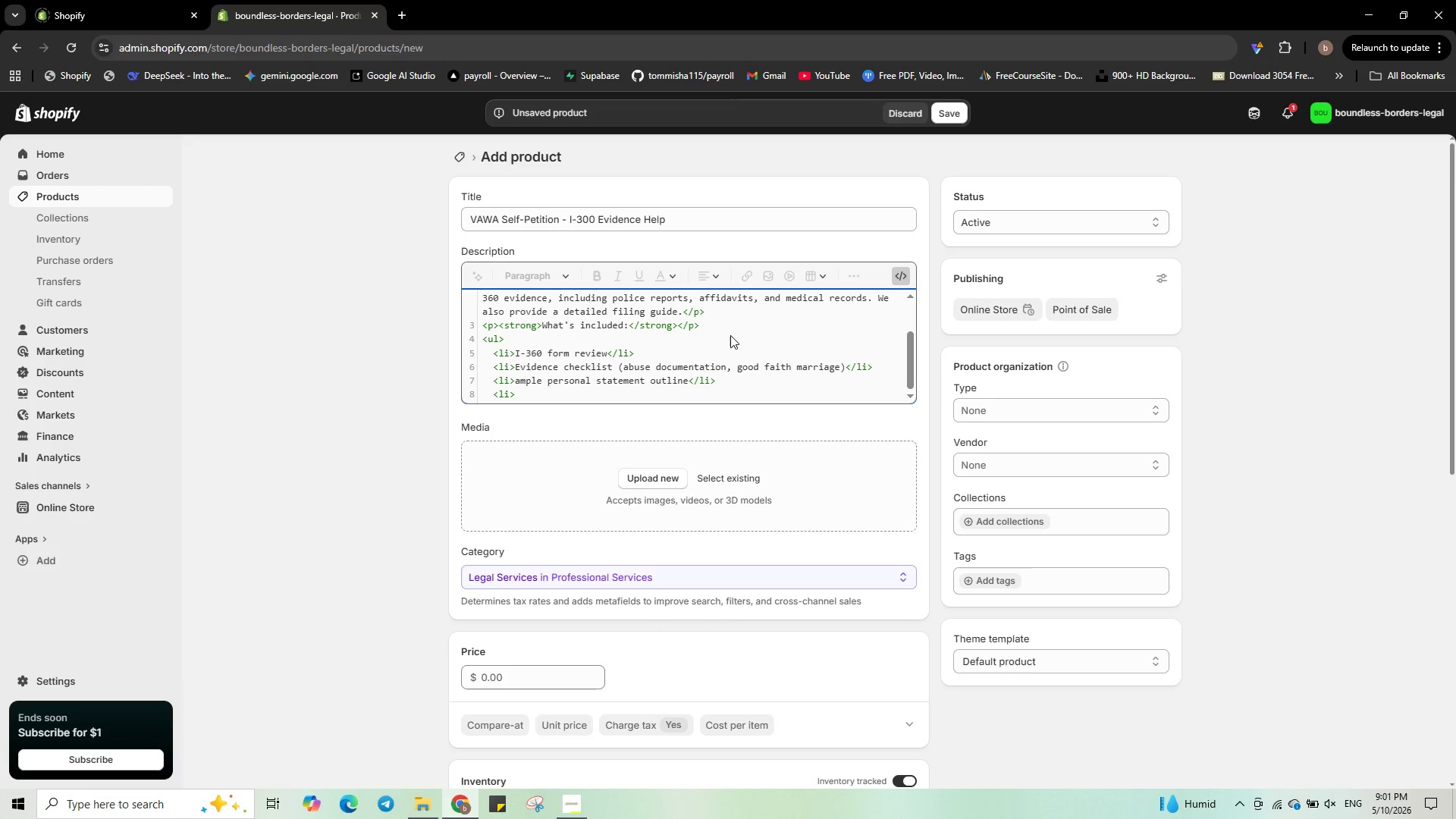 
key(Shift+S)
 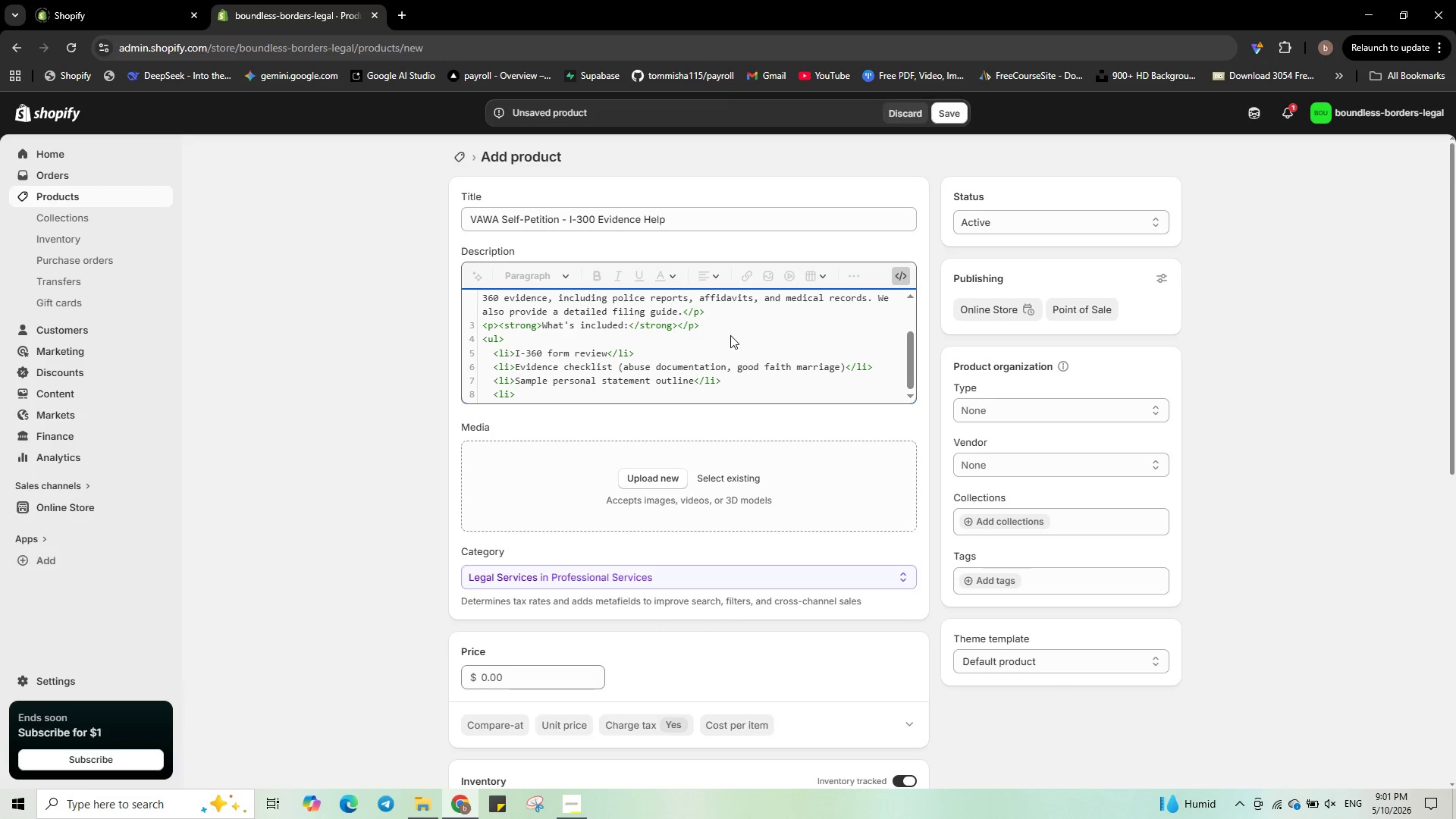 
key(ArrowDown)
 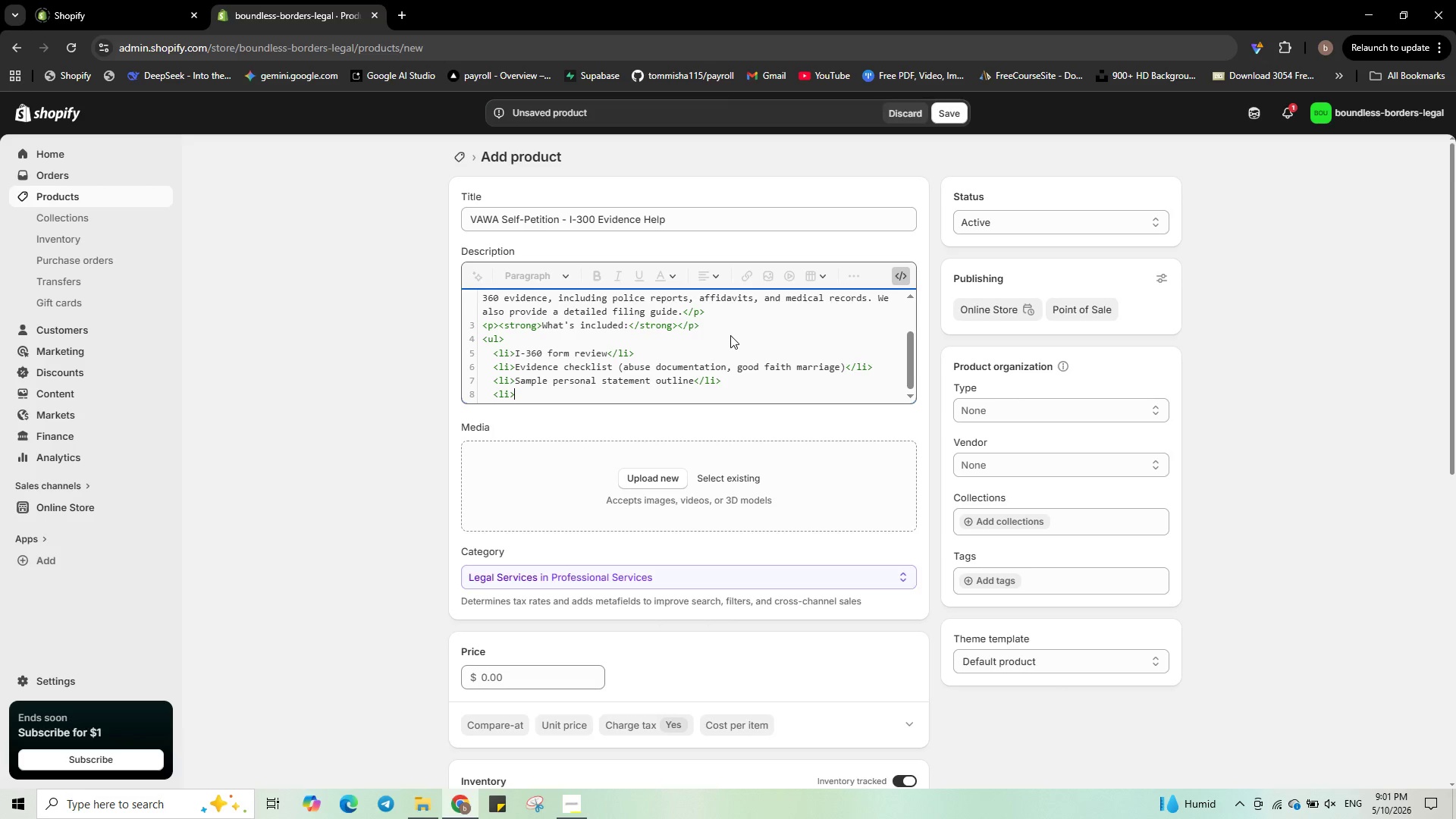 
wait(9.16)
 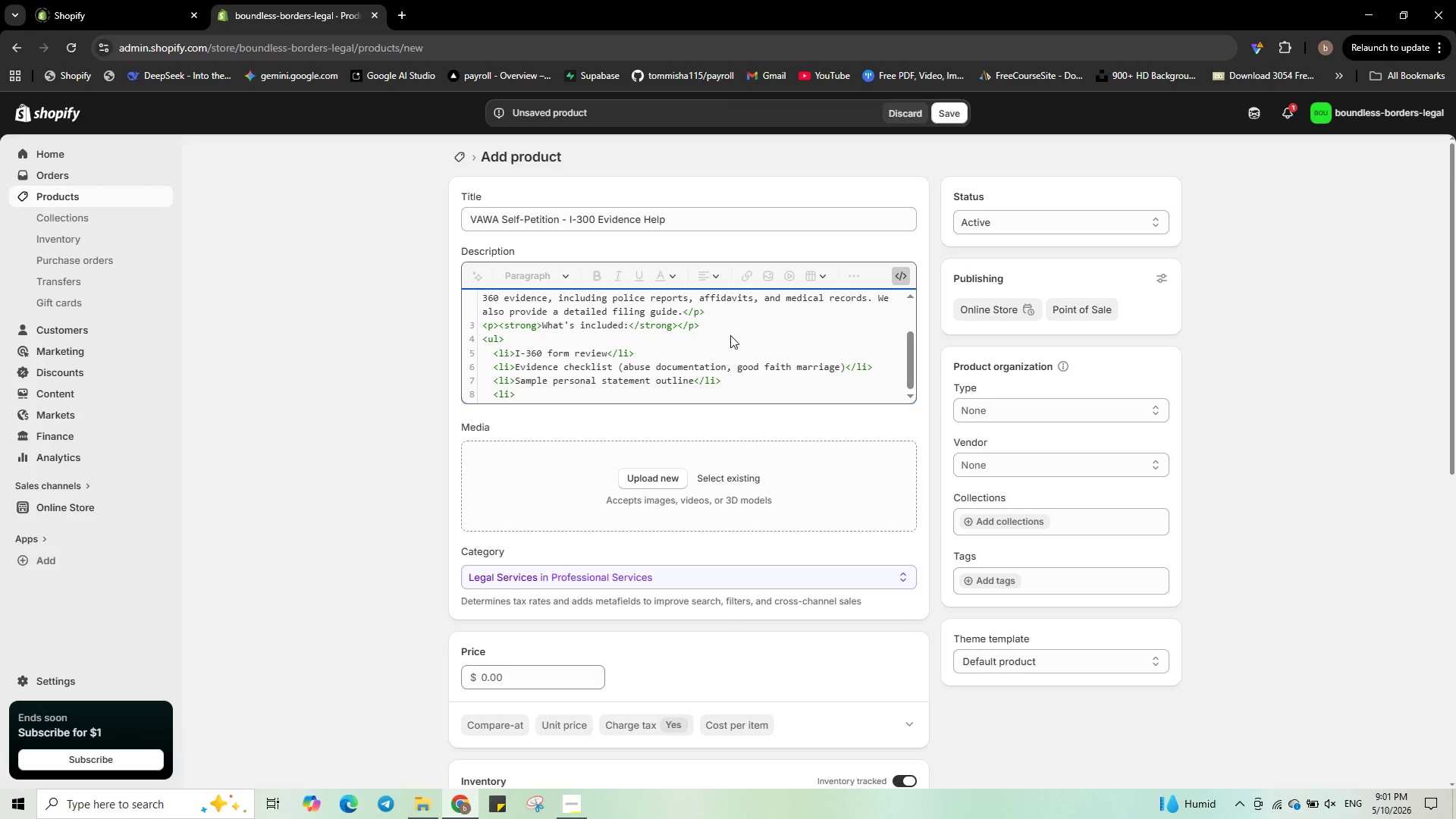 
type(Confidential filing instructions</li>)
 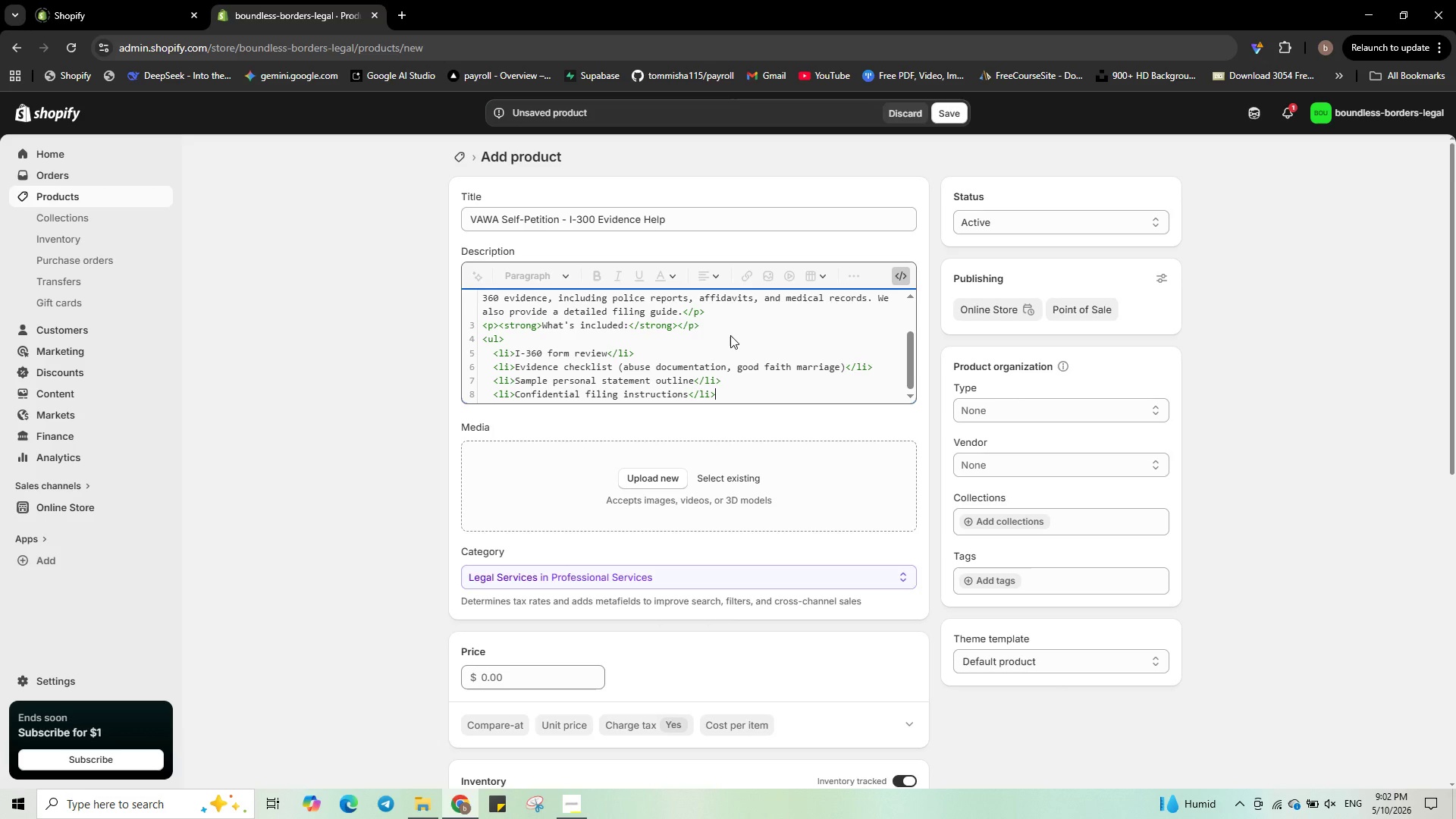 
key(Enter)
 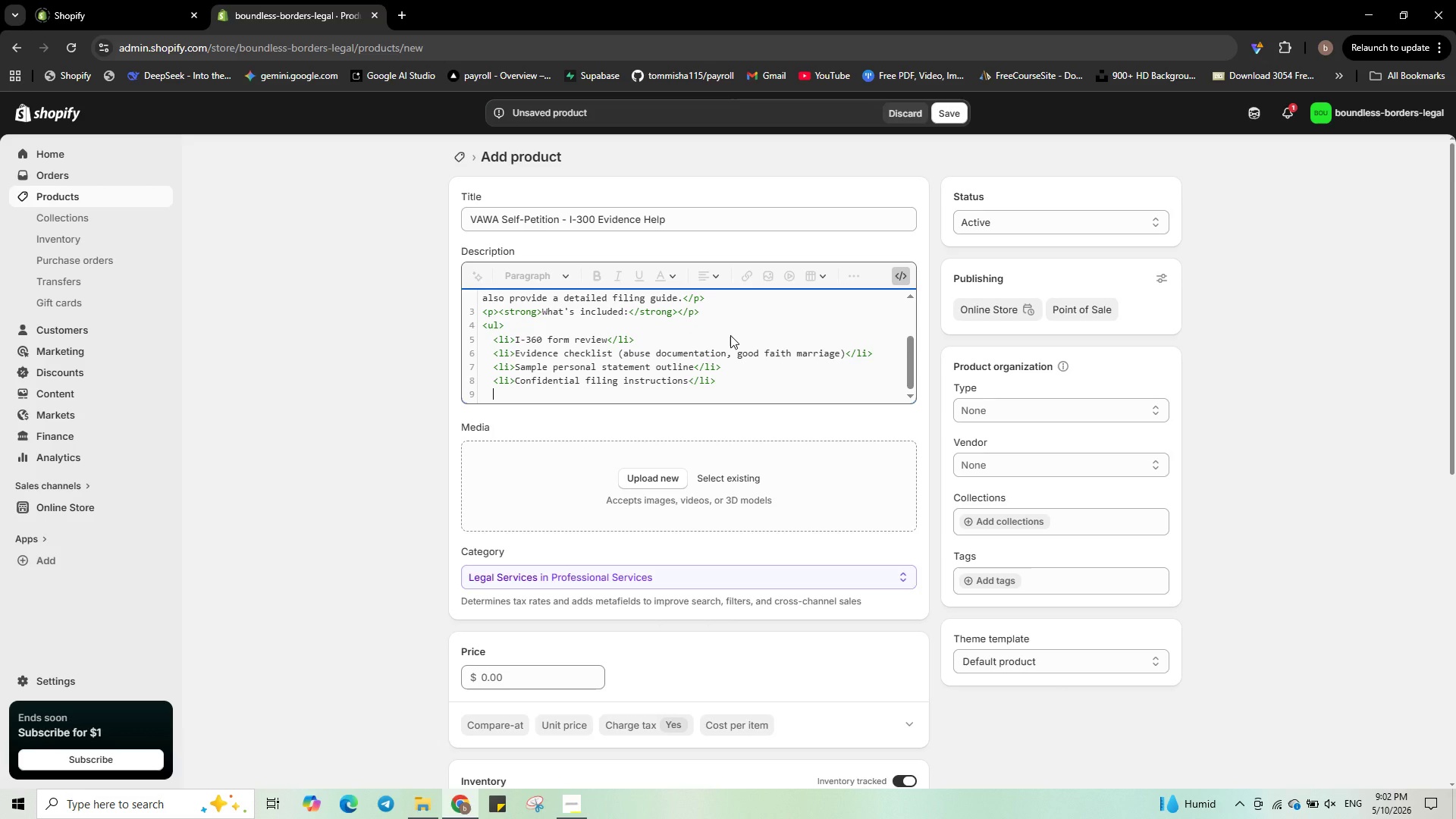 
type(</ul>)
 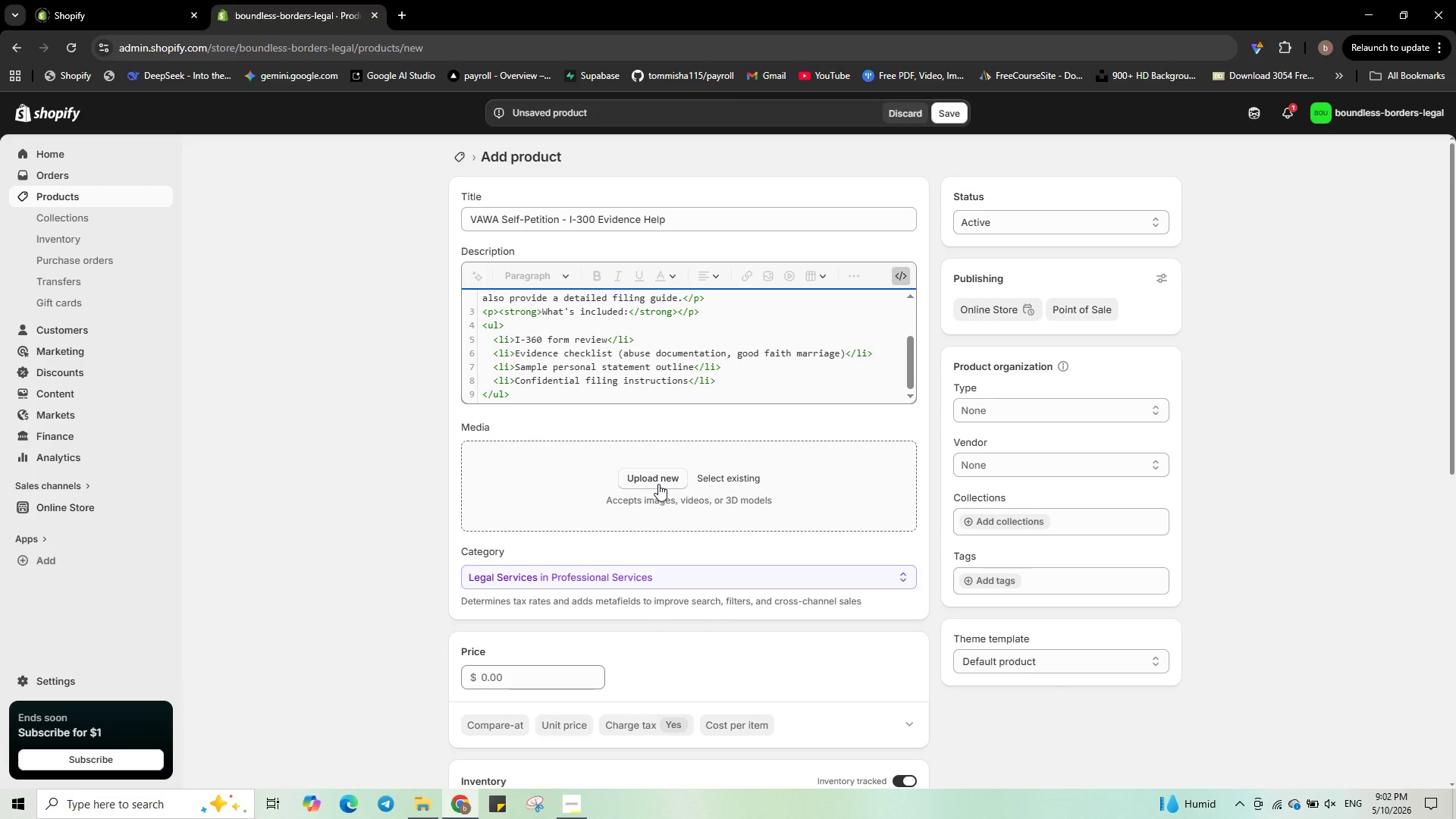 
left_click([658, 480])
 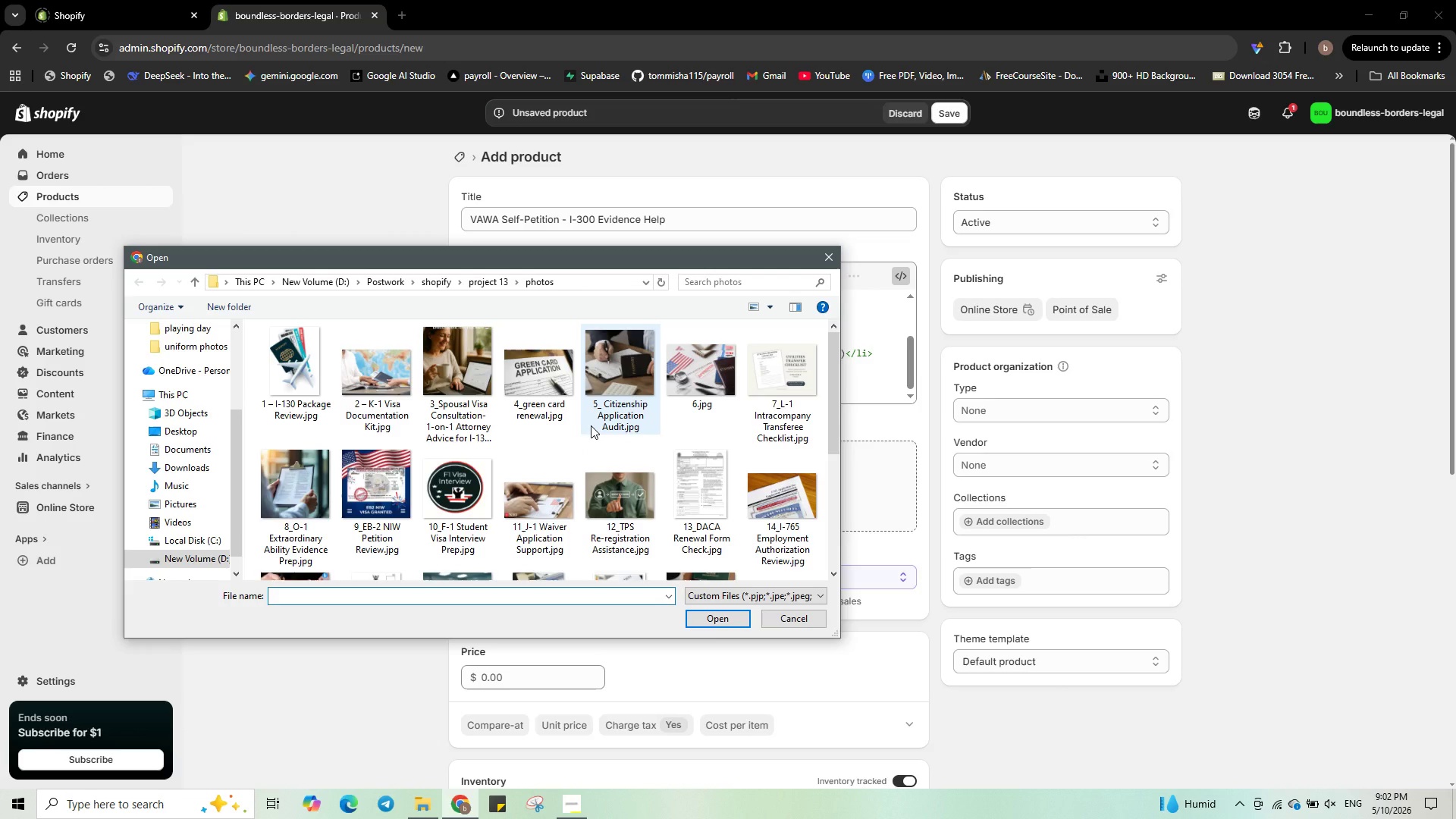 
scroll: coordinate [555, 450], scroll_direction: down, amount: 1.0
 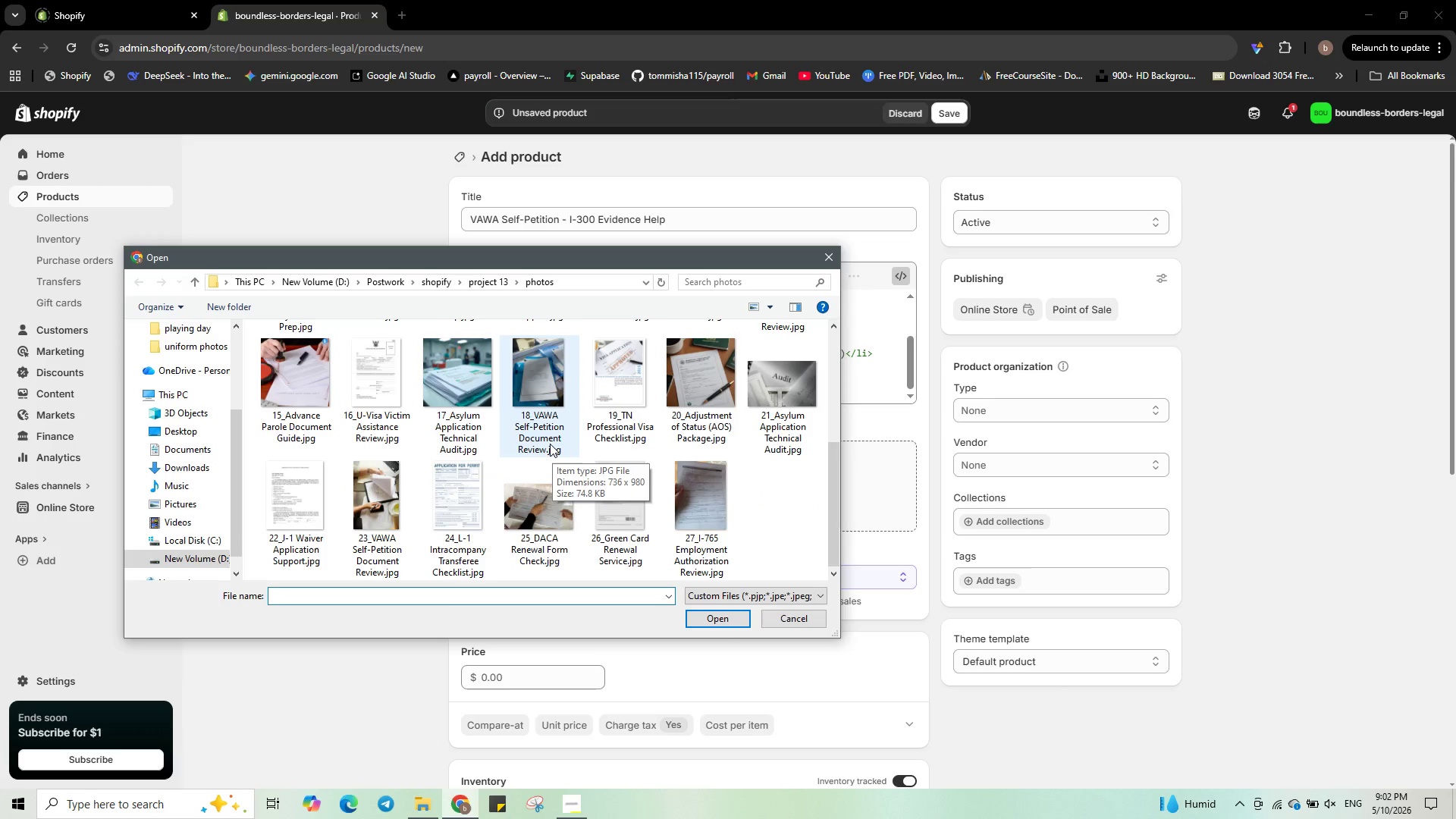 
left_click([550, 444])
 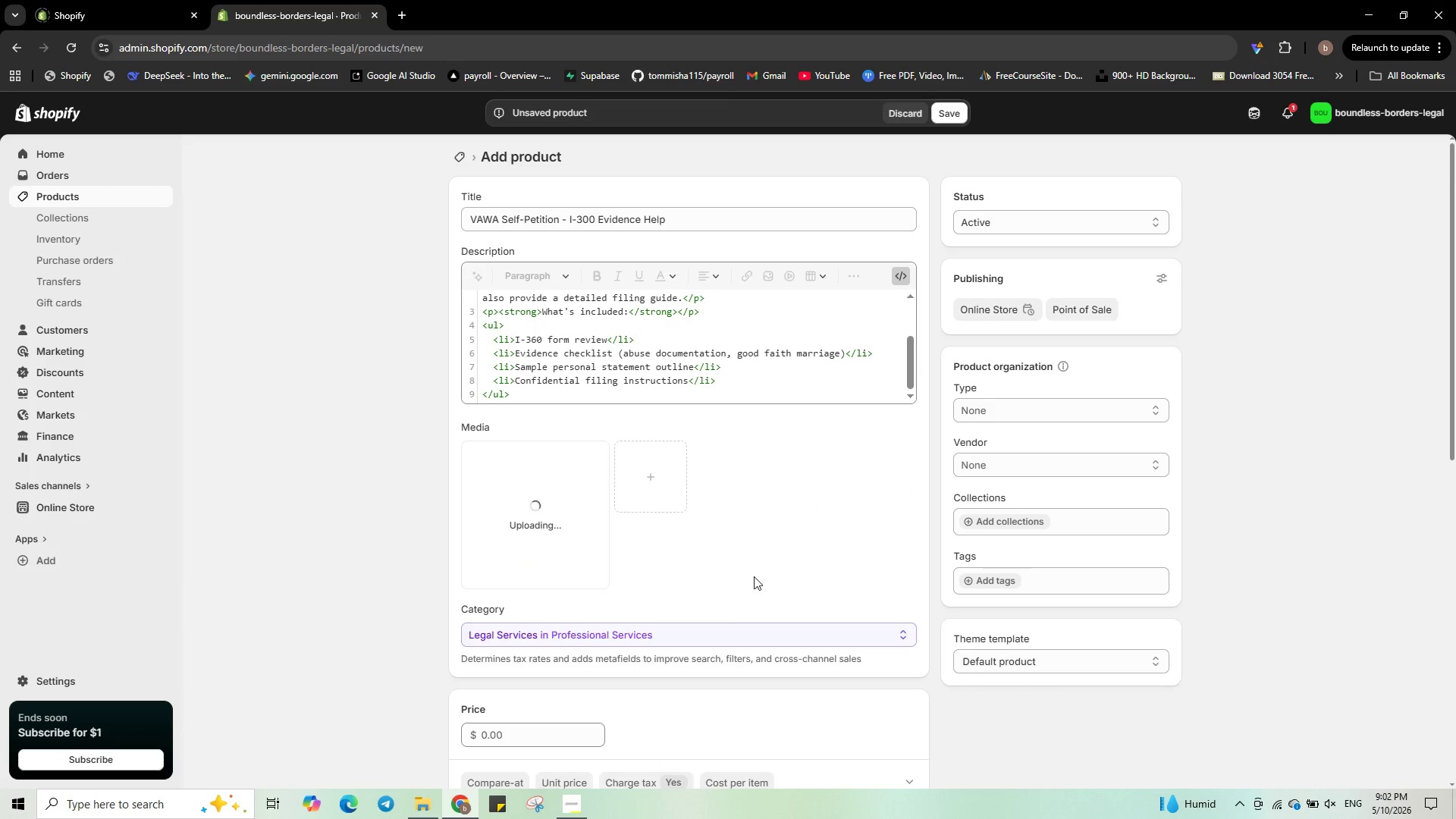 
left_click([980, 582])
 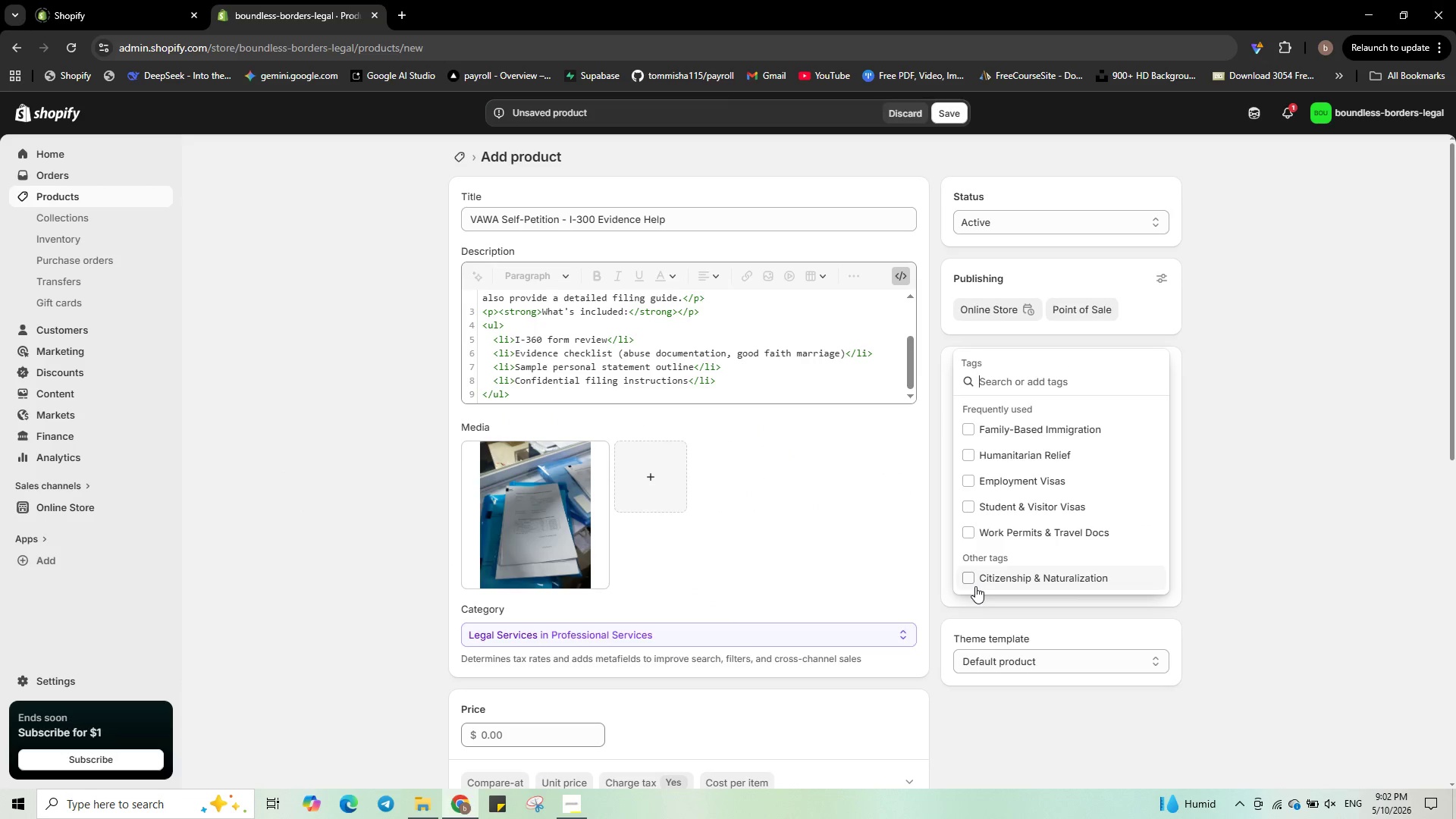 
wait(6.92)
 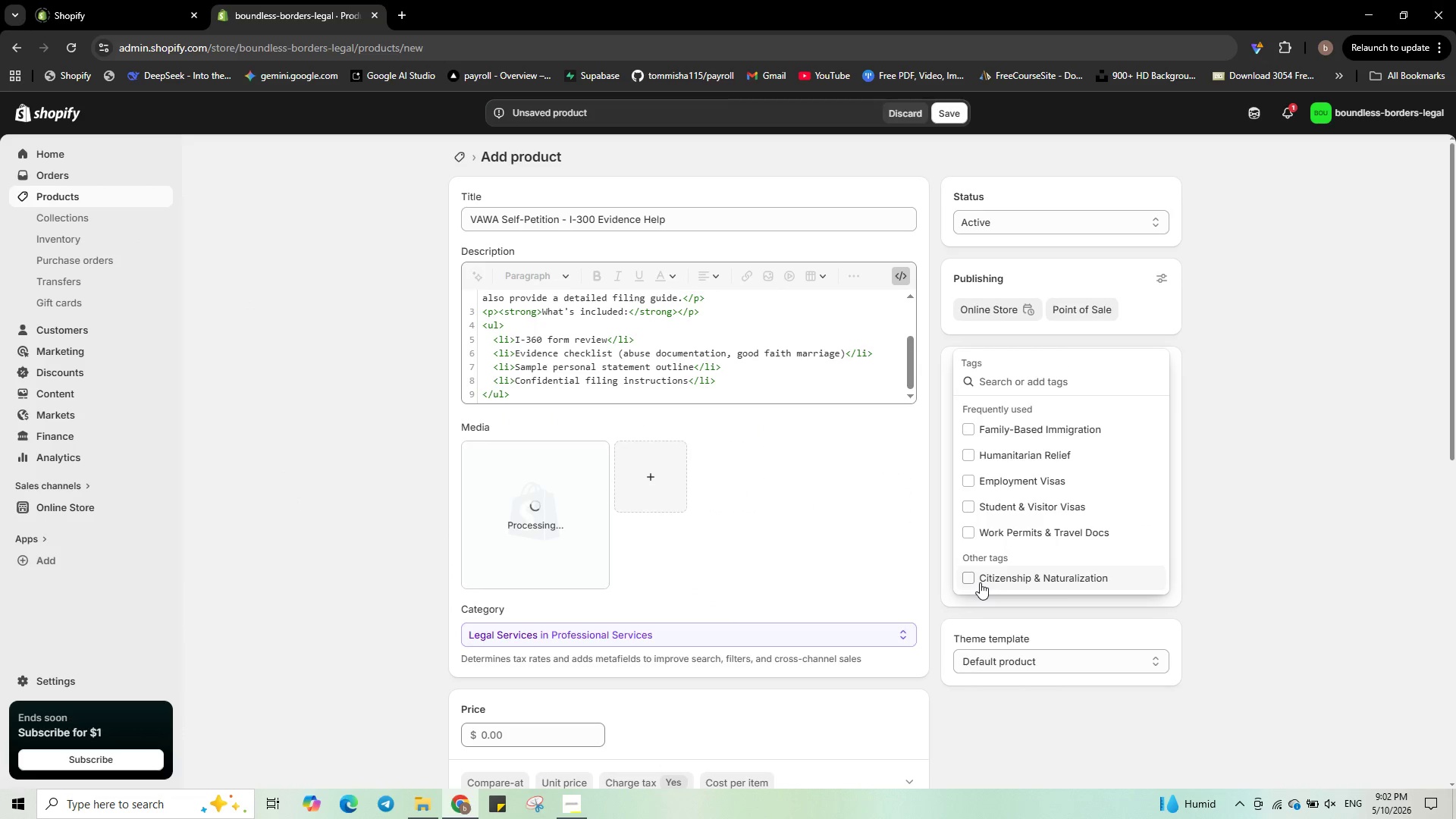 
left_click([997, 532])
 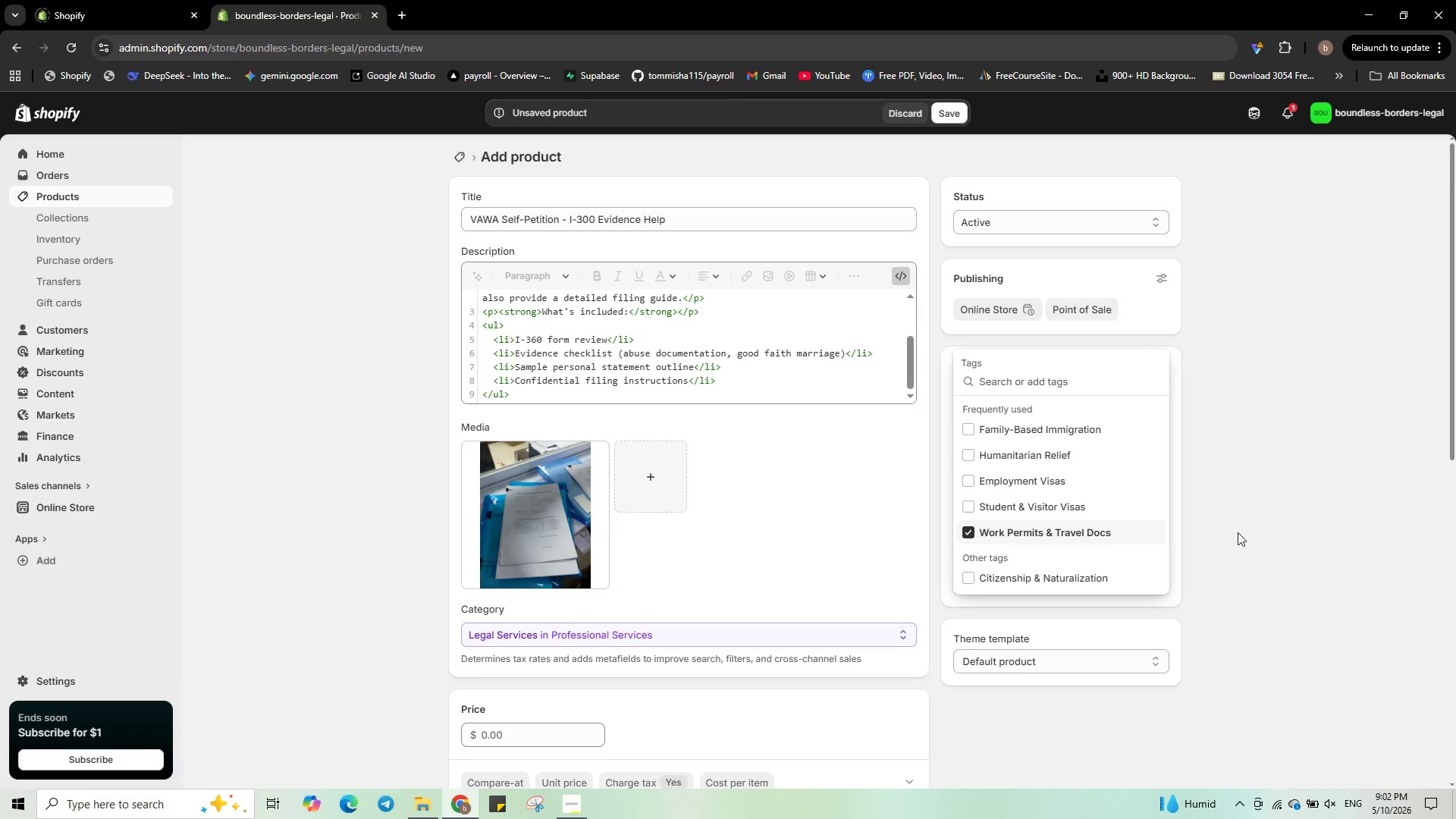 
left_click([1238, 532])
 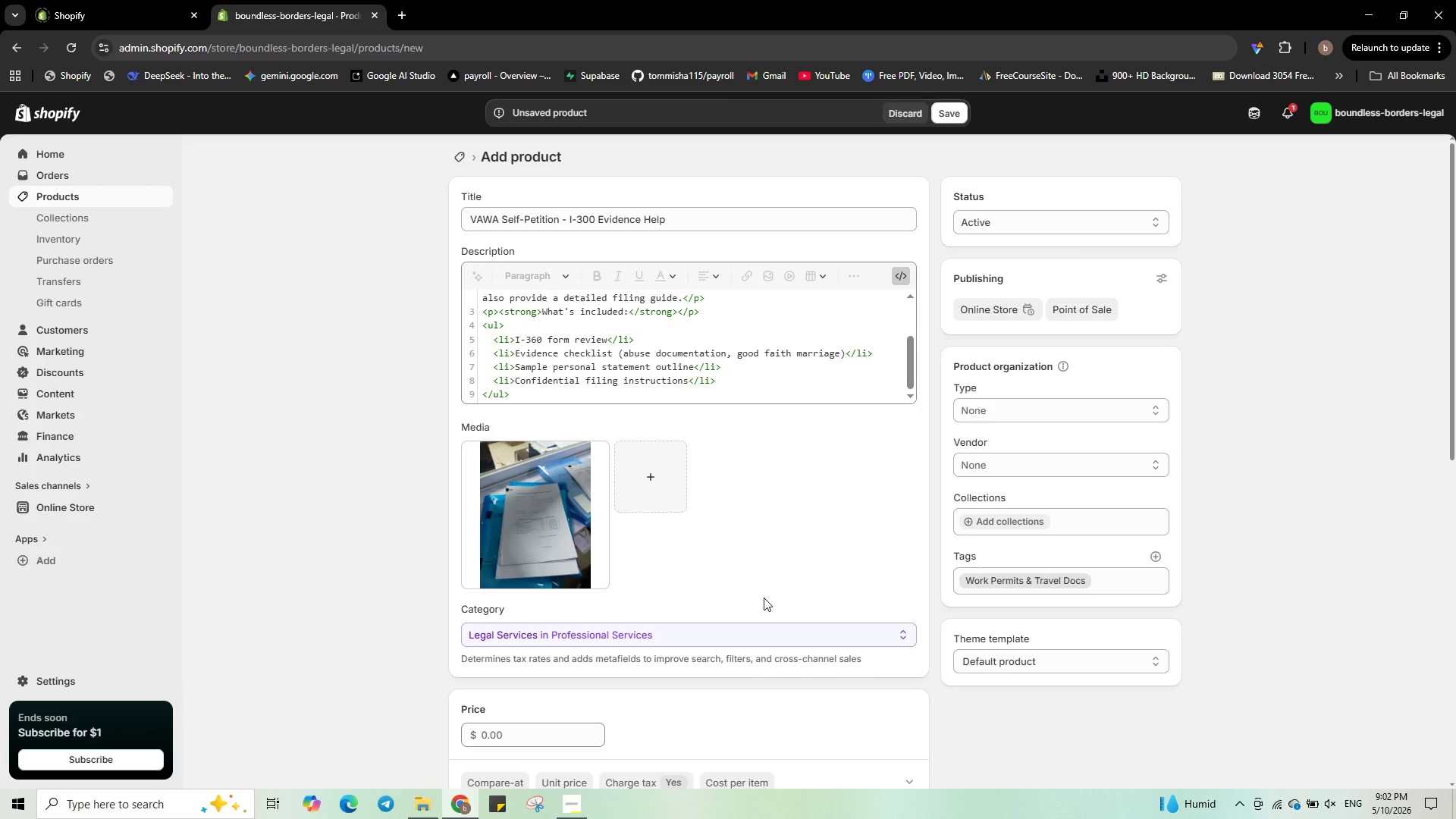 
scroll: coordinate [764, 598], scroll_direction: down, amount: 1.0
 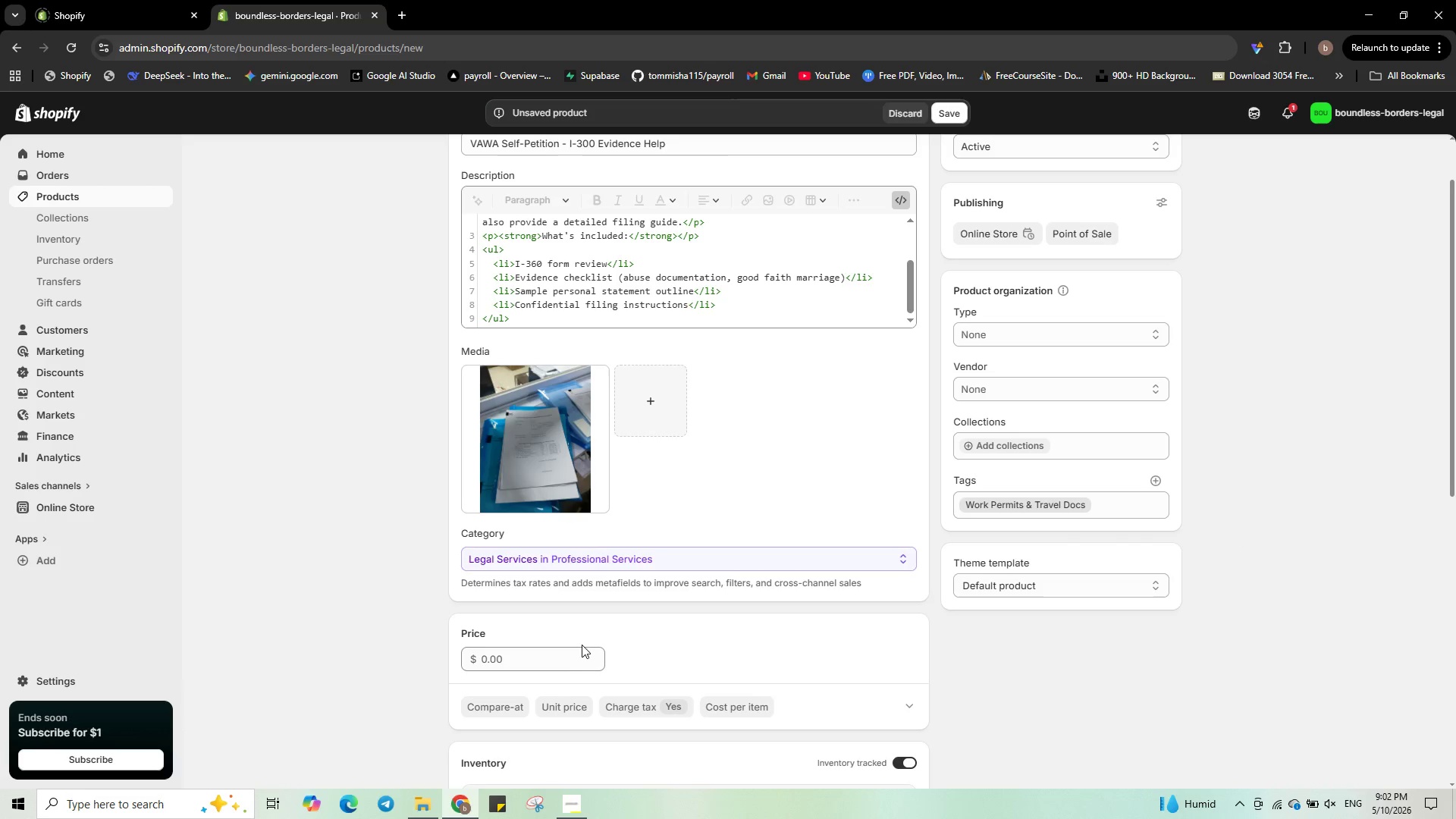 
left_click([581, 652])
 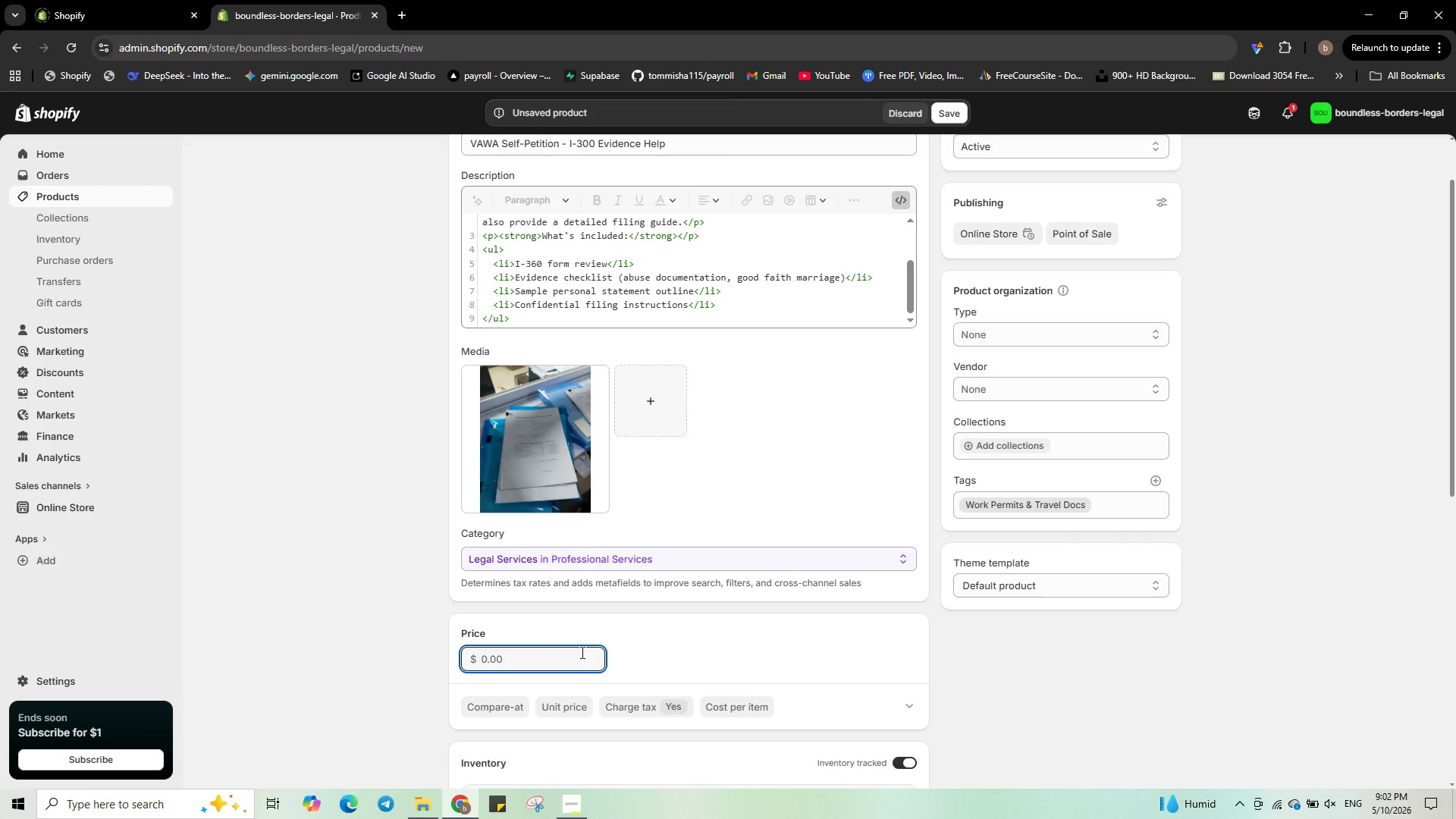 
key(Numpad3)
 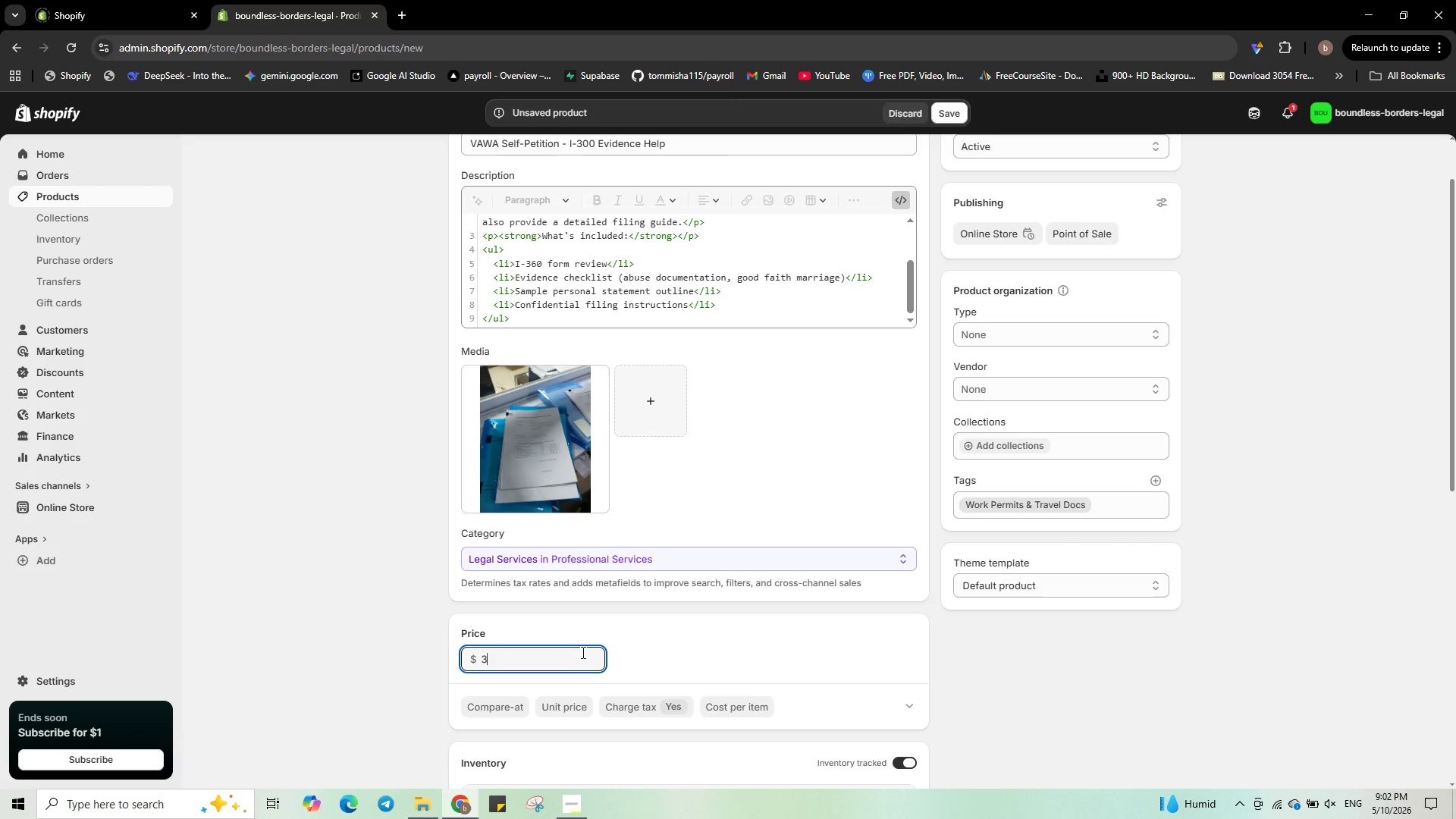 
key(Numpad6)
 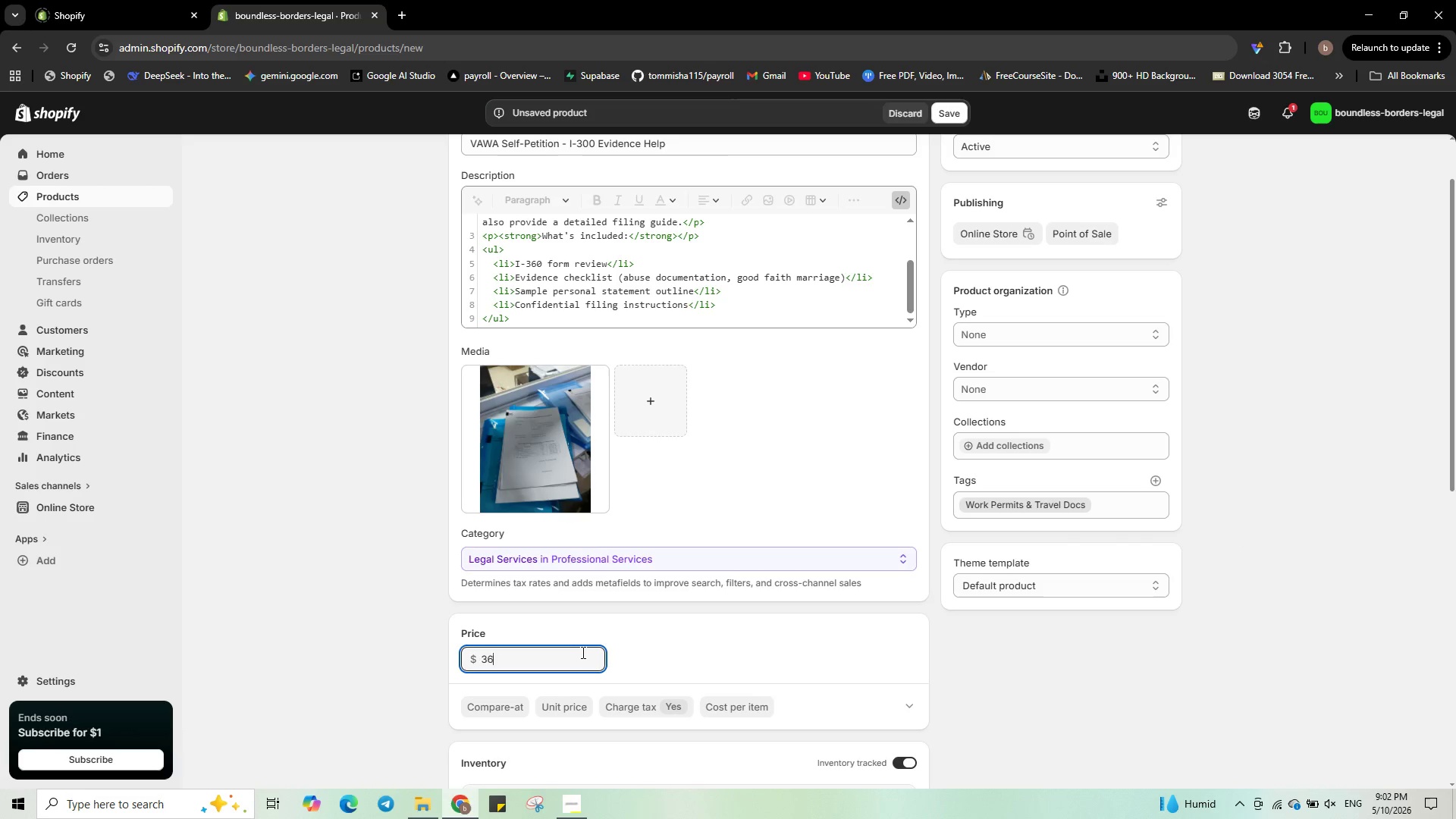 
key(Numpad0)
 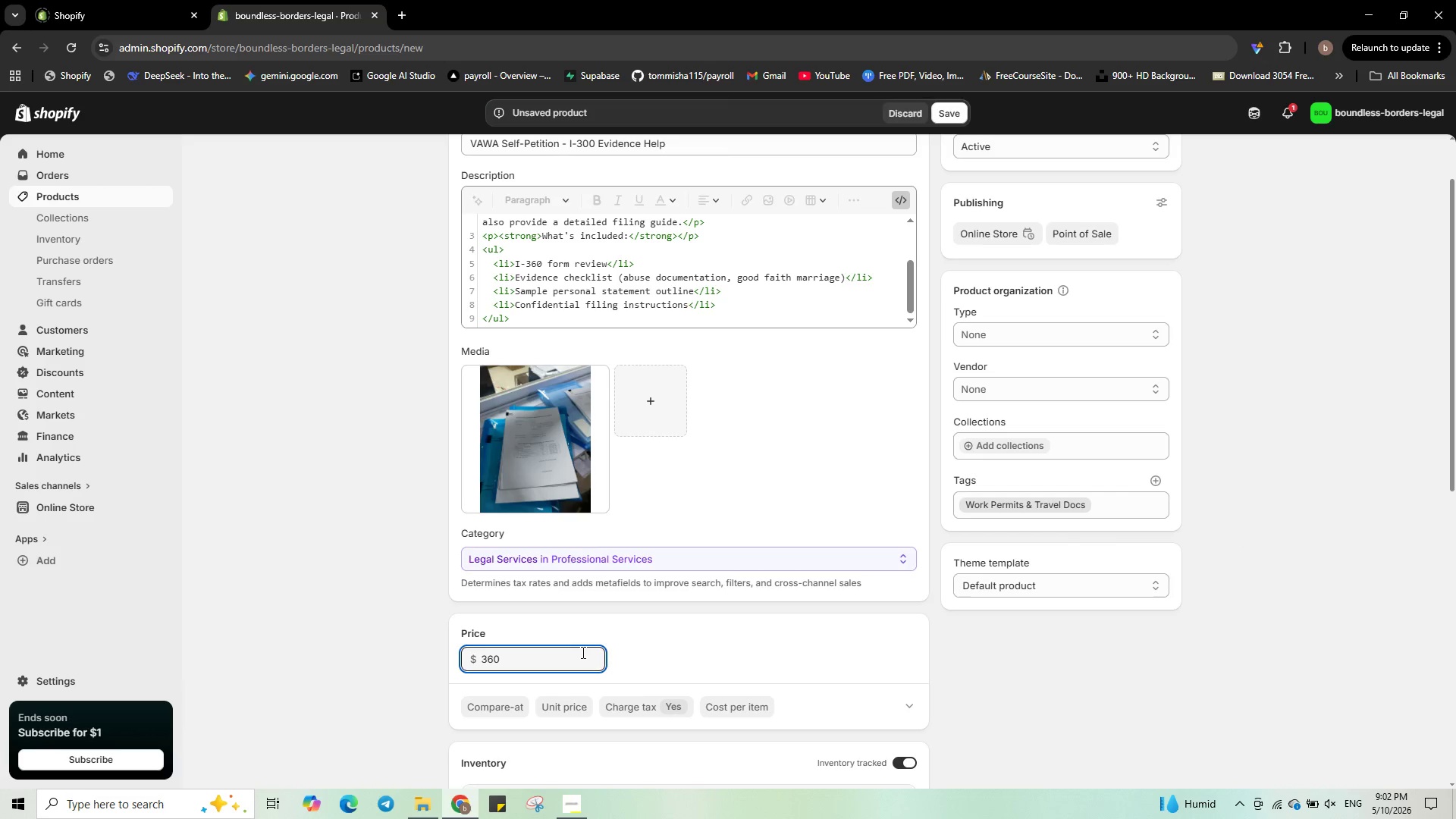 
scroll: coordinate [834, 506], scroll_direction: down, amount: 7.0
 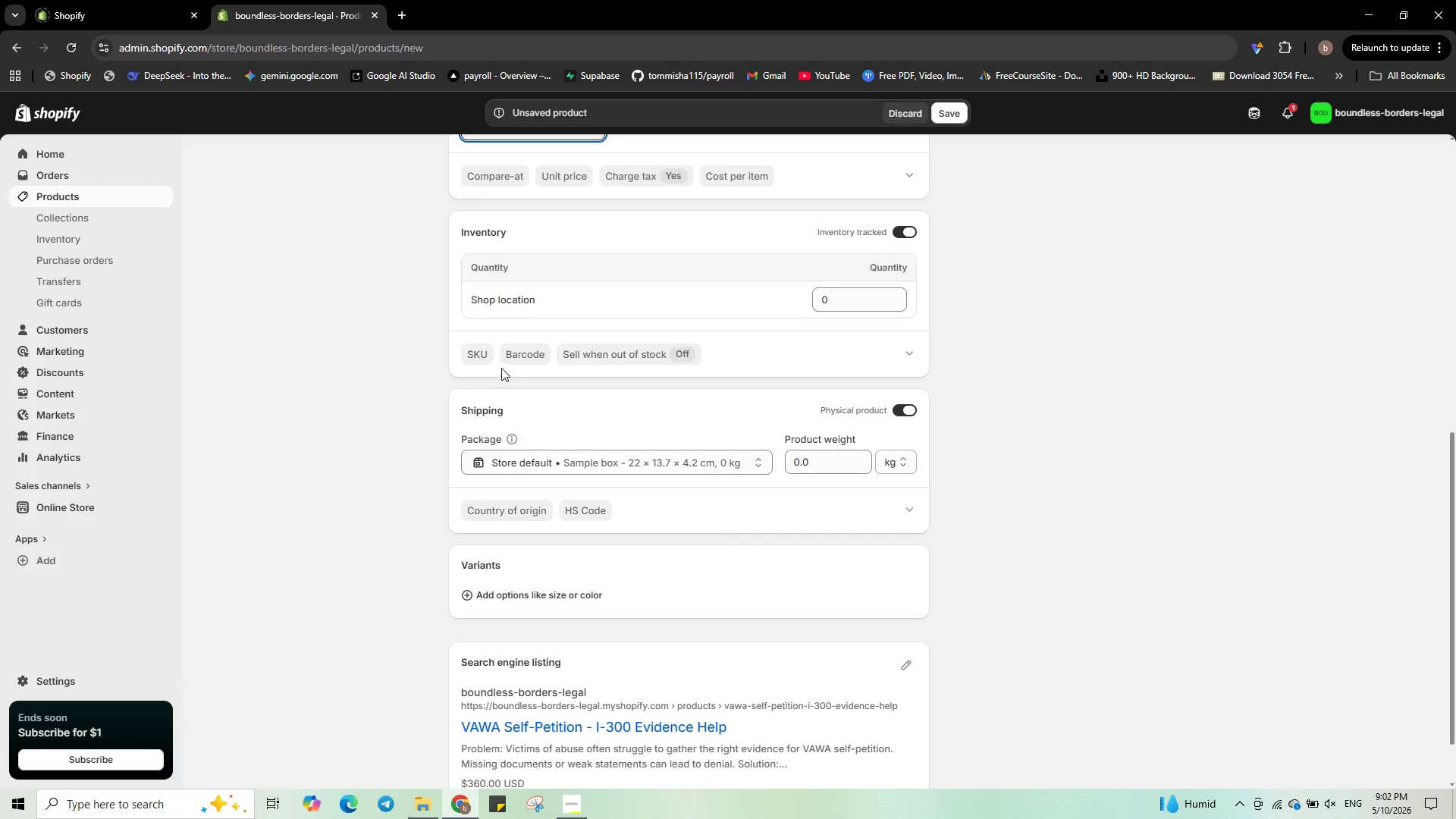 
left_click([479, 354])
 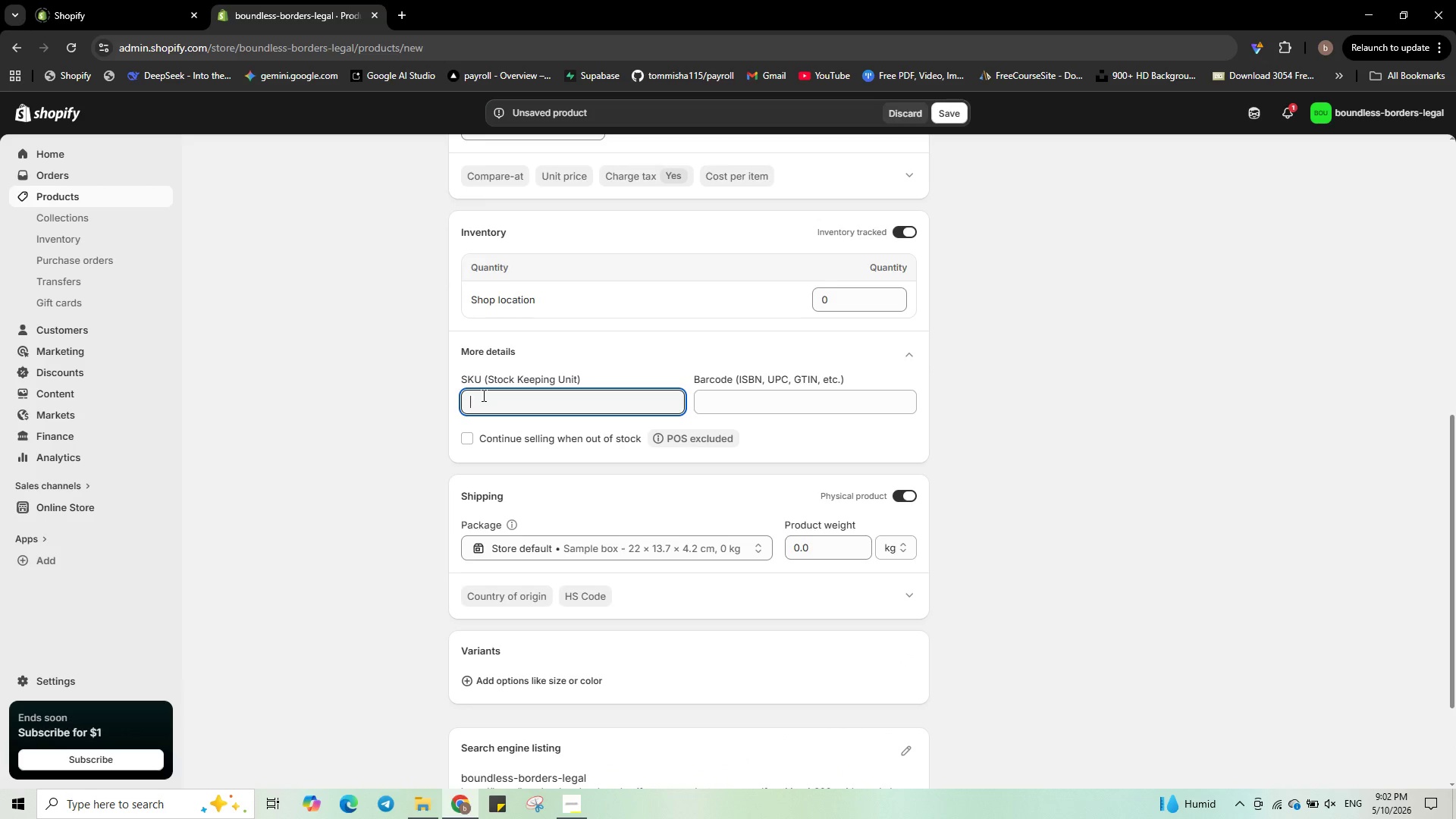 
type(BBL-0044)
 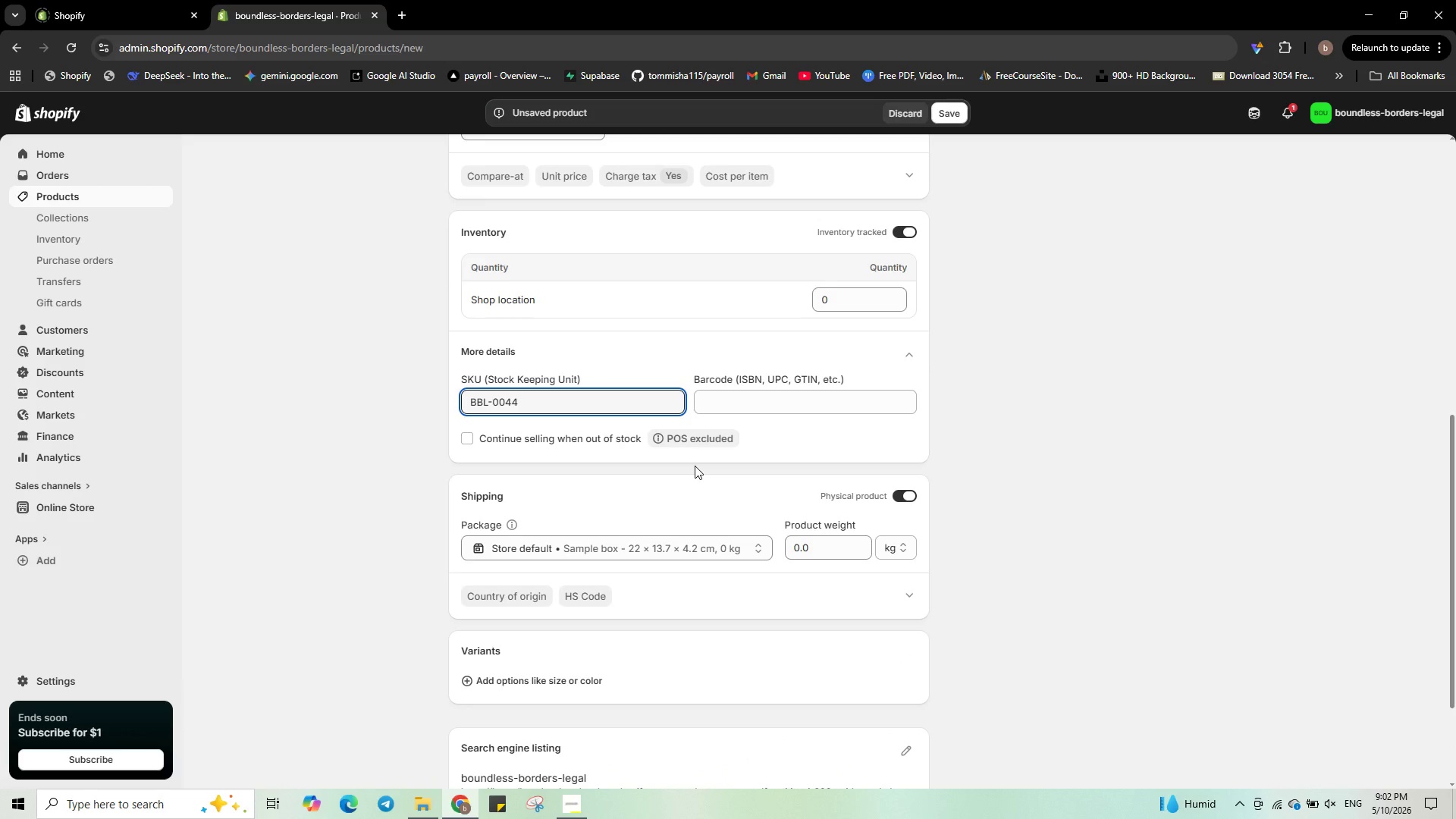 
scroll: coordinate [825, 657], scroll_direction: down, amount: 2.0
 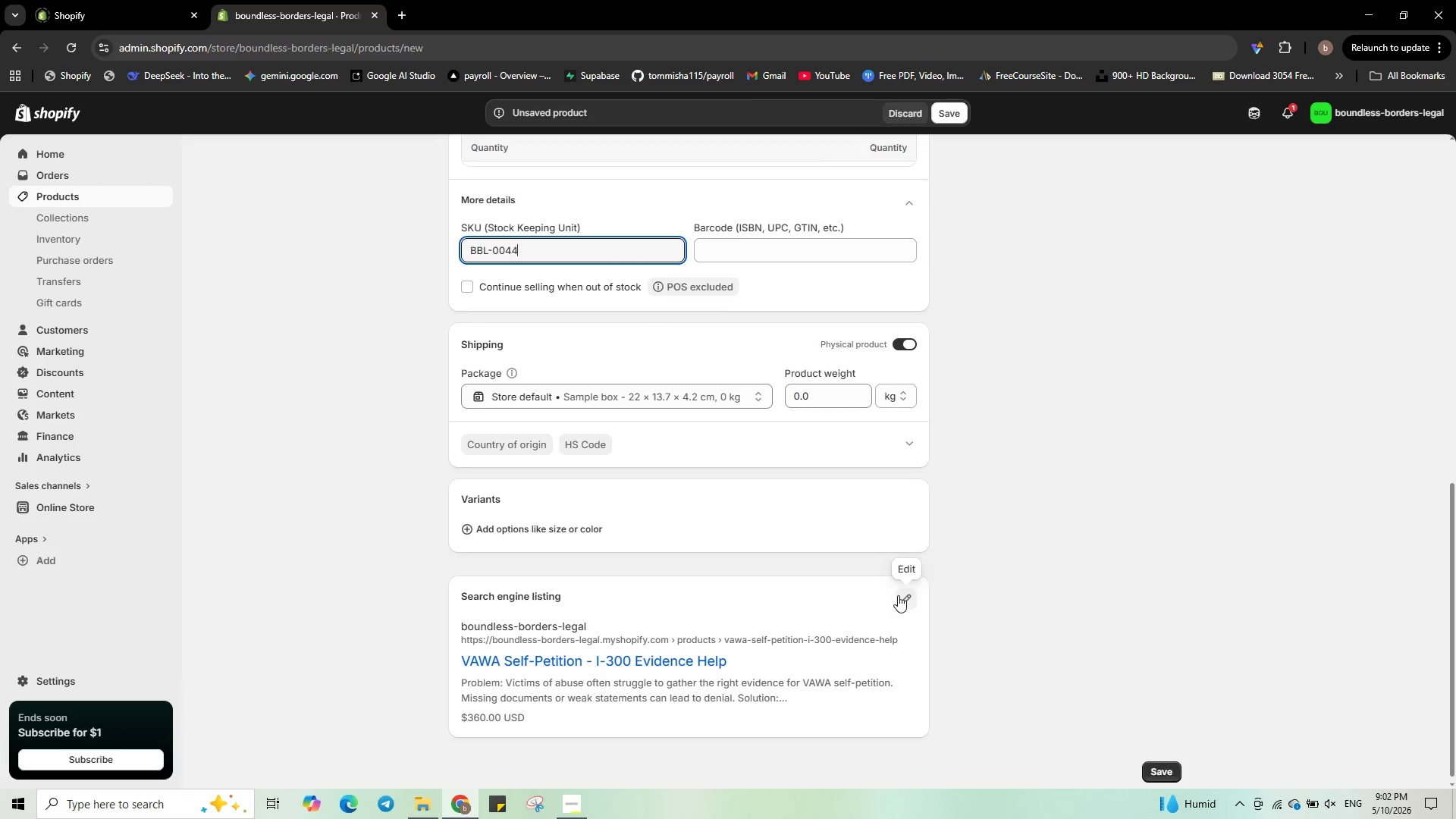 
left_click([899, 594])
 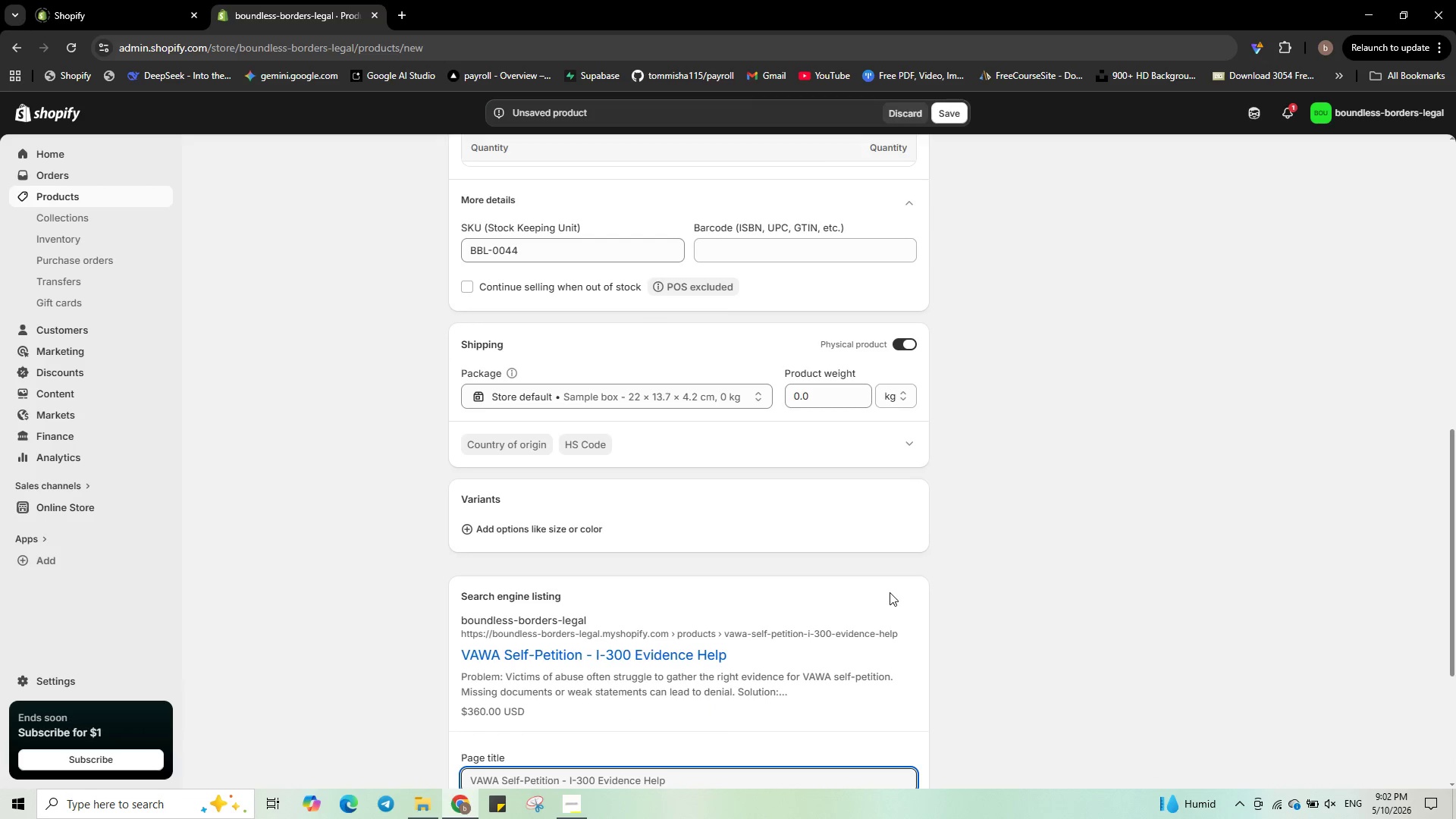 
scroll: coordinate [887, 592], scroll_direction: down, amount: 3.0
 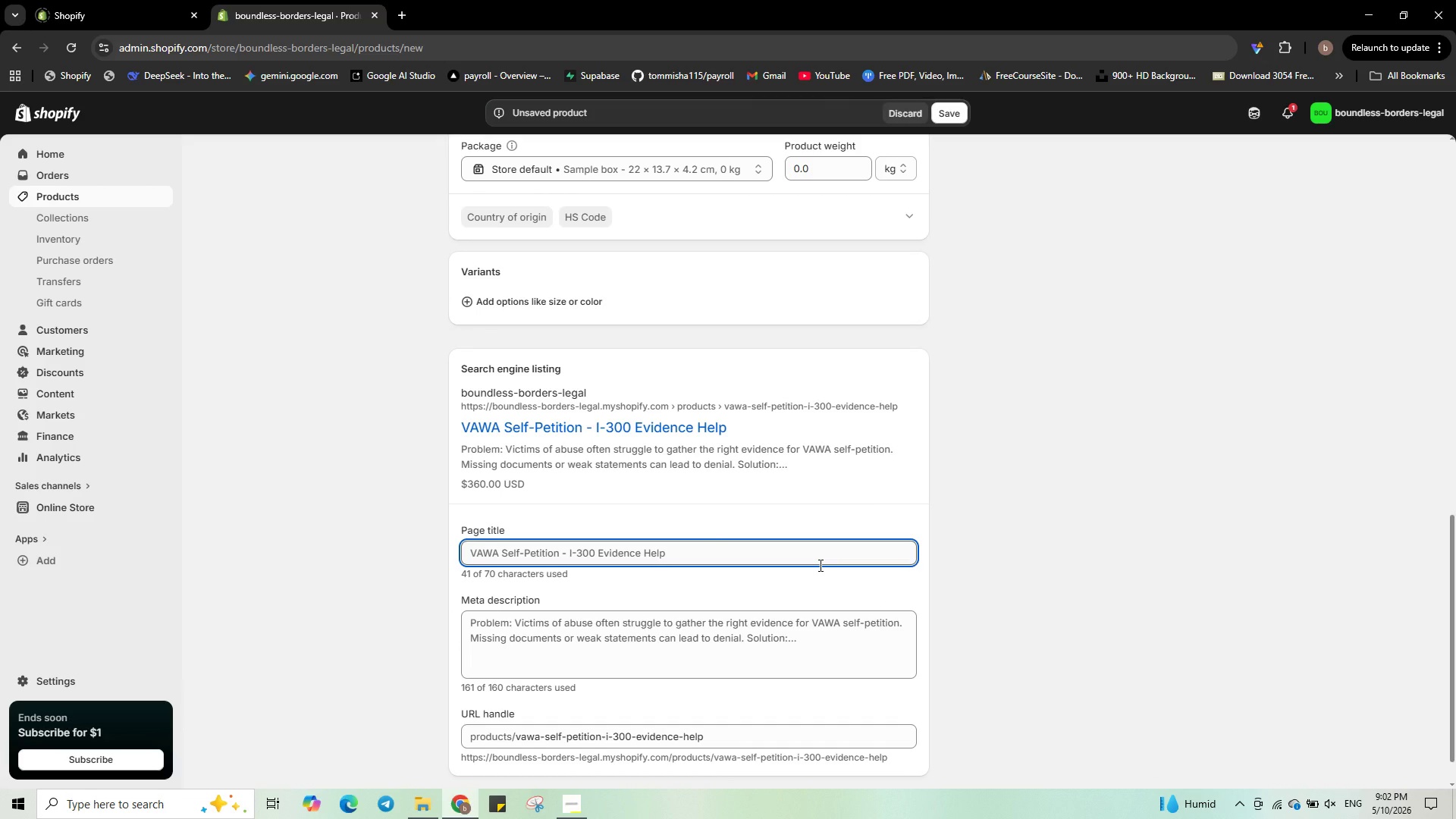 
wait(10.0)
 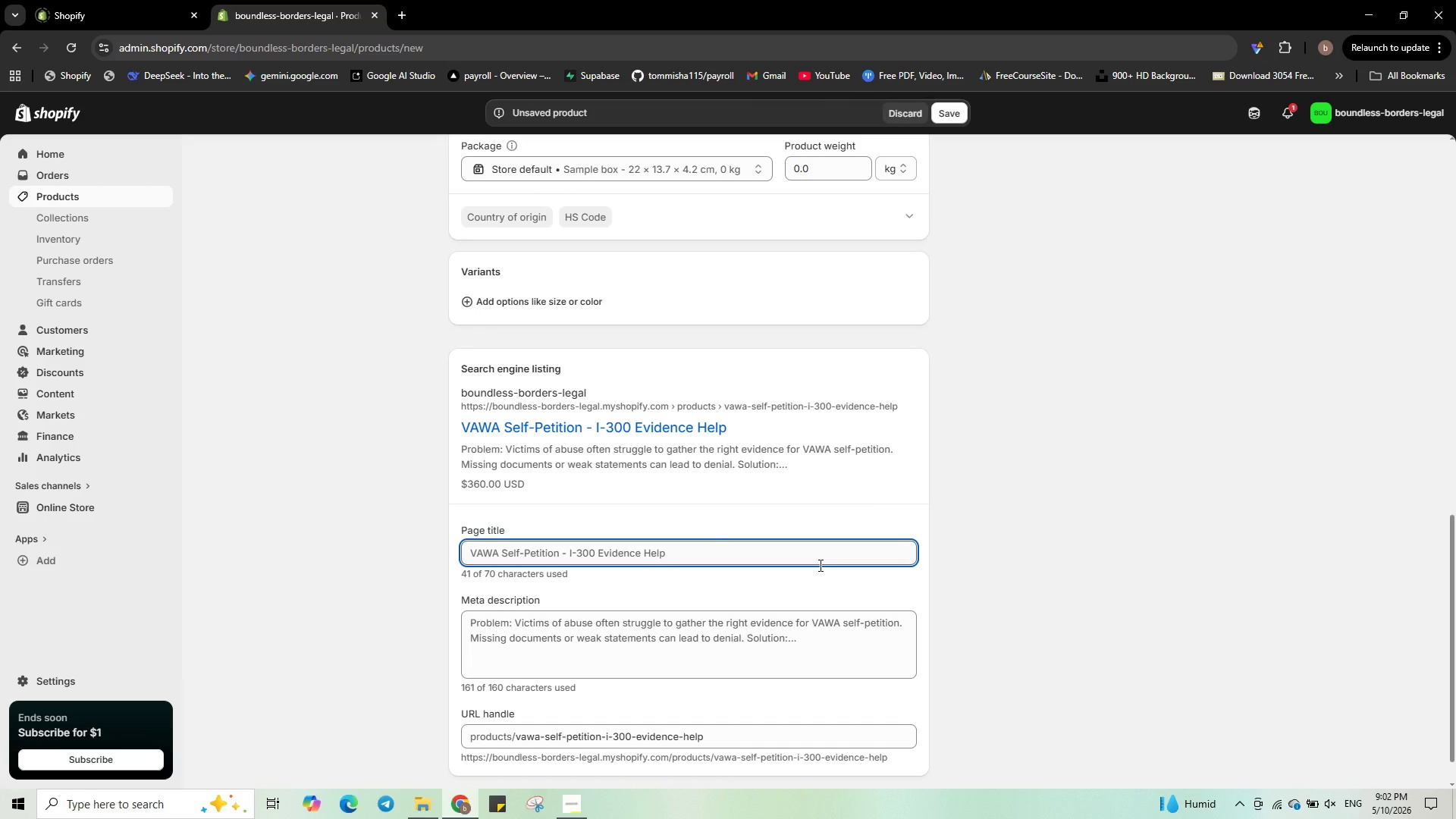 
left_click([585, 548])
 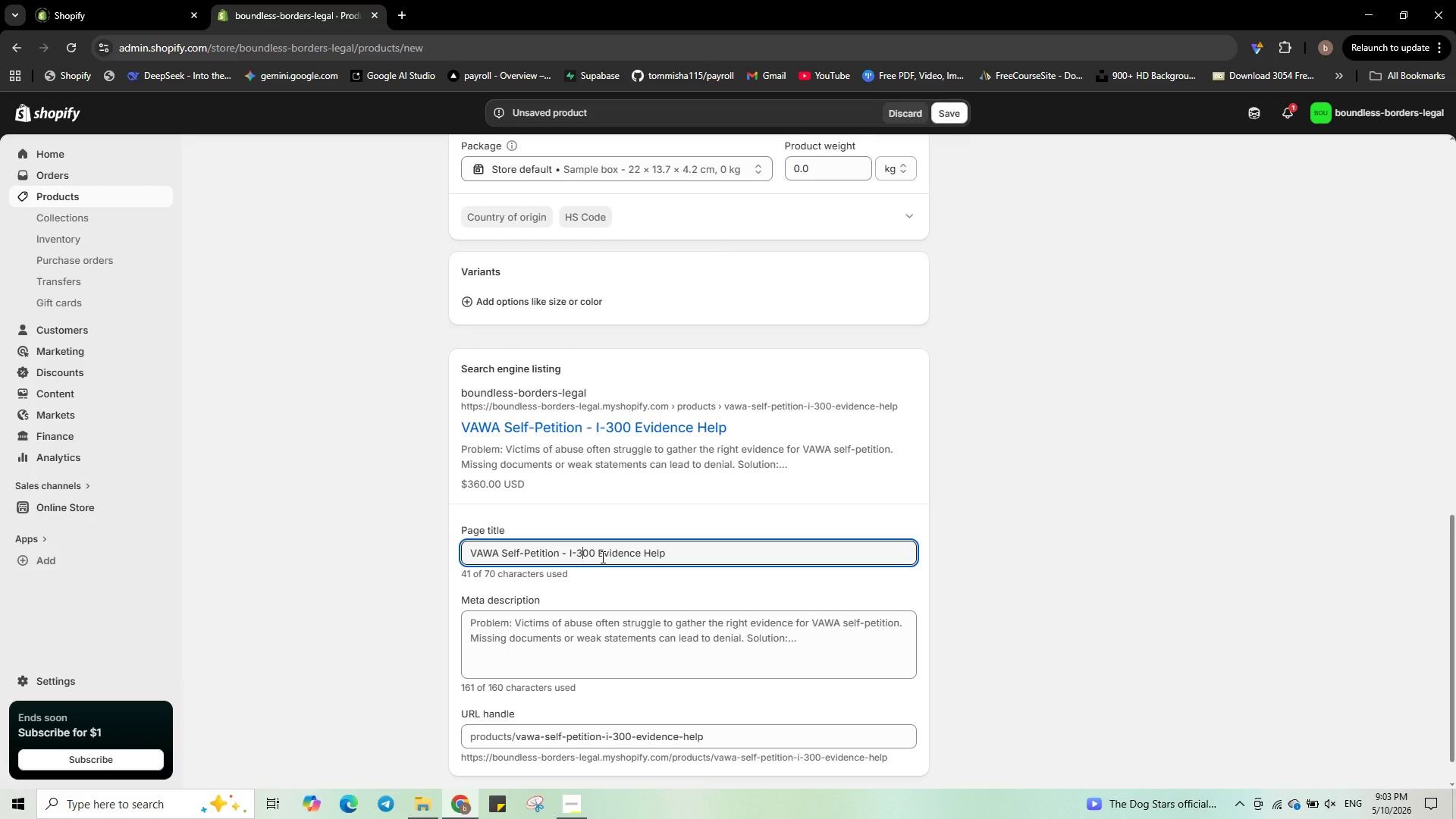 
key(Delete)
 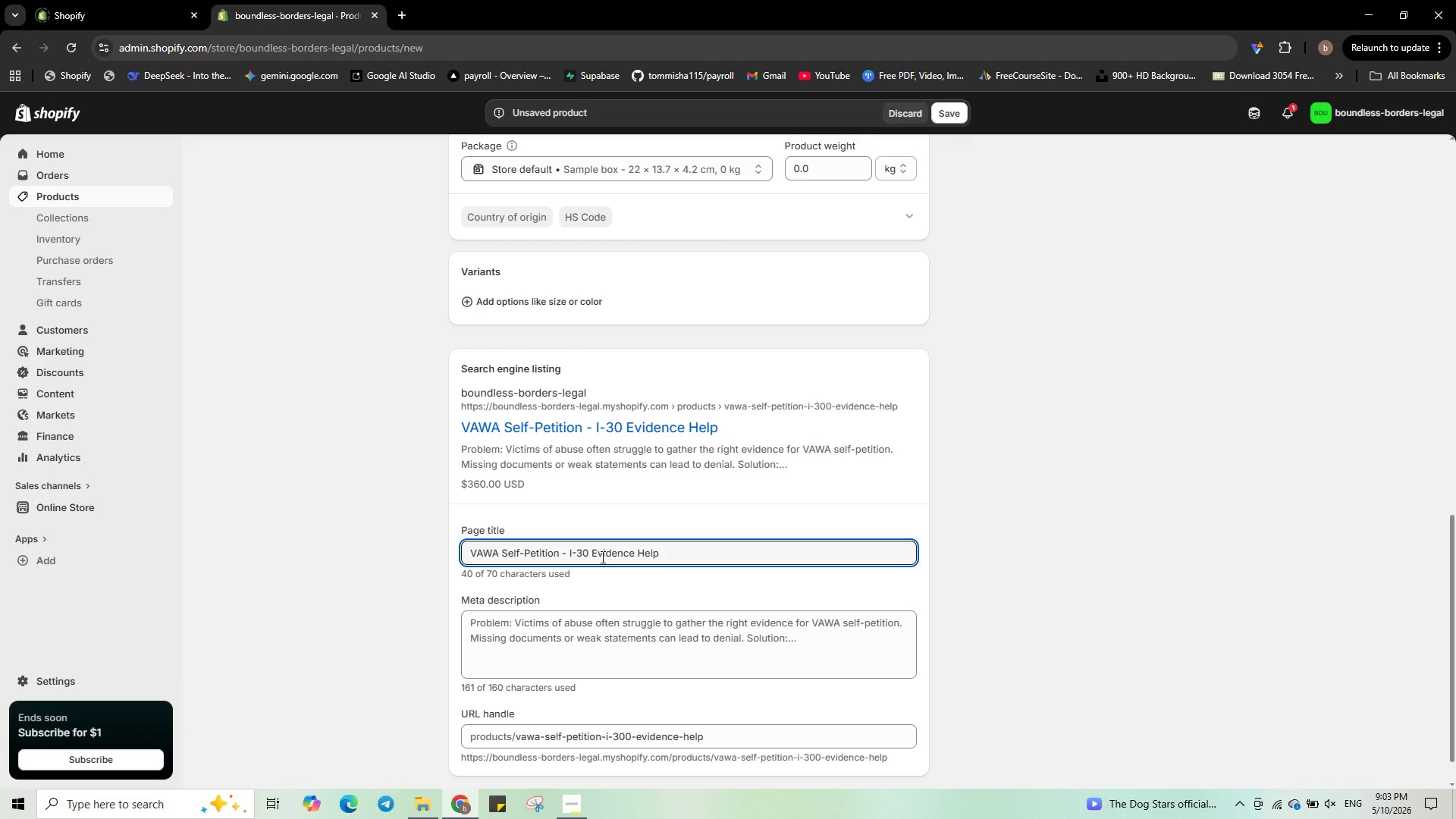 
key(Numpad6)
 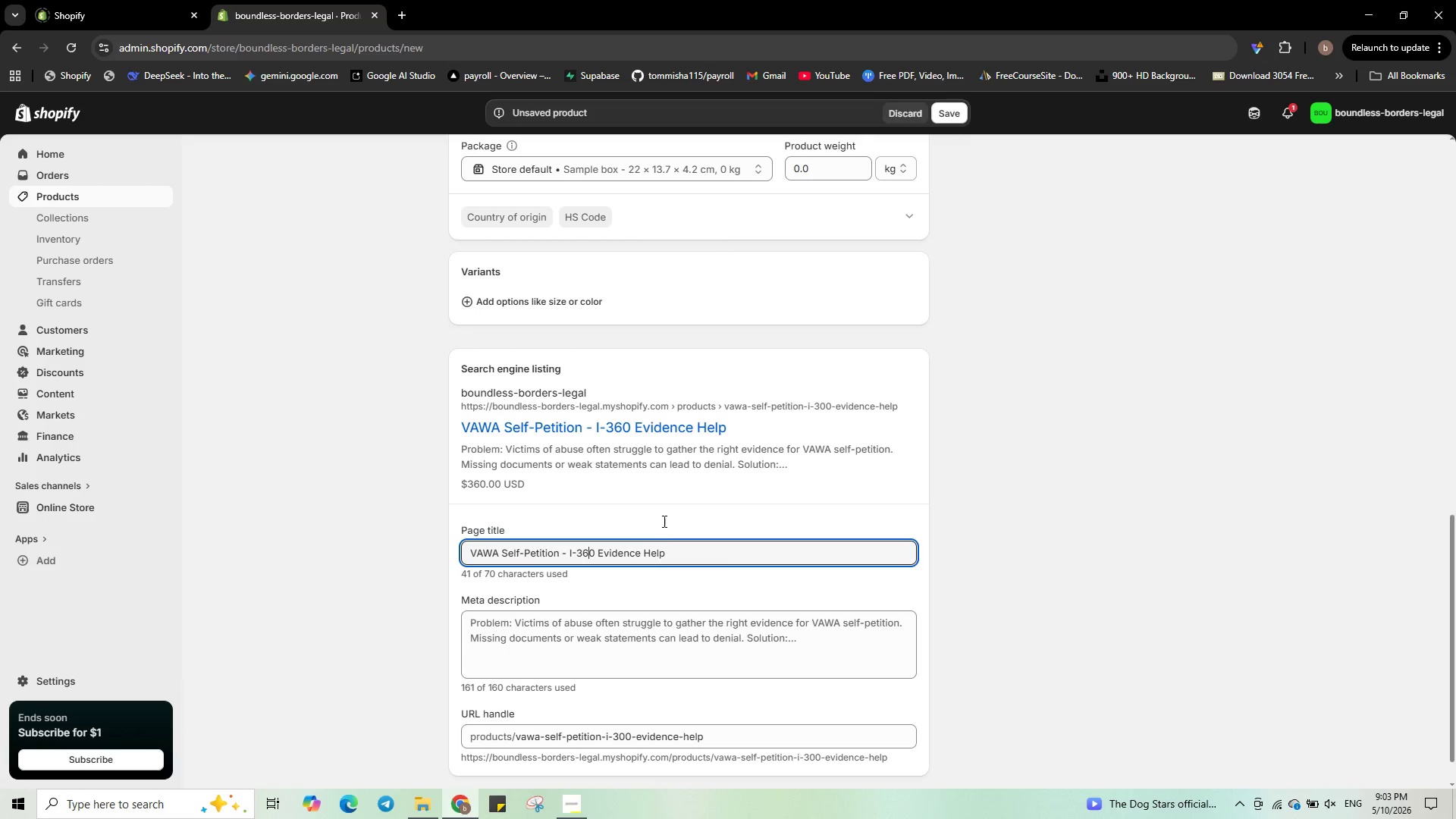 
scroll: coordinate [663, 521], scroll_direction: up, amount: 16.0
 